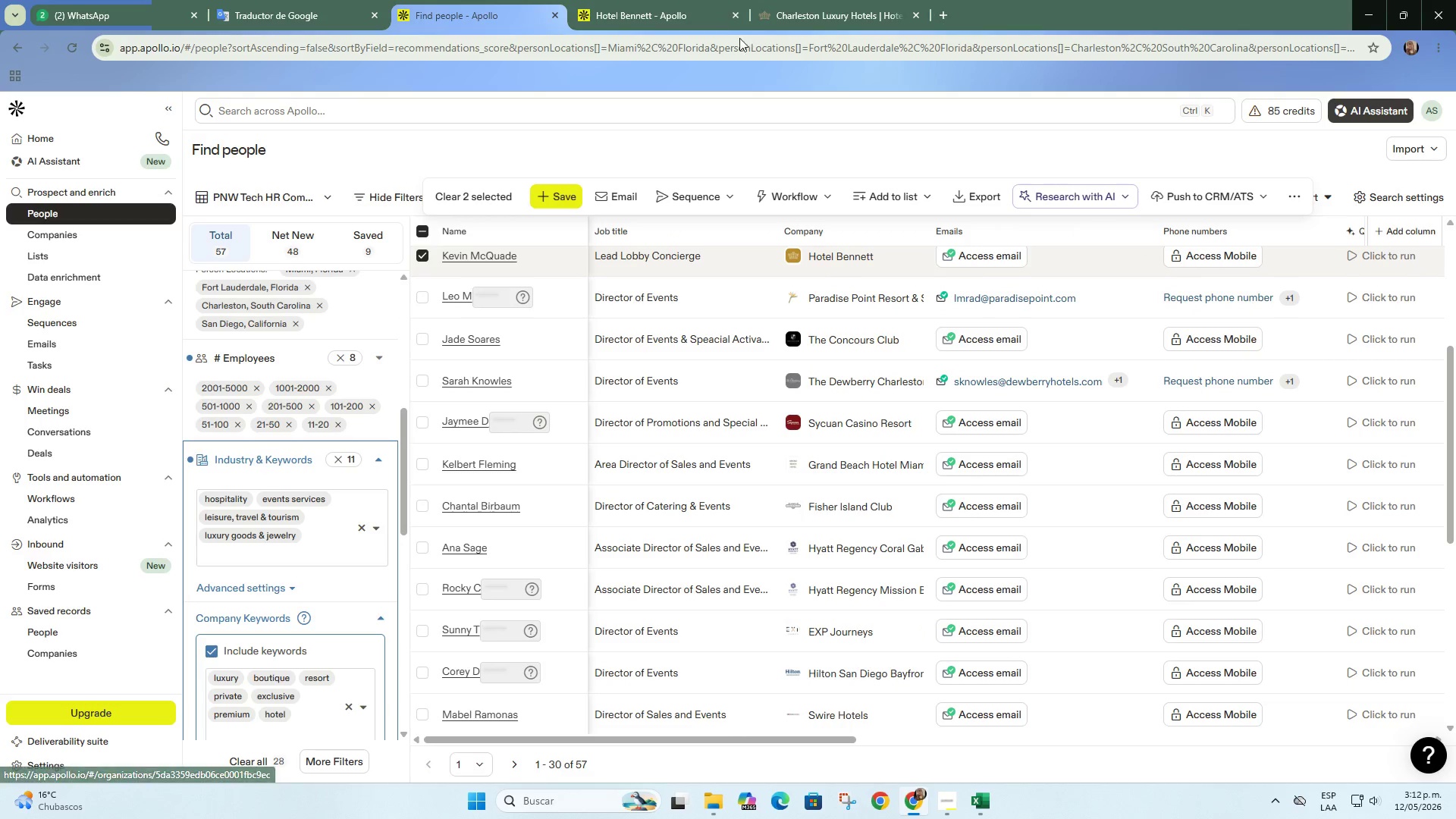 
left_click([730, 15])
 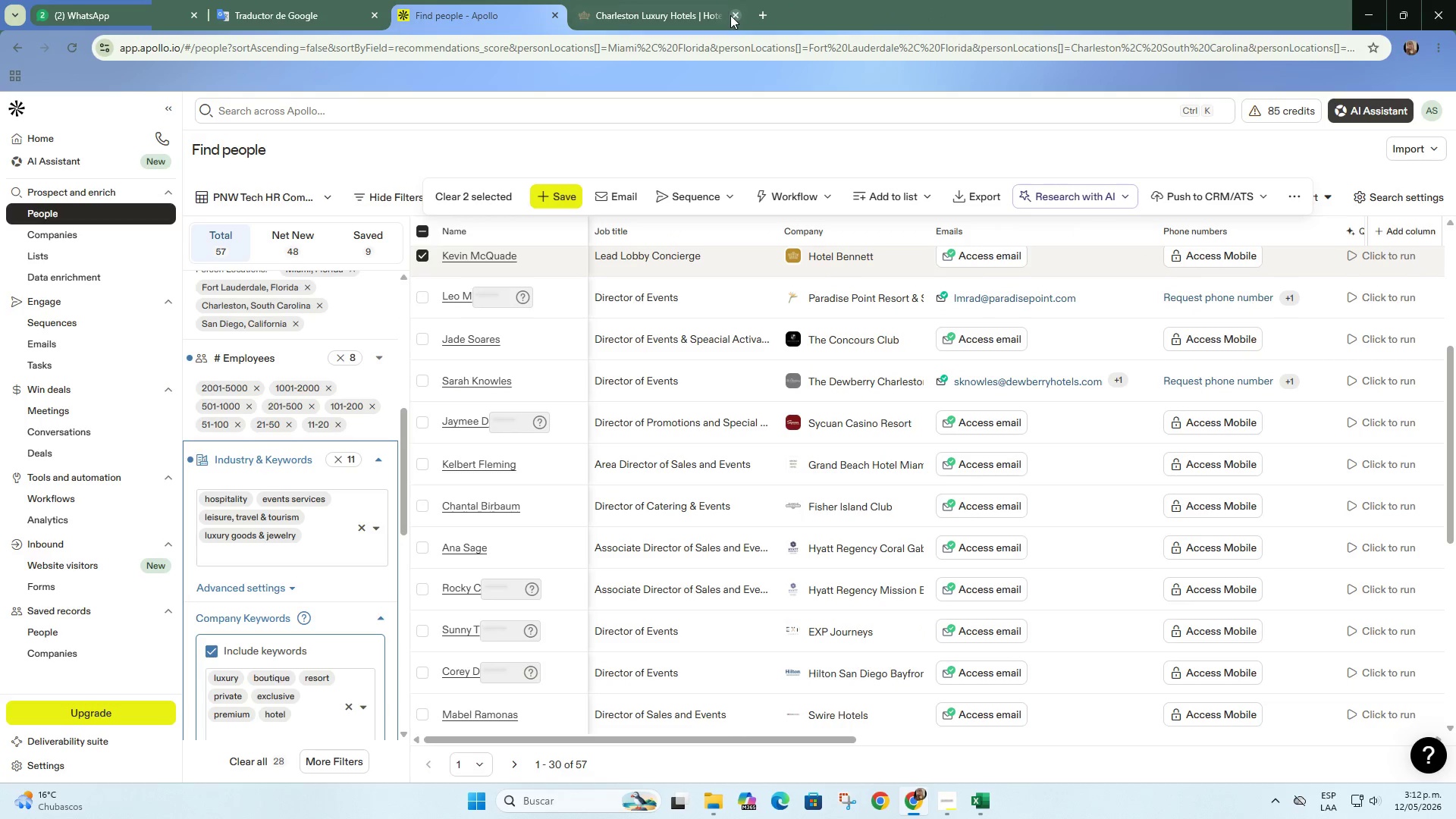 
left_click([730, 15])
 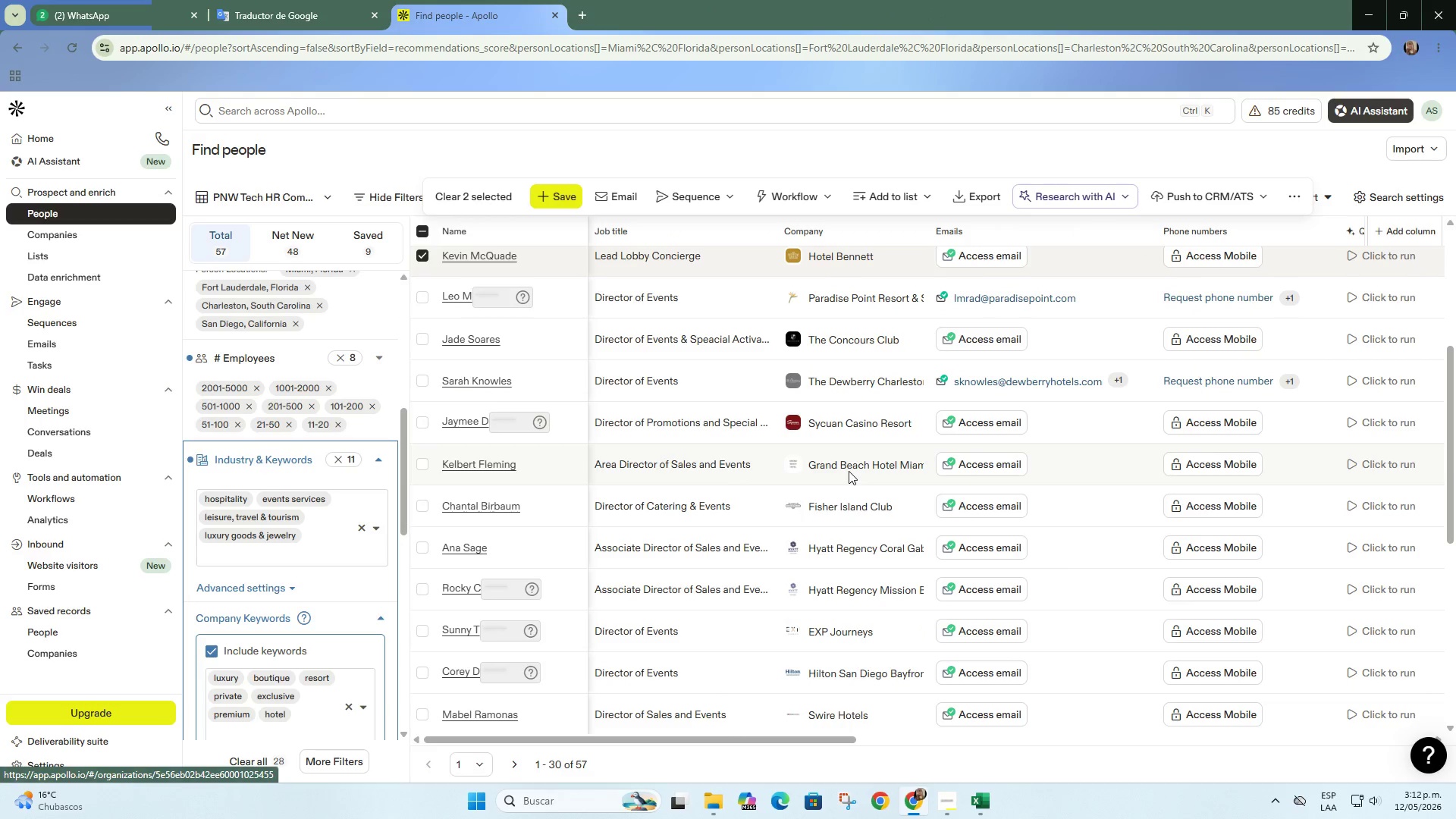 
scroll: coordinate [849, 471], scroll_direction: down, amount: 1.0
 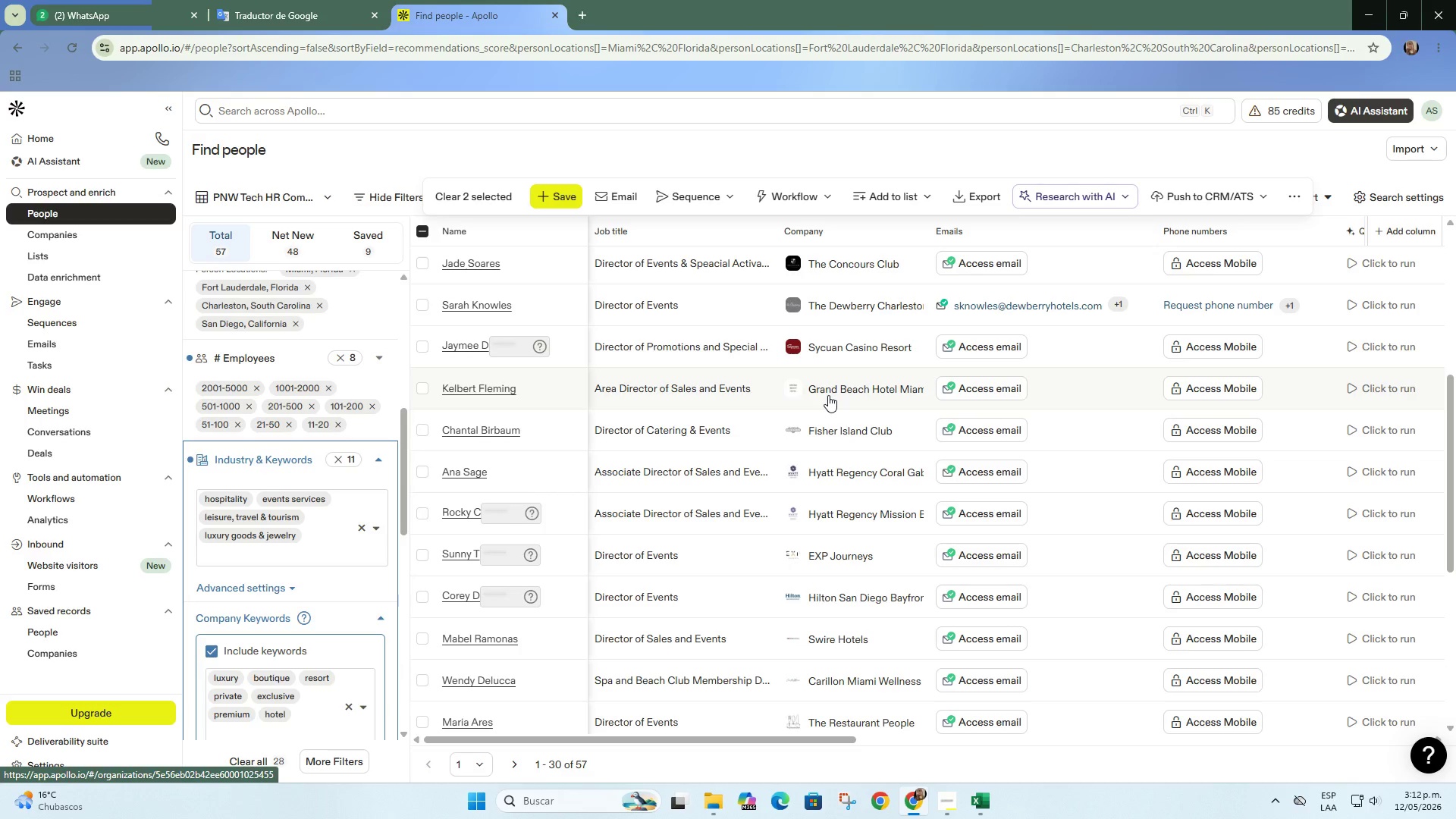 
left_click([424, 390])
 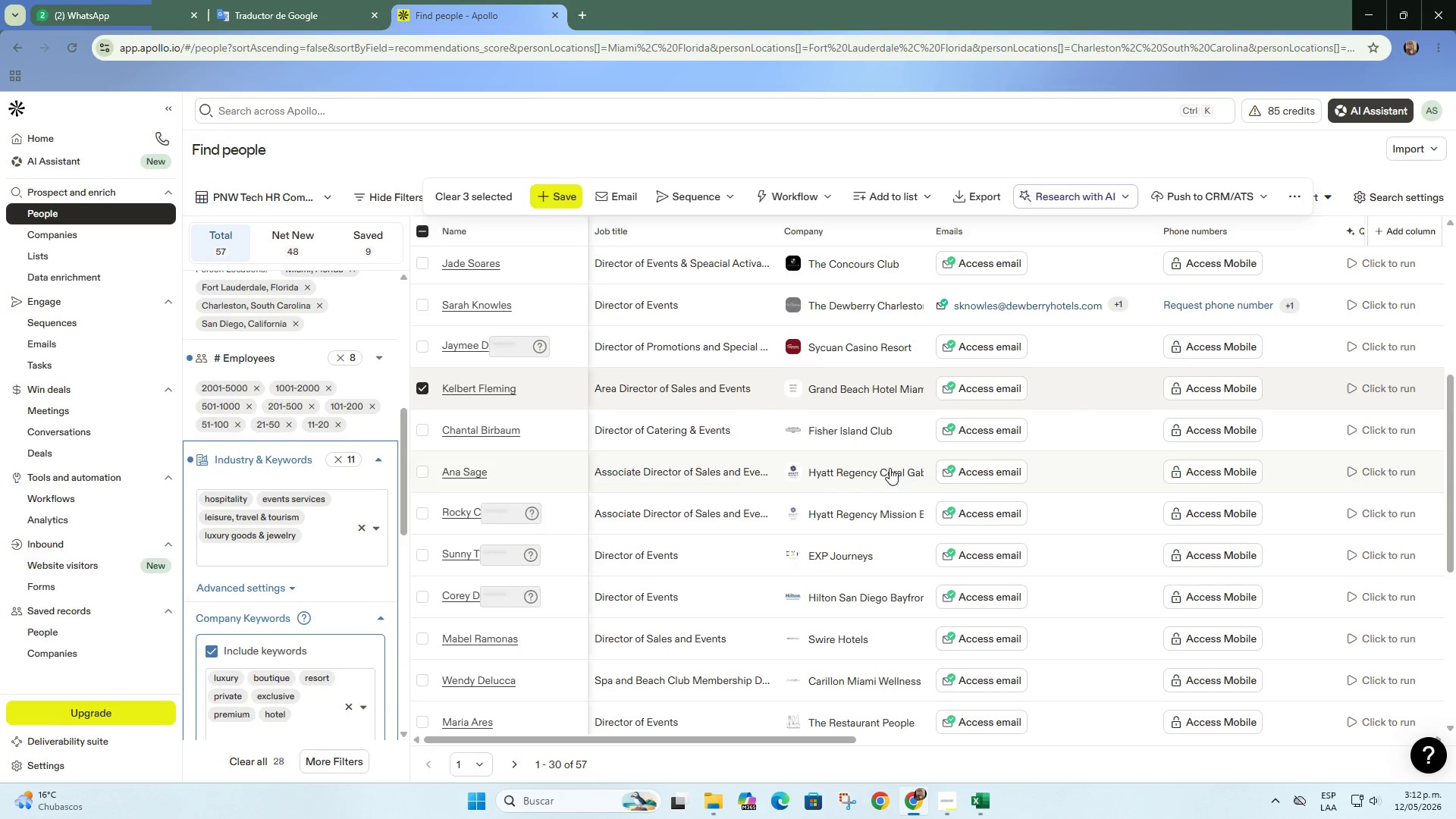 
scroll: coordinate [881, 558], scroll_direction: down, amount: 3.0
 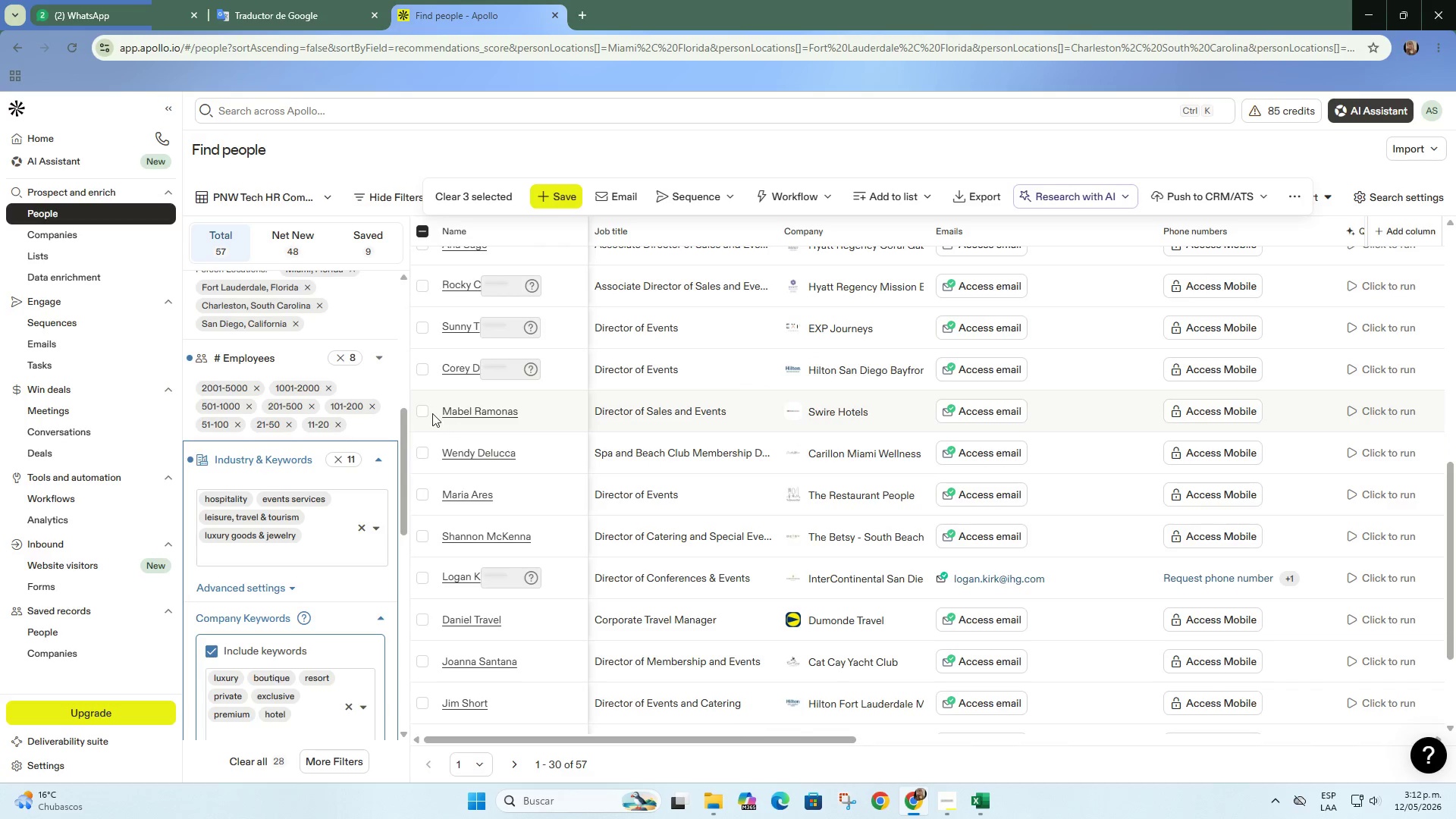 
left_click([426, 411])
 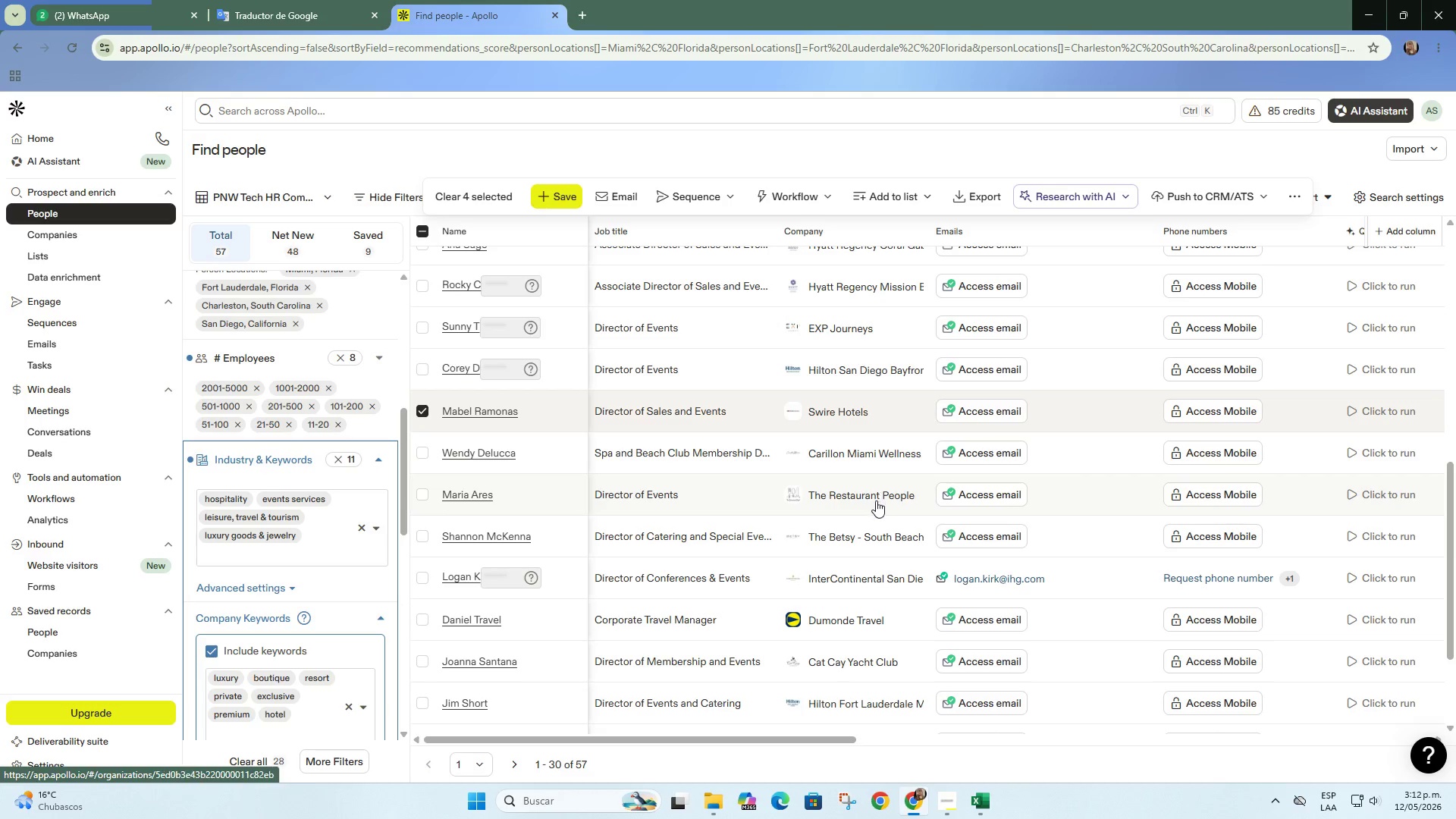 
right_click([874, 452])
 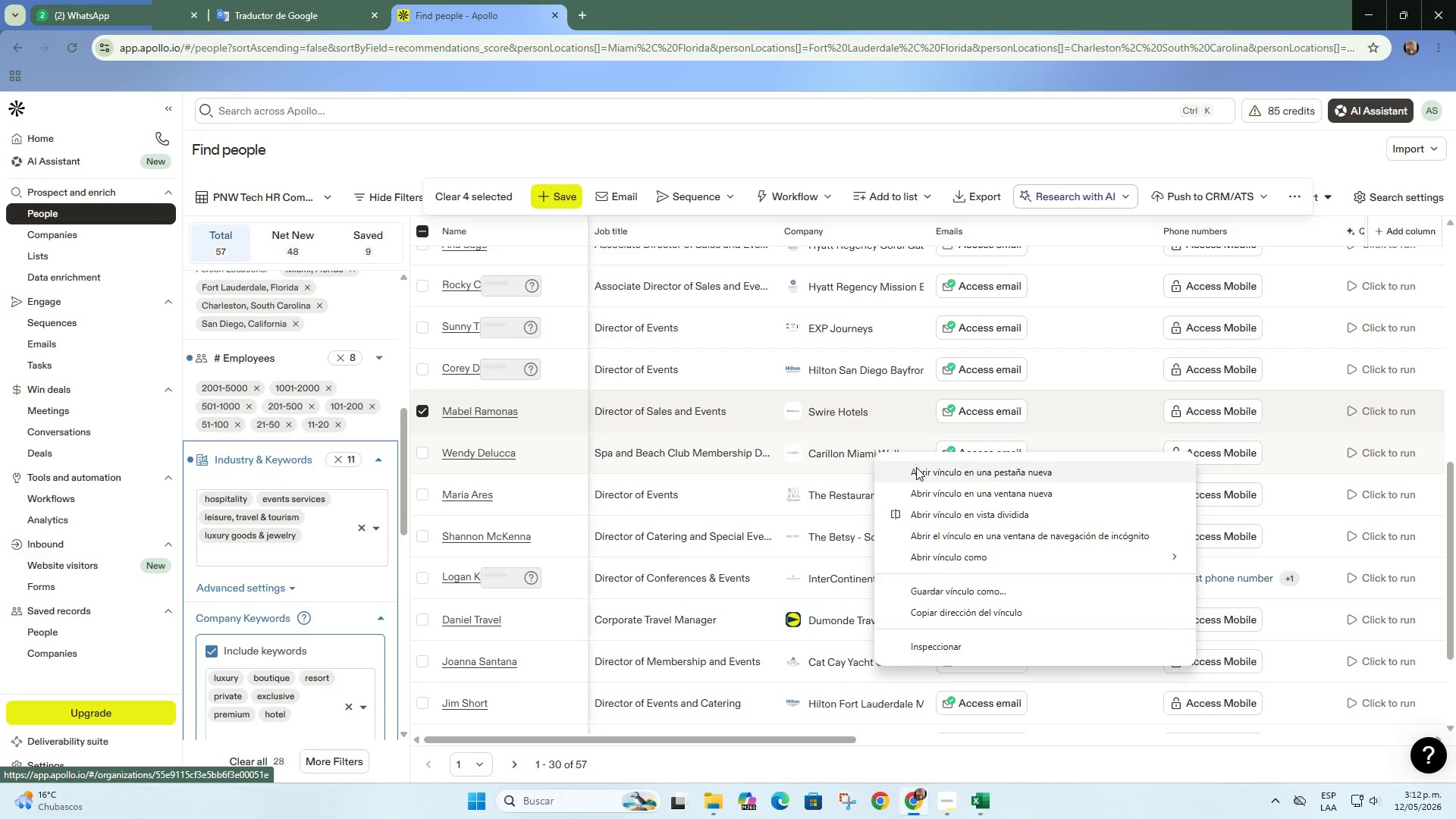 
left_click([917, 469])
 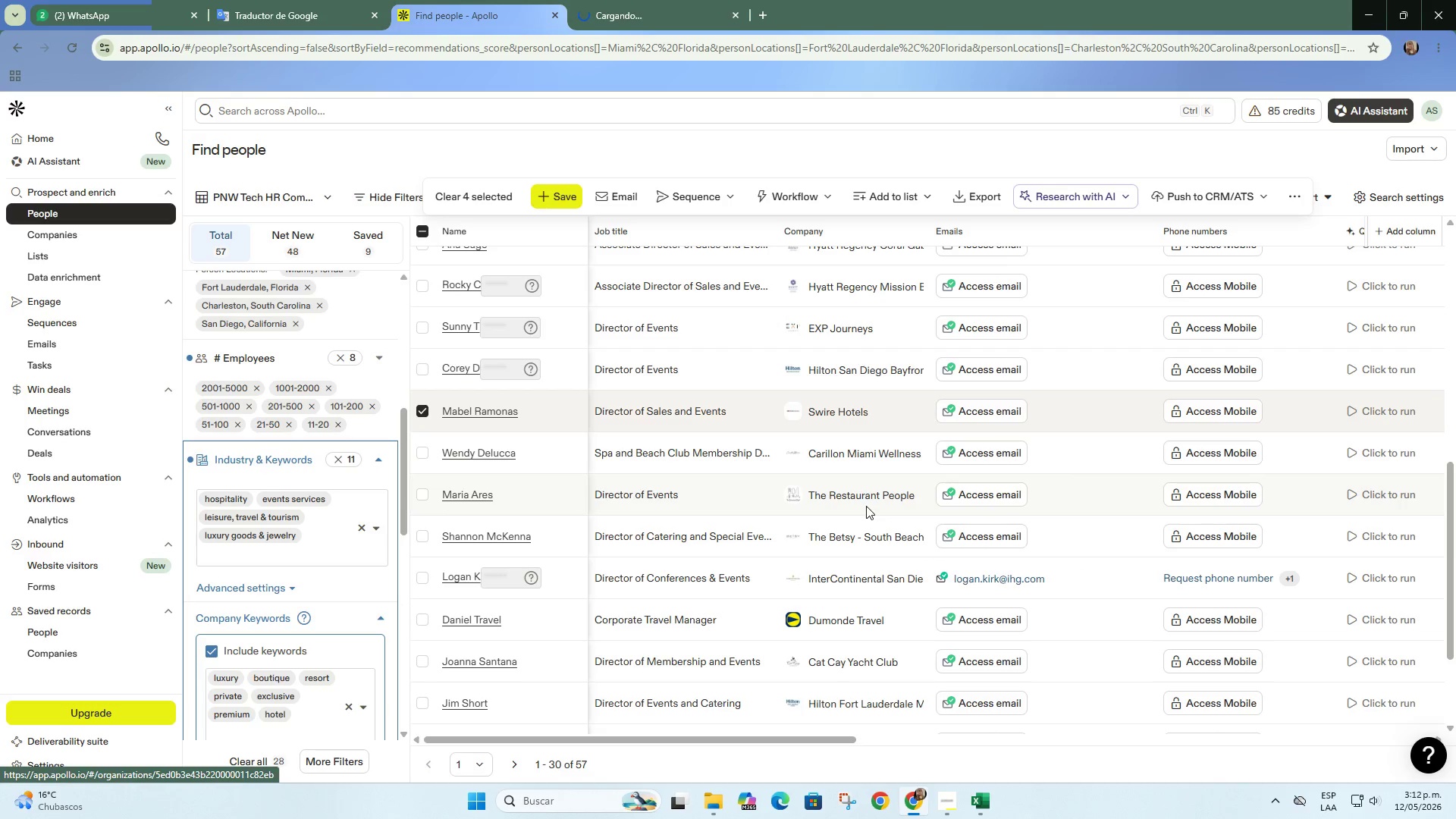 
scroll: coordinate [852, 564], scroll_direction: down, amount: 3.0
 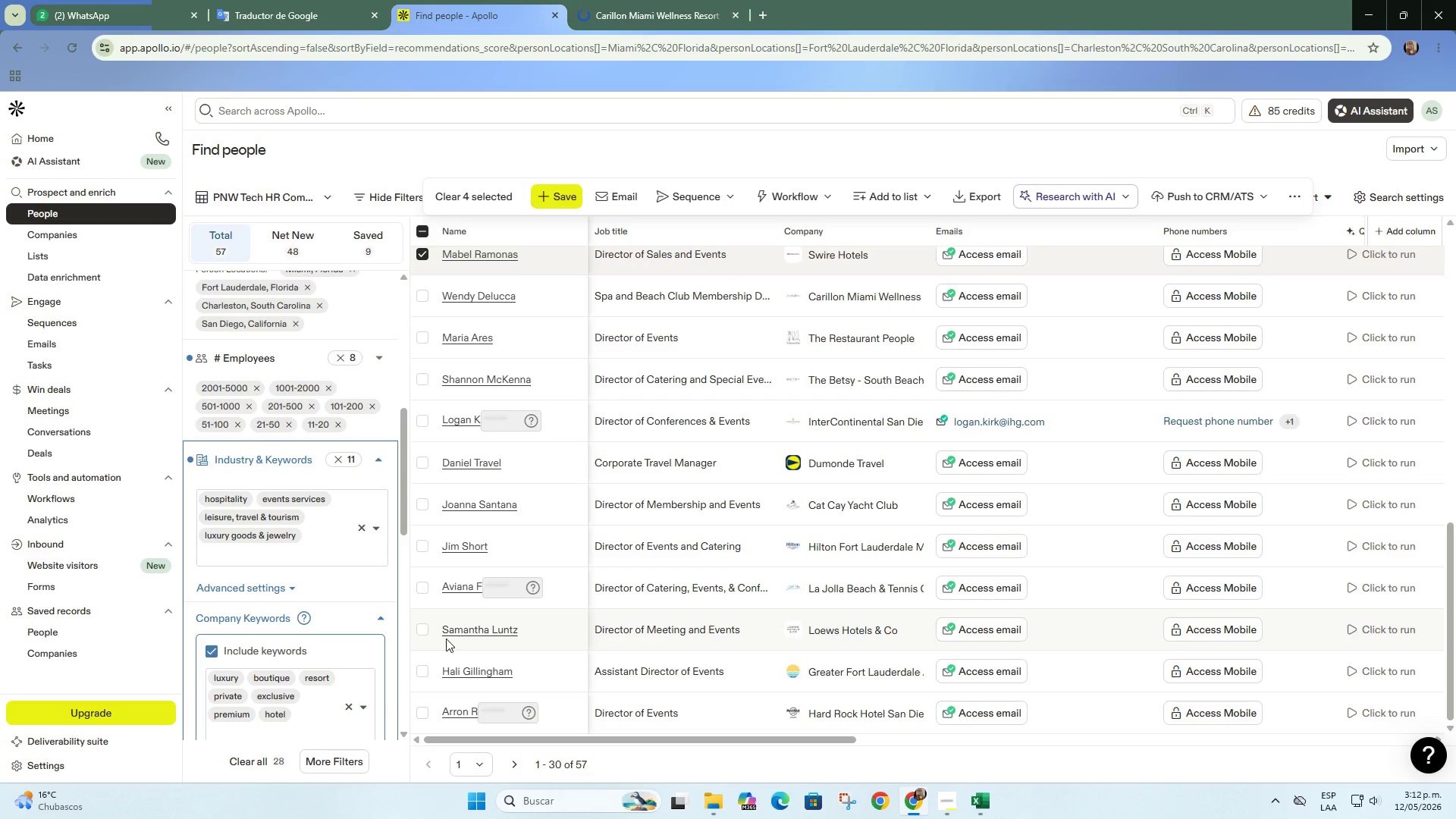 
left_click([425, 631])
 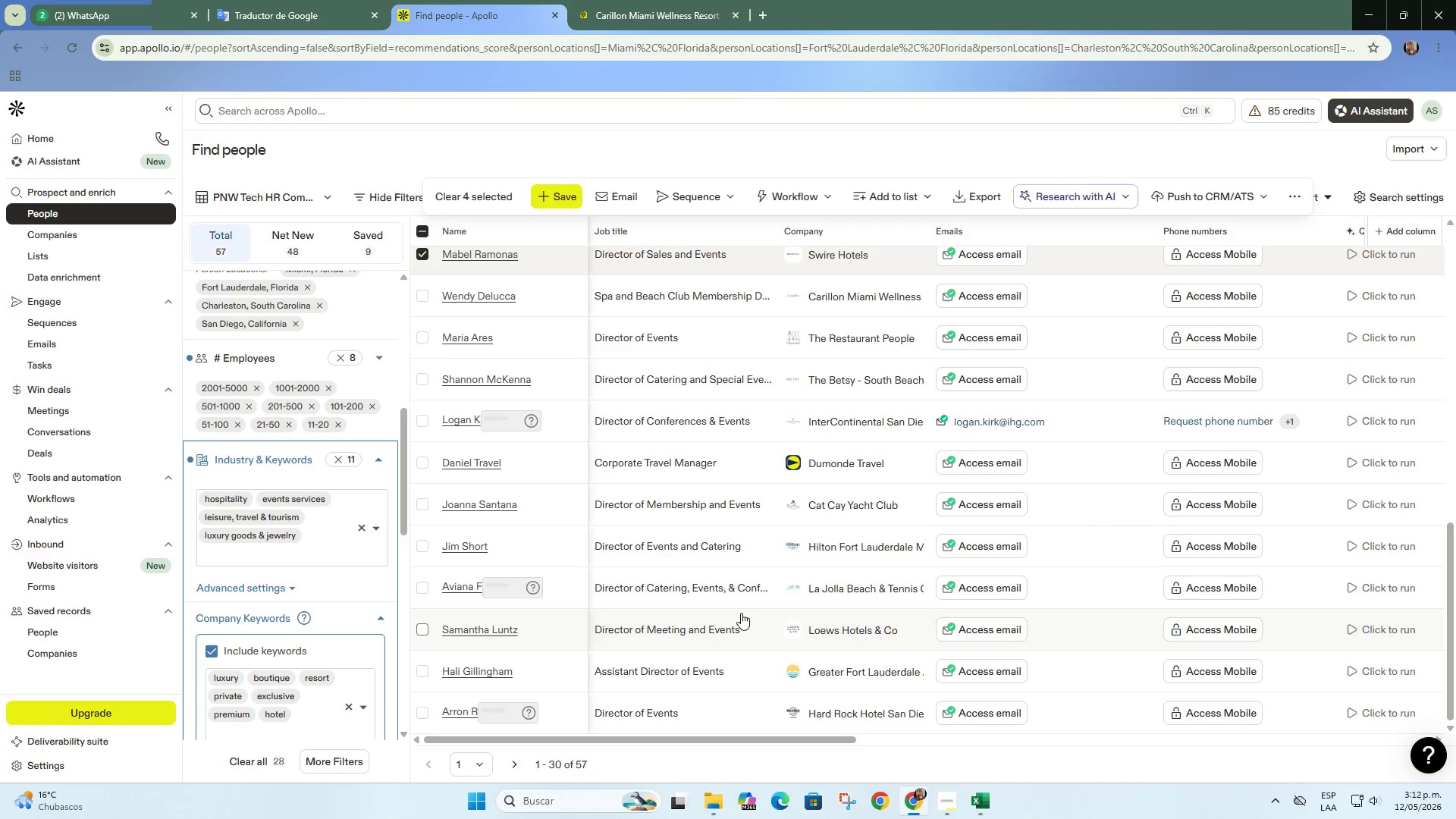 
scroll: coordinate [751, 588], scroll_direction: down, amount: 1.0
 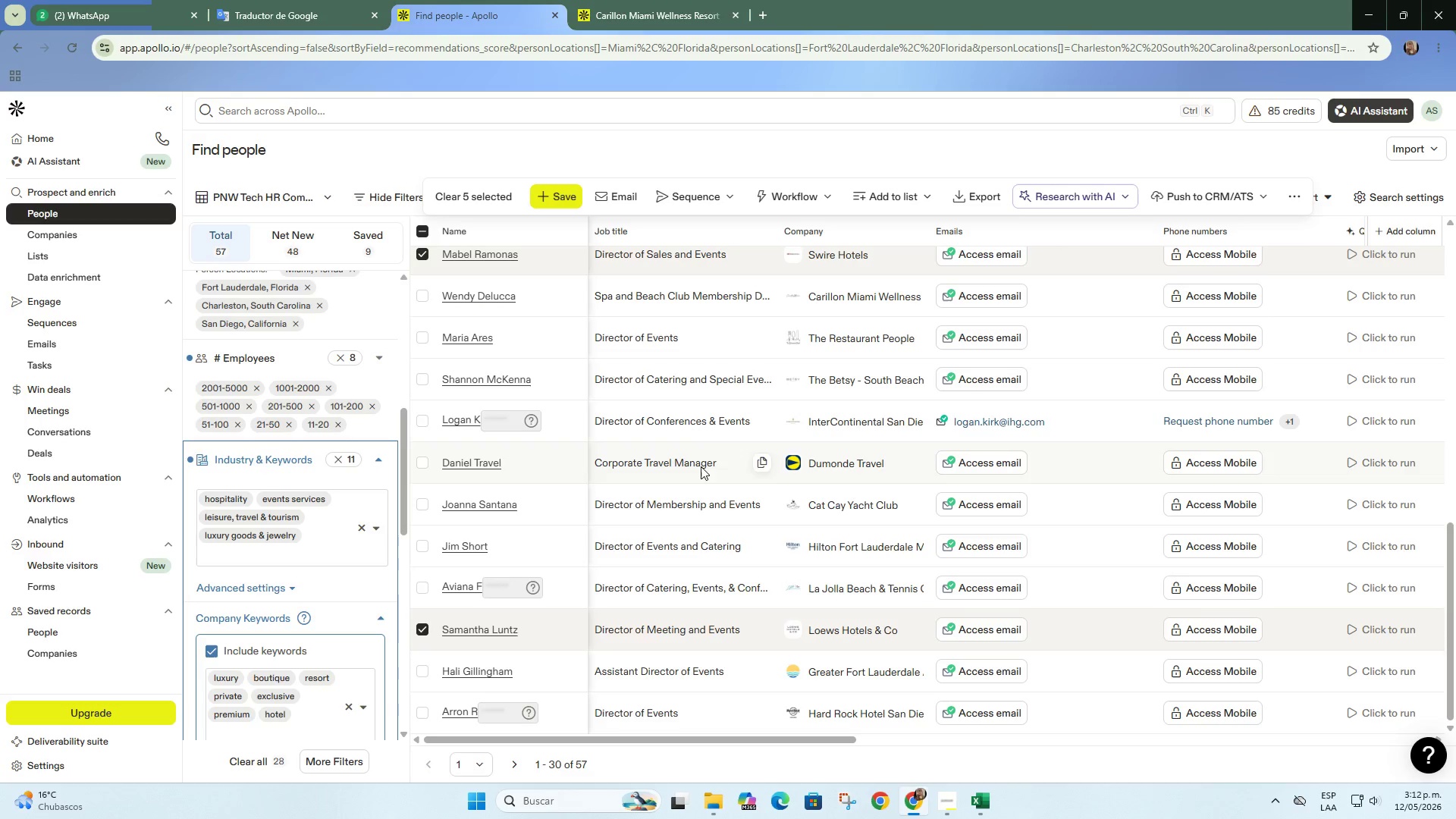 
left_click([896, 190])
 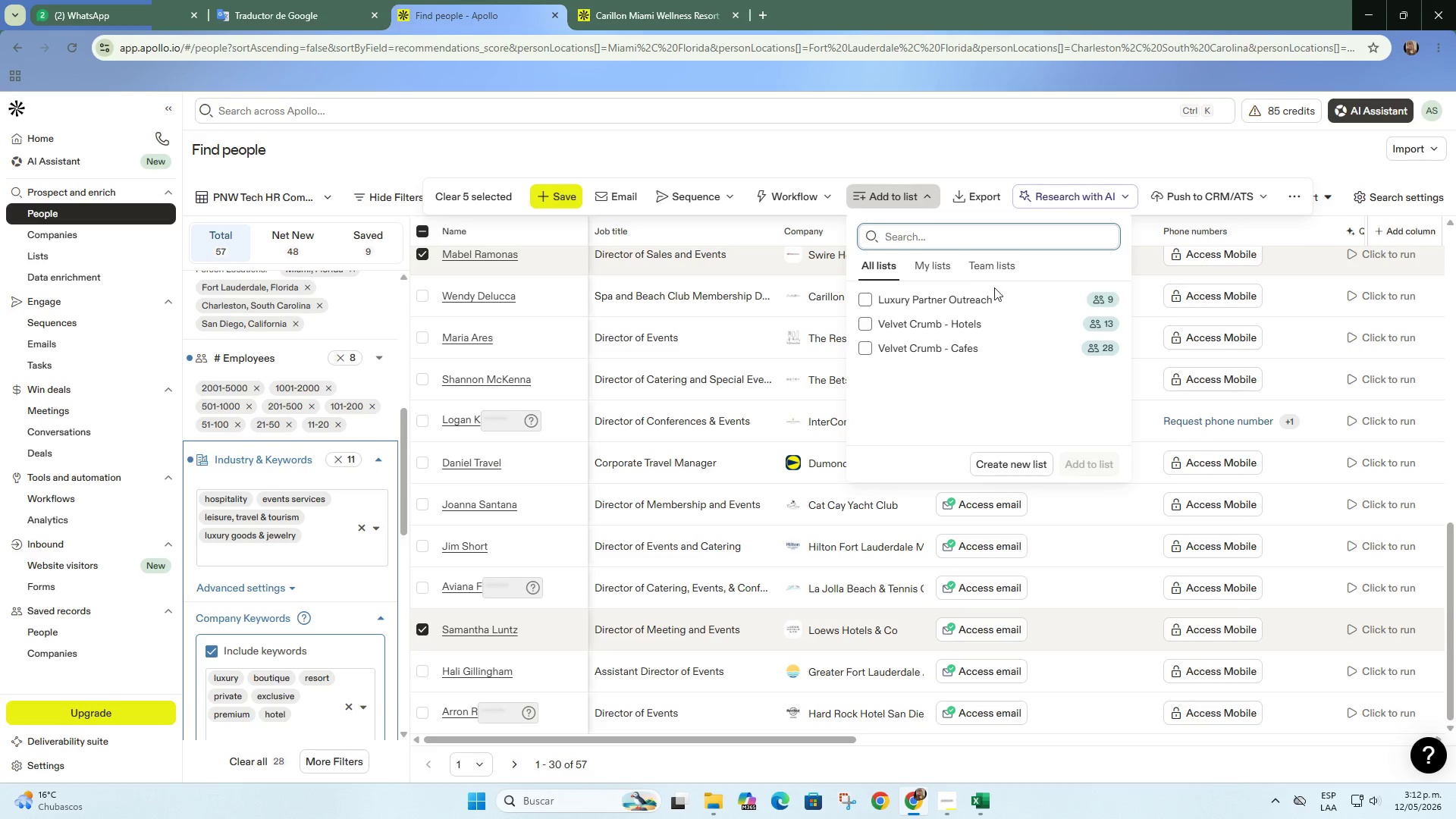 
left_click([1017, 303])
 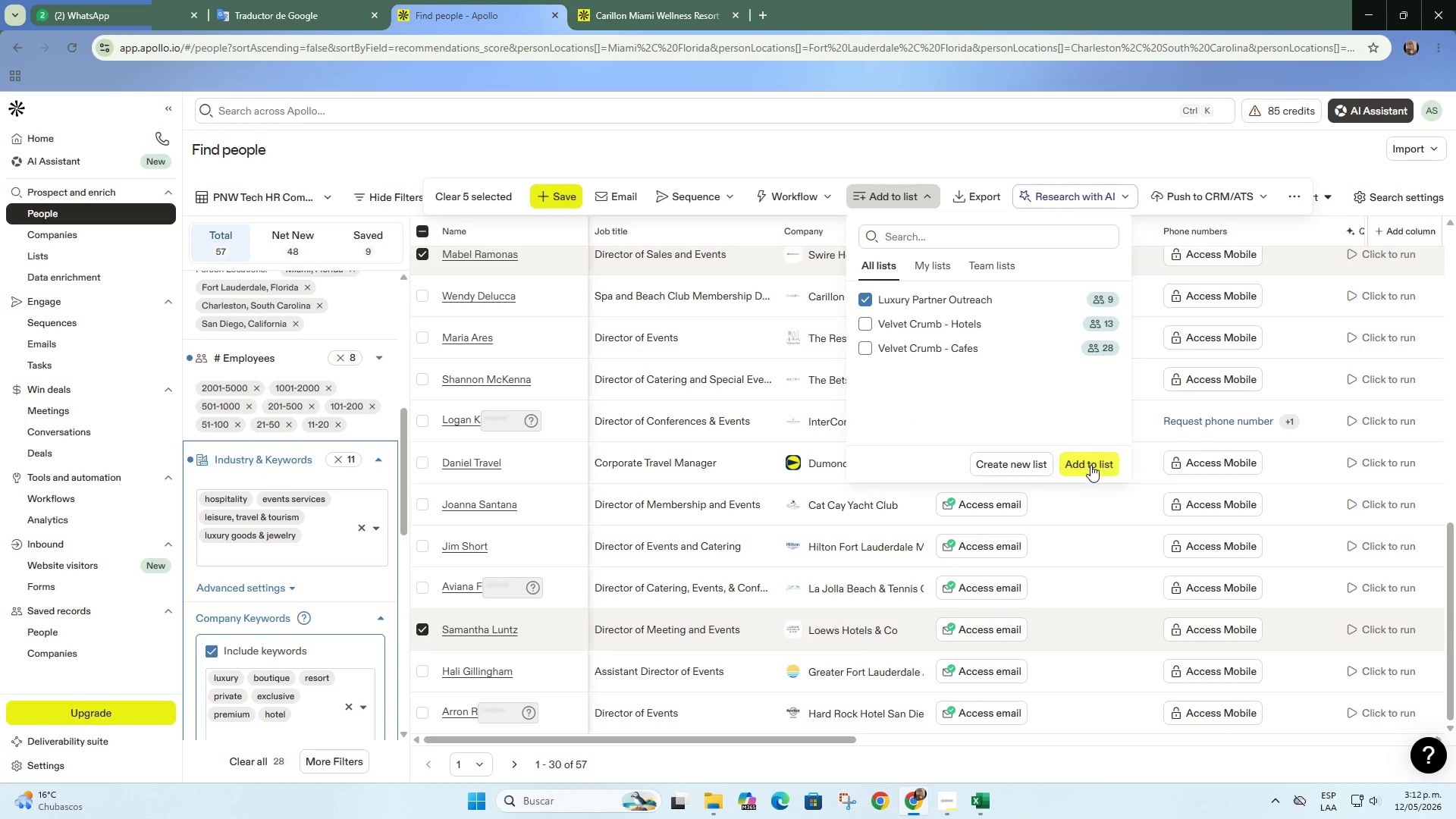 
left_click([1092, 469])
 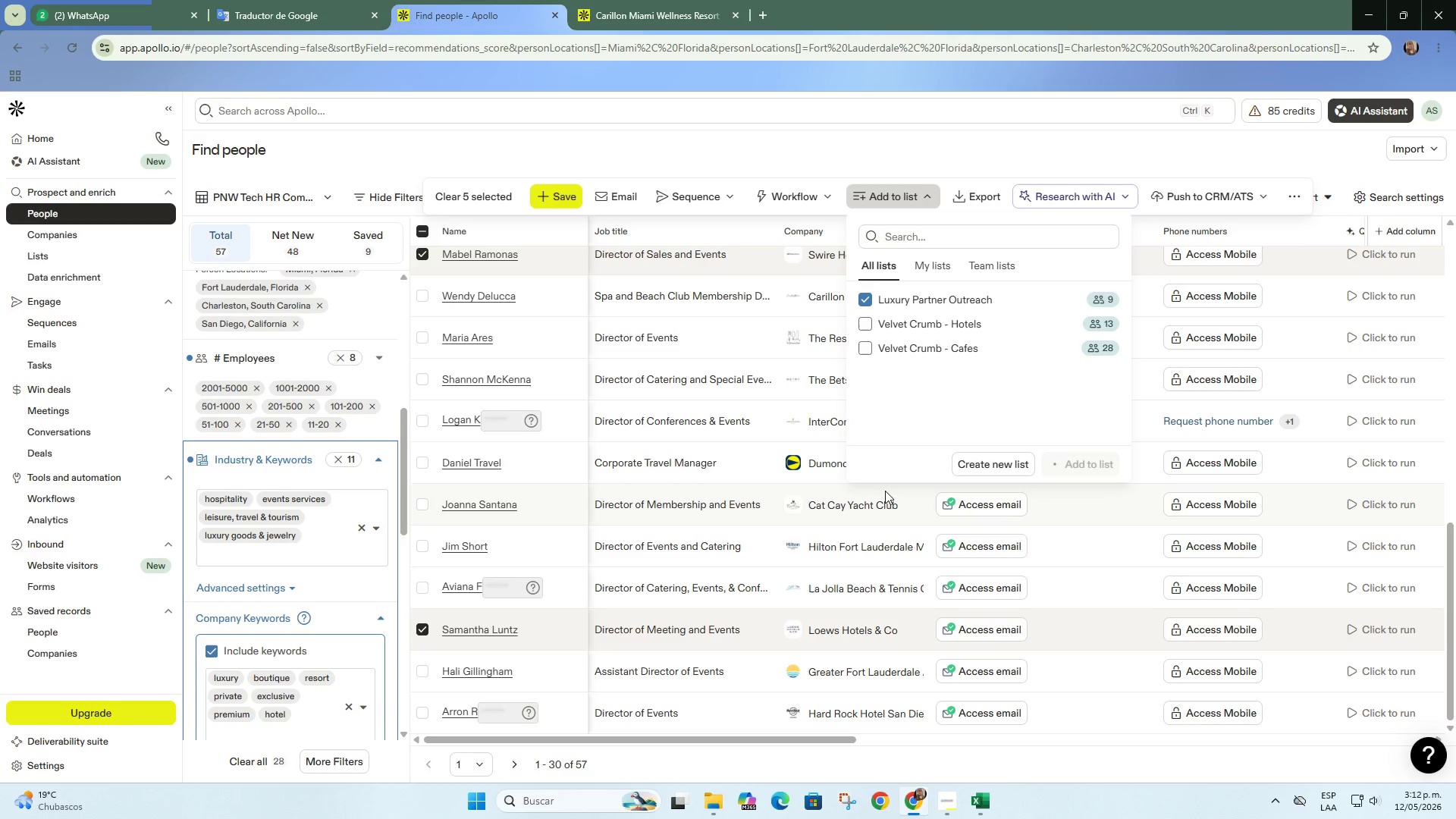 
left_click([679, 0])
 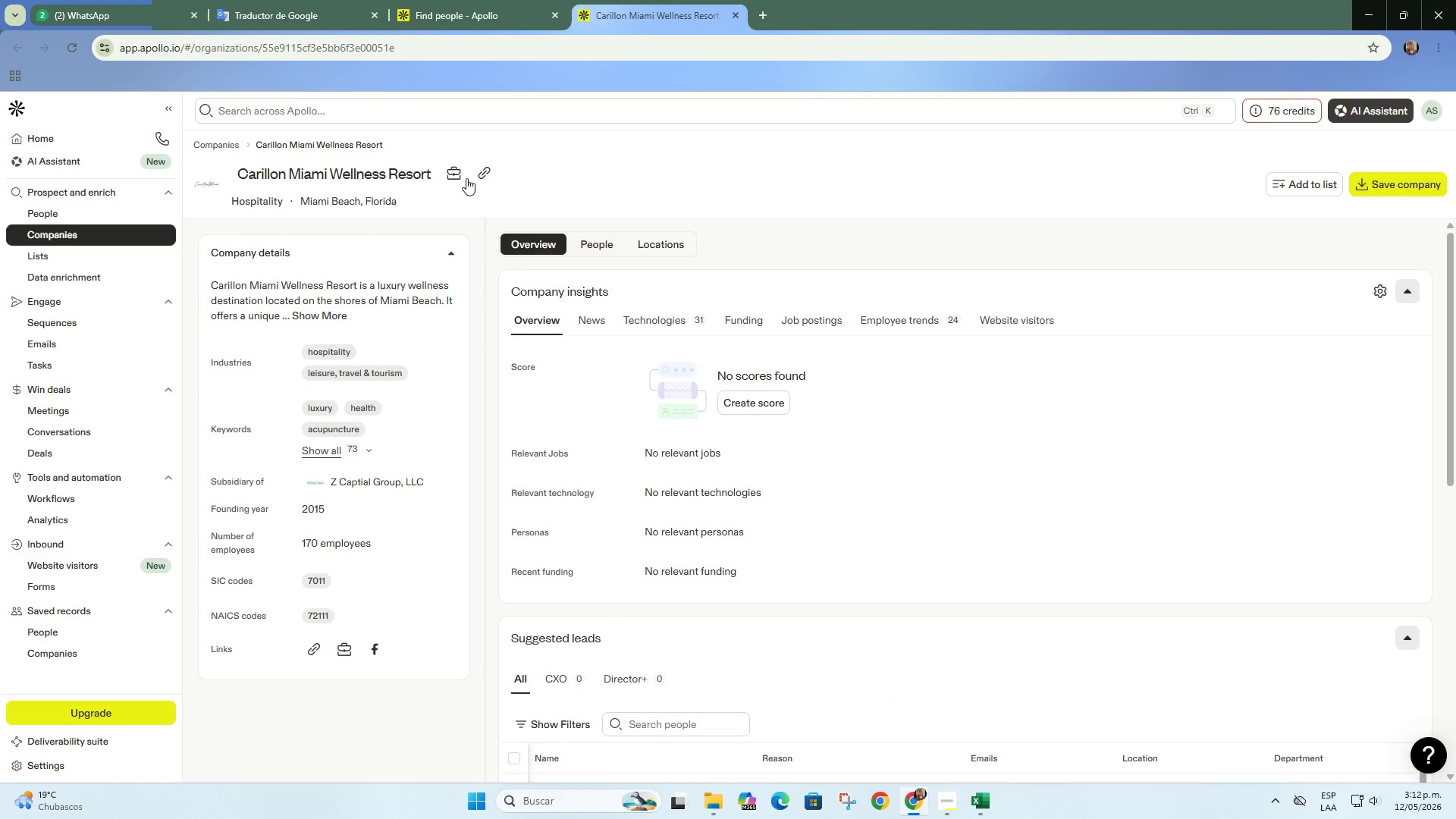 
scroll: coordinate [764, 494], scroll_direction: up, amount: 1.0
 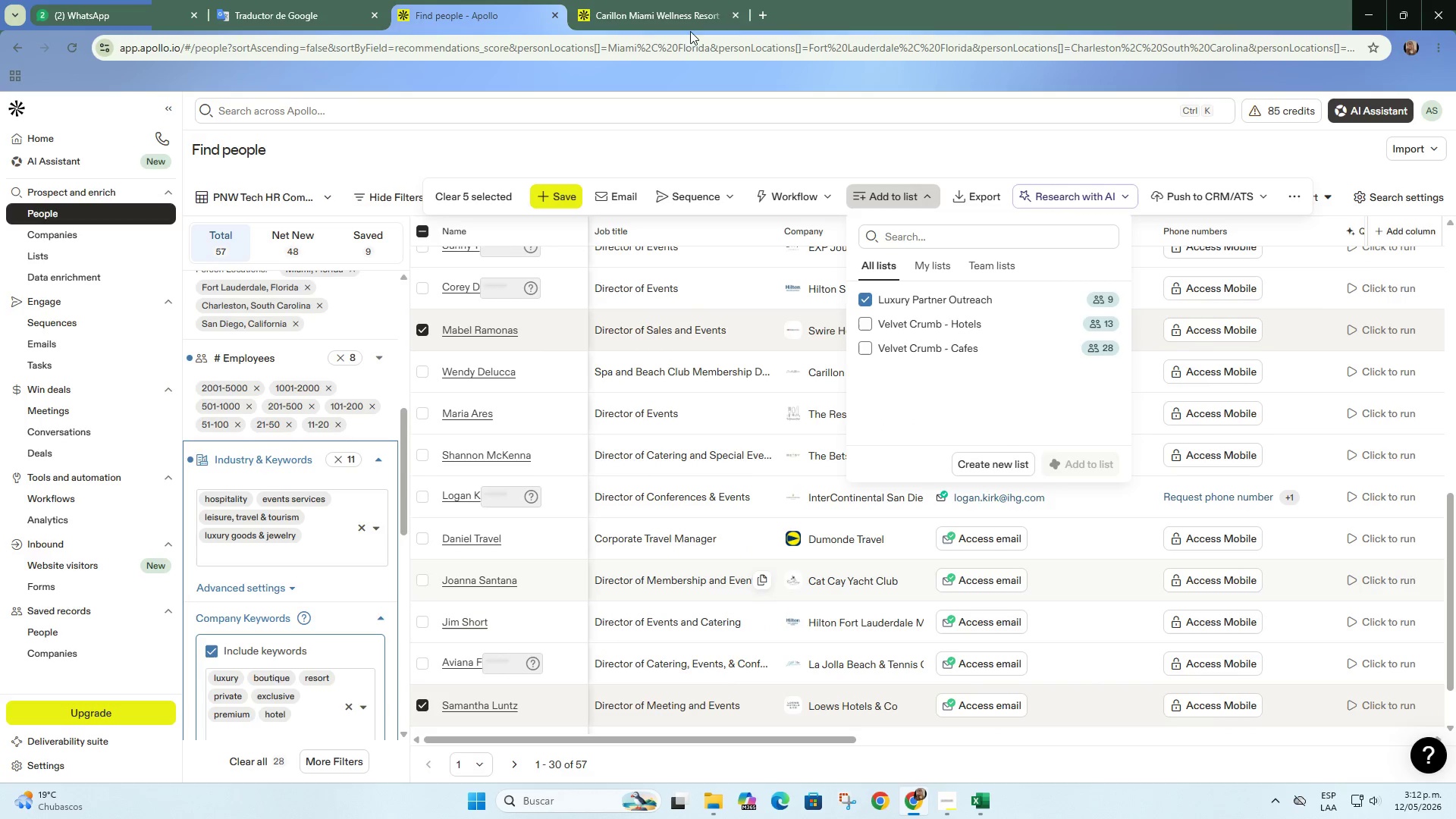 
double_click([477, 174])
 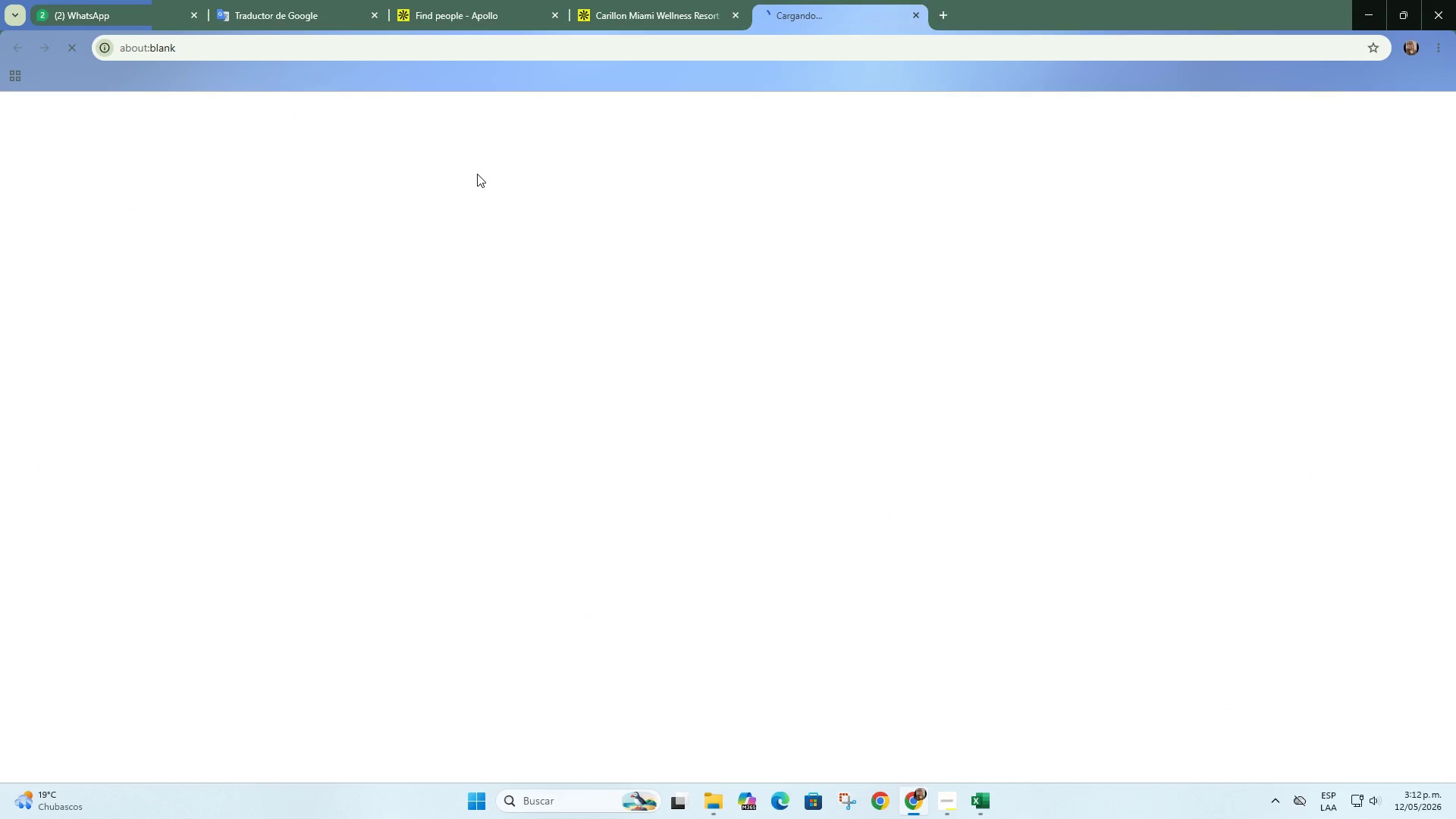 
mouse_move([507, 190])
 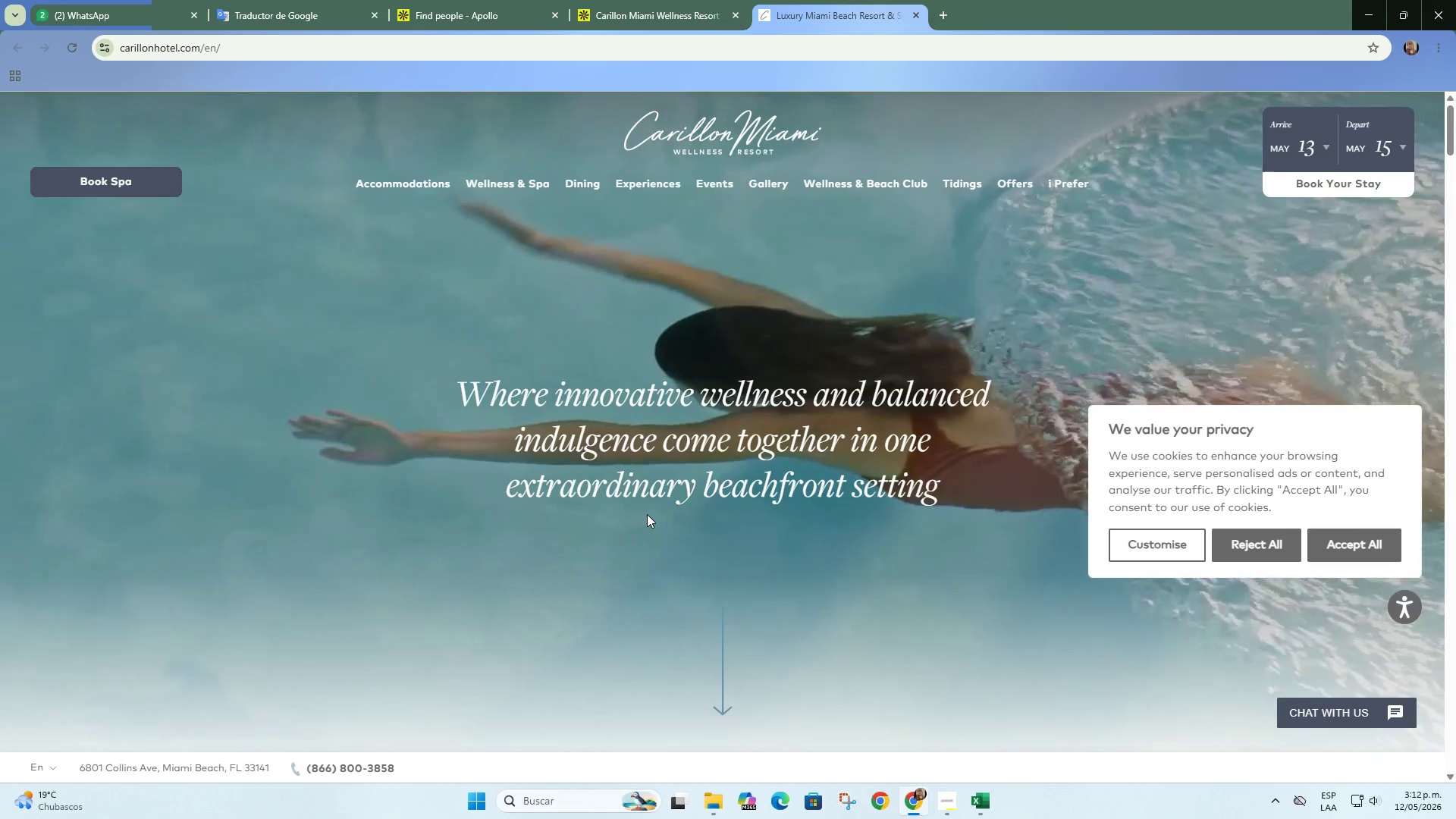 
scroll: coordinate [647, 514], scroll_direction: down, amount: 8.0
 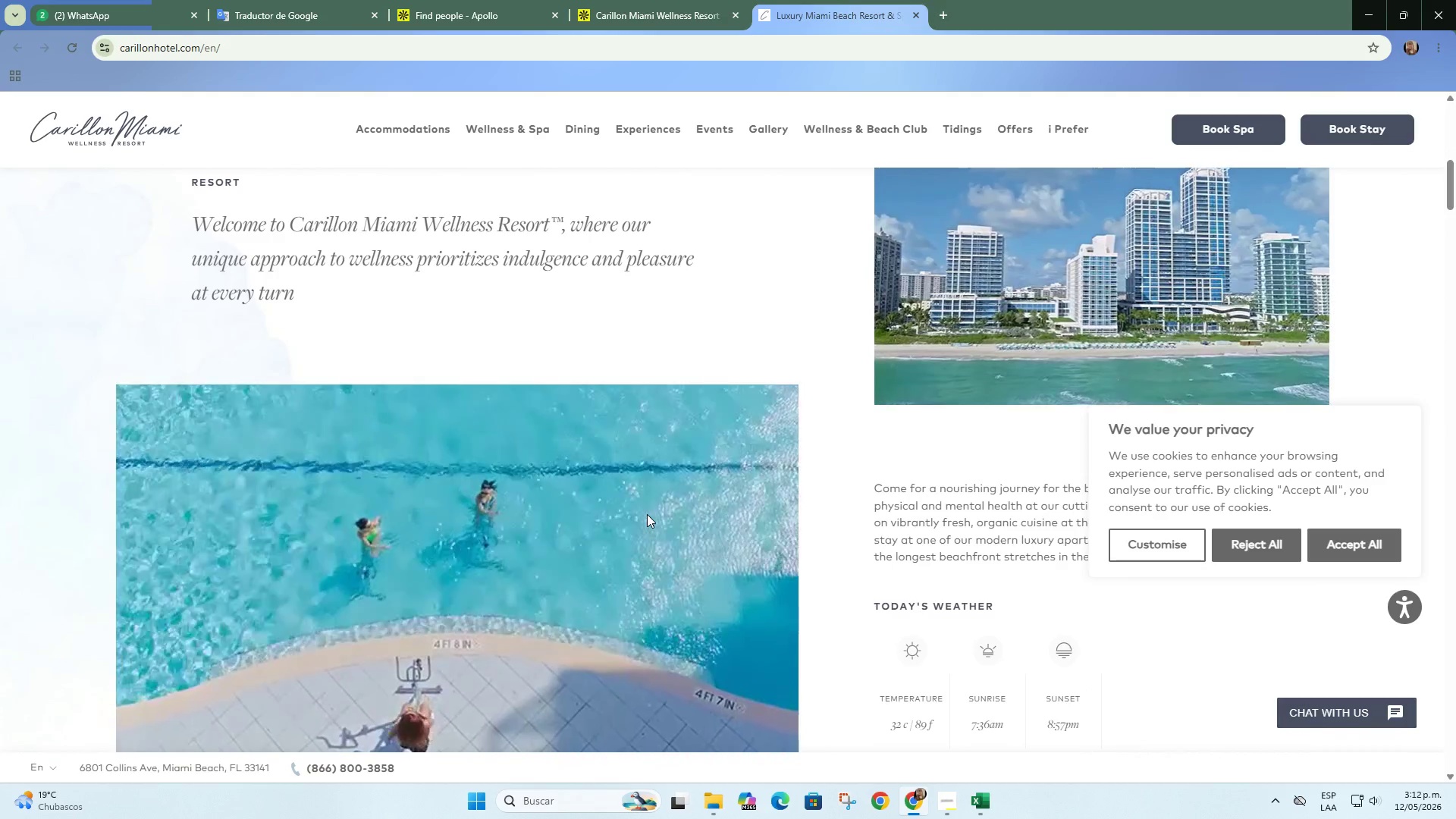 
double_click([472, 0])
 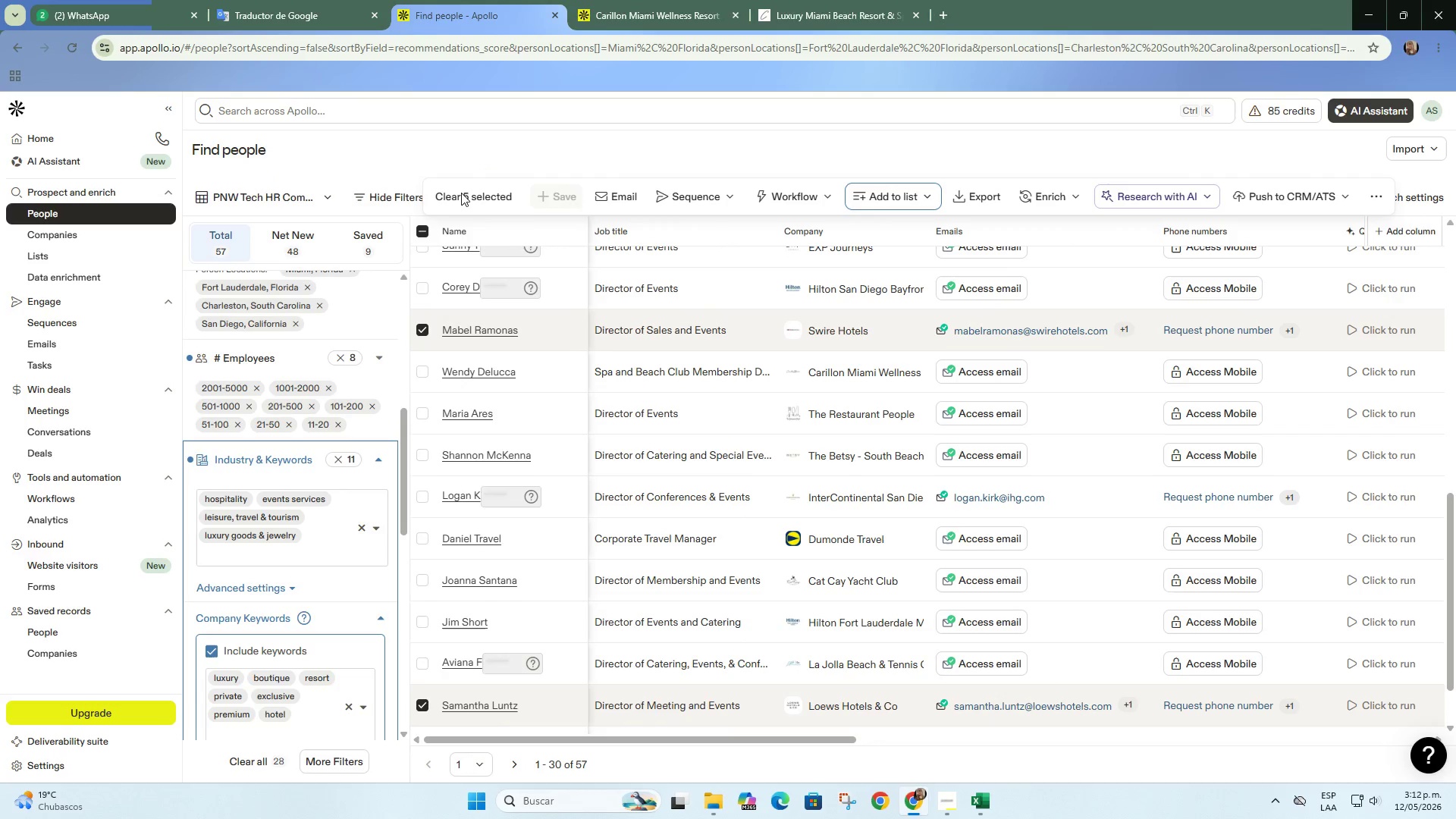 
left_click([926, 196])
 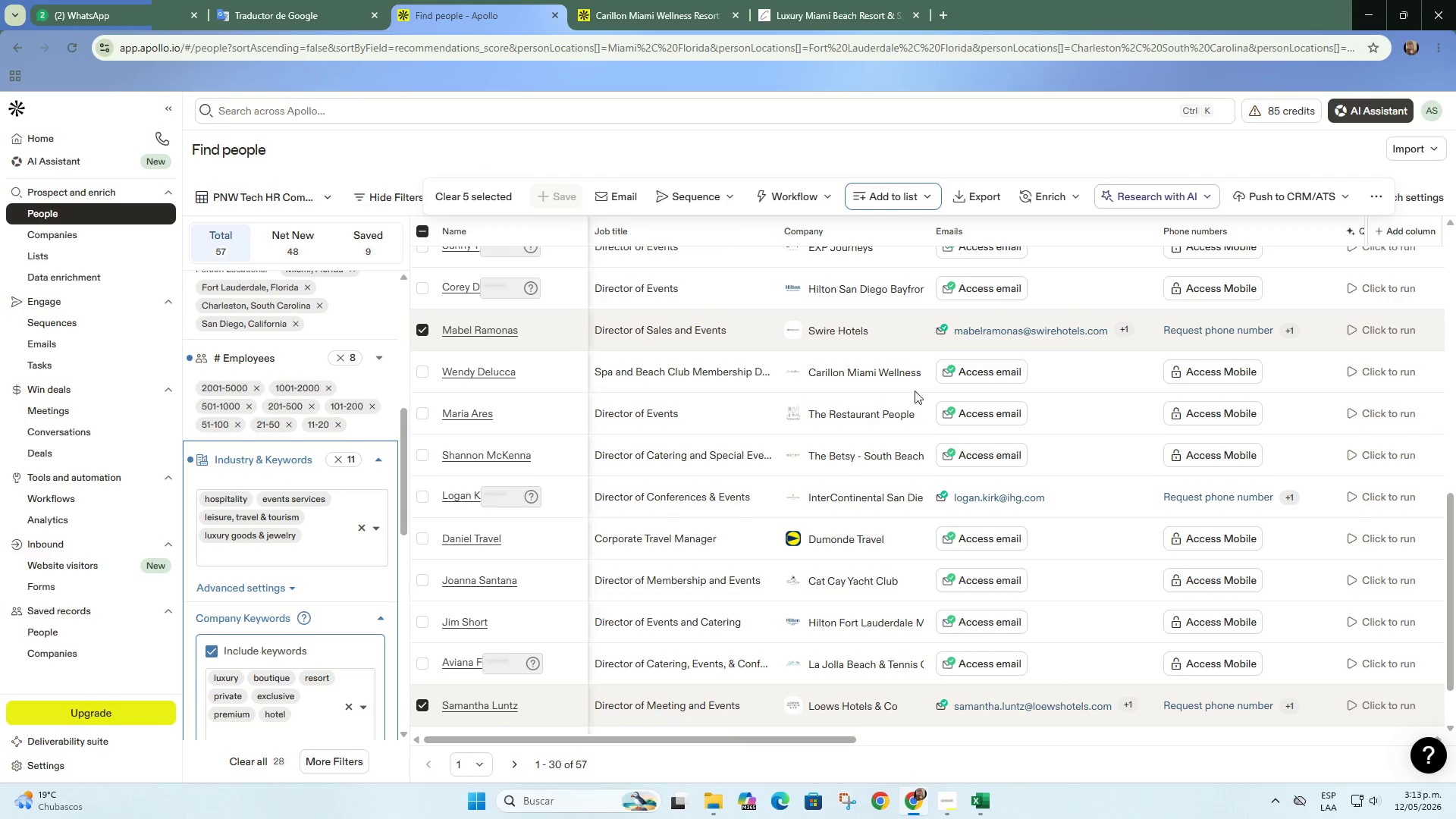 
left_click([914, 206])
 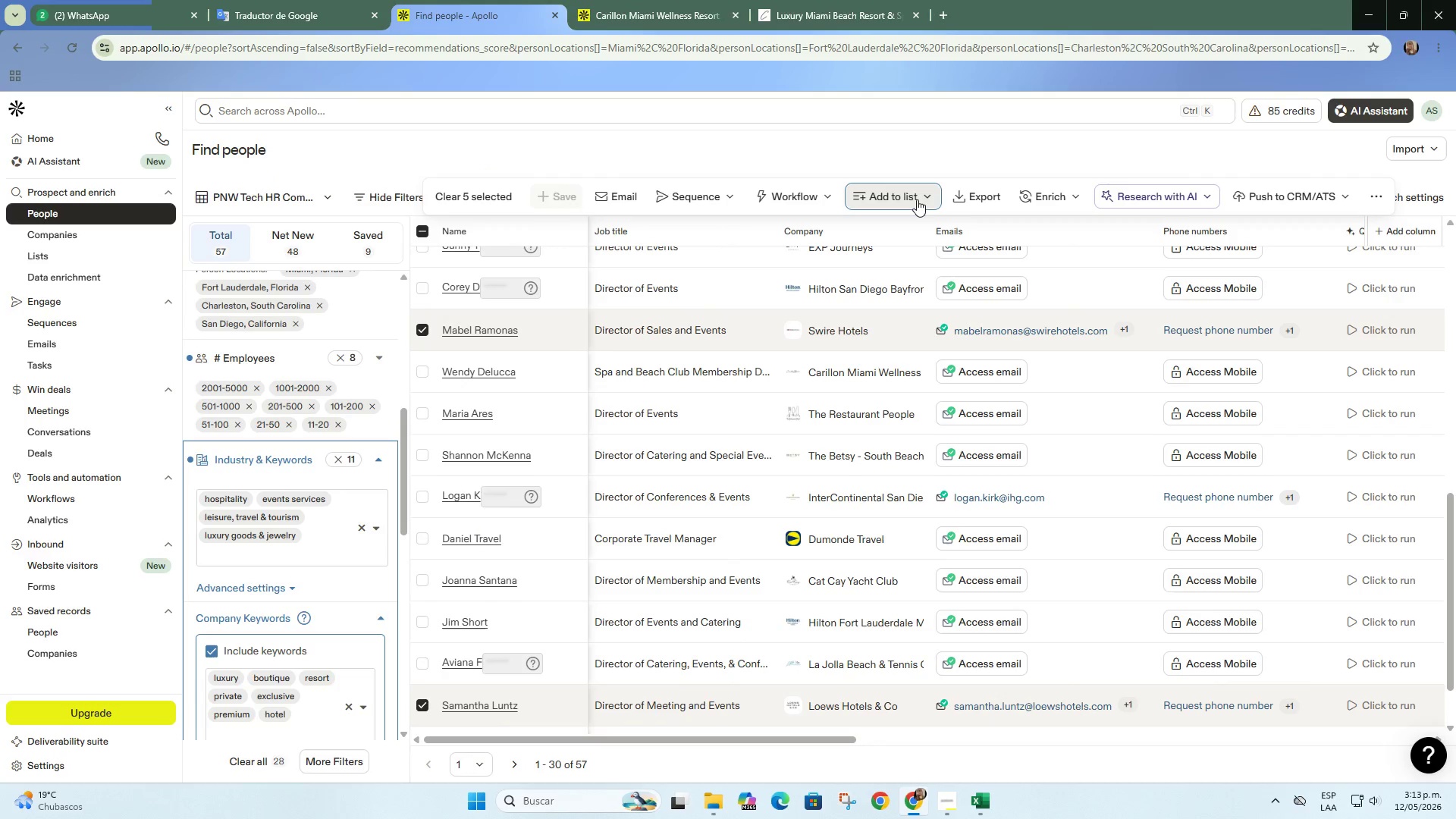 
left_click([917, 199])
 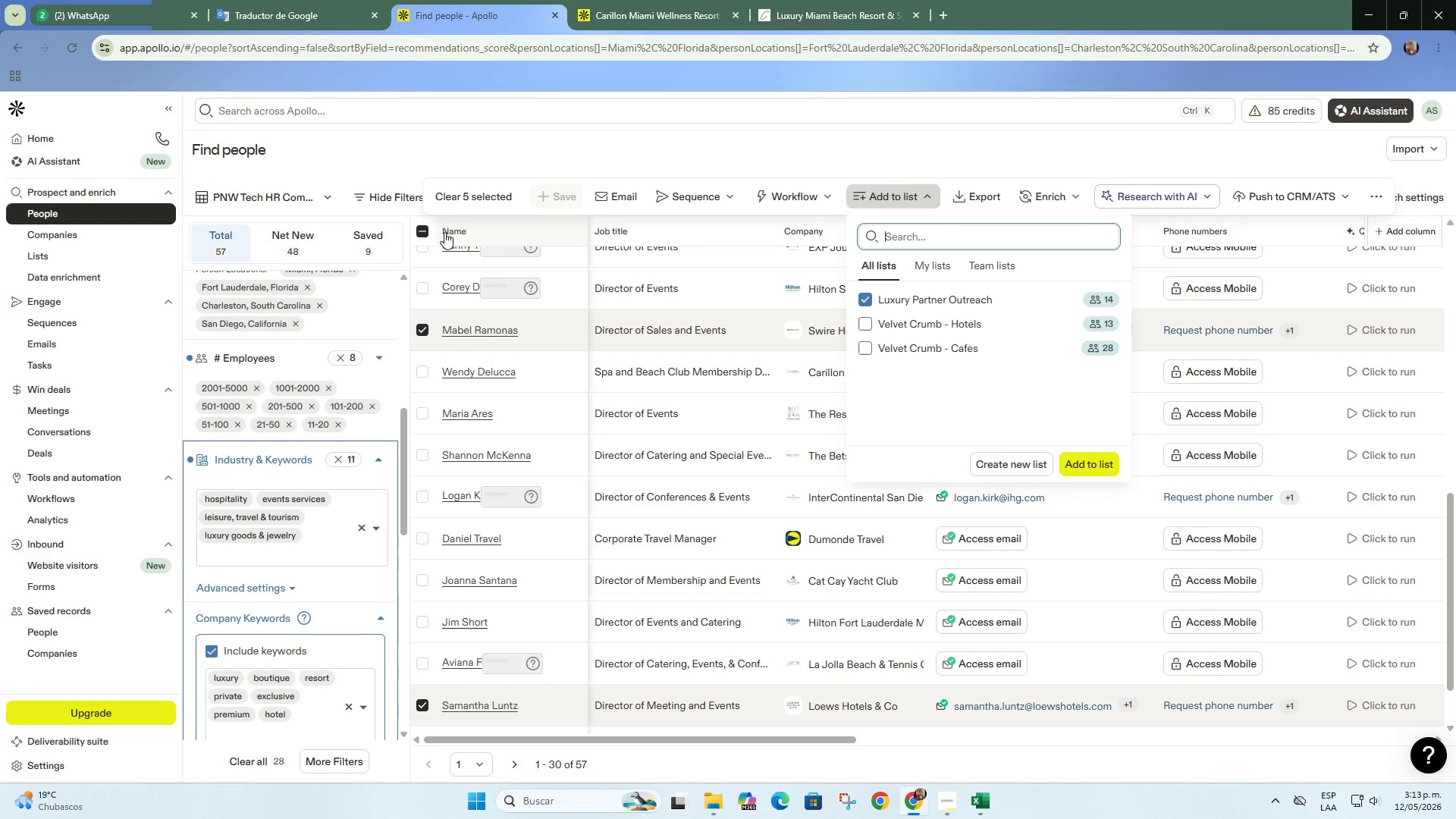 
left_click([479, 203])
 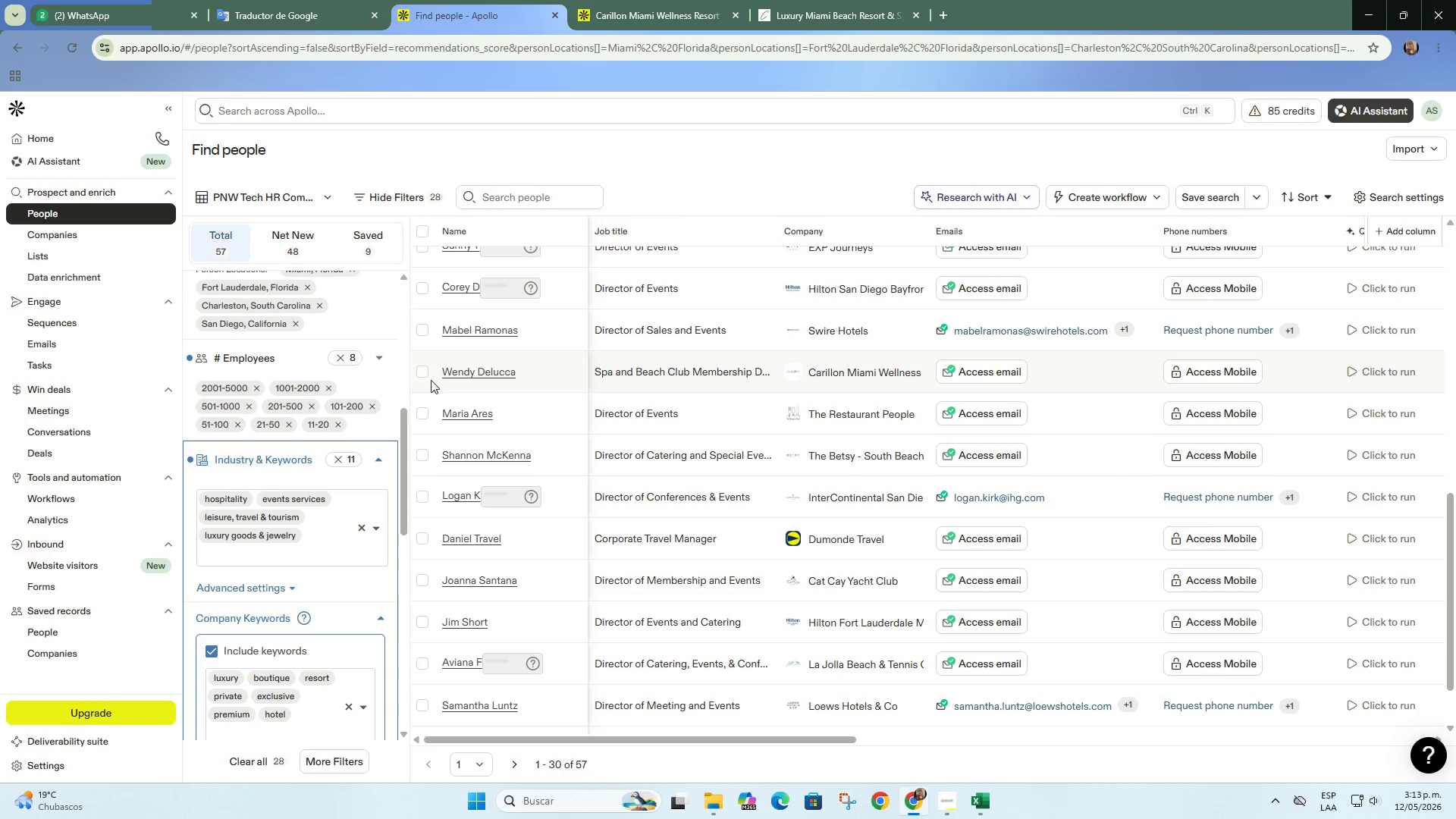 
left_click([423, 374])
 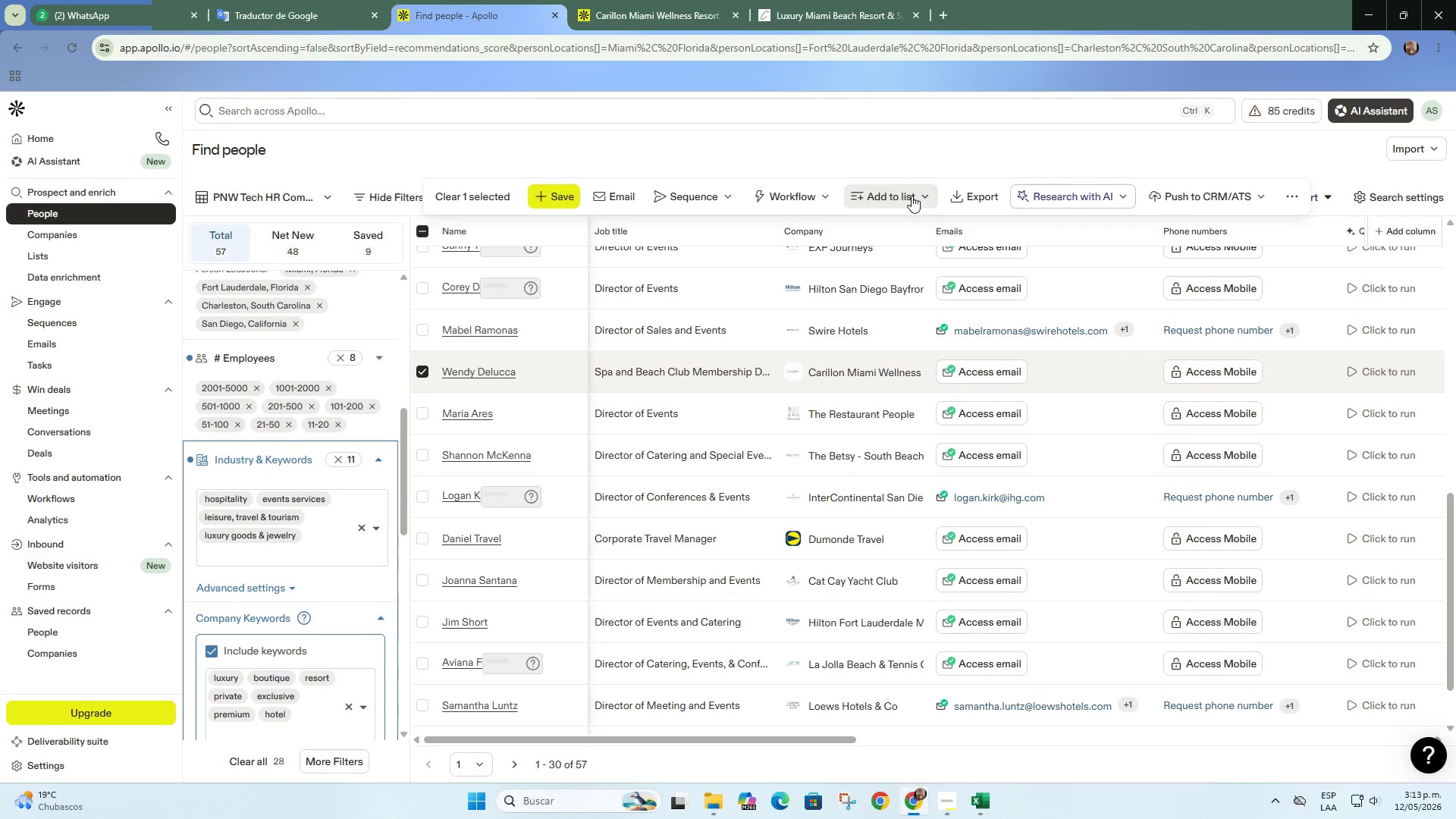 
left_click([912, 196])
 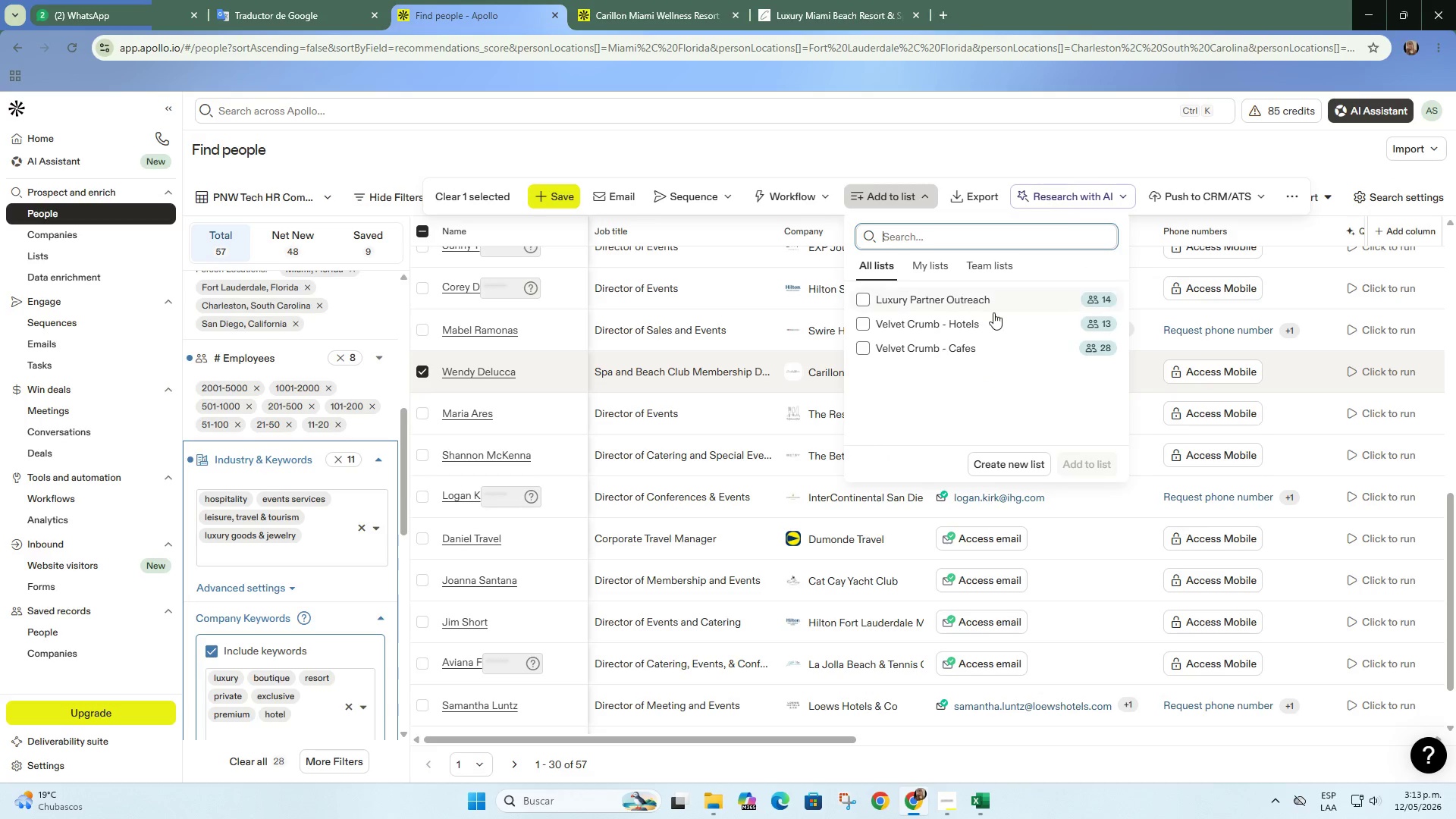 
left_click([1025, 303])
 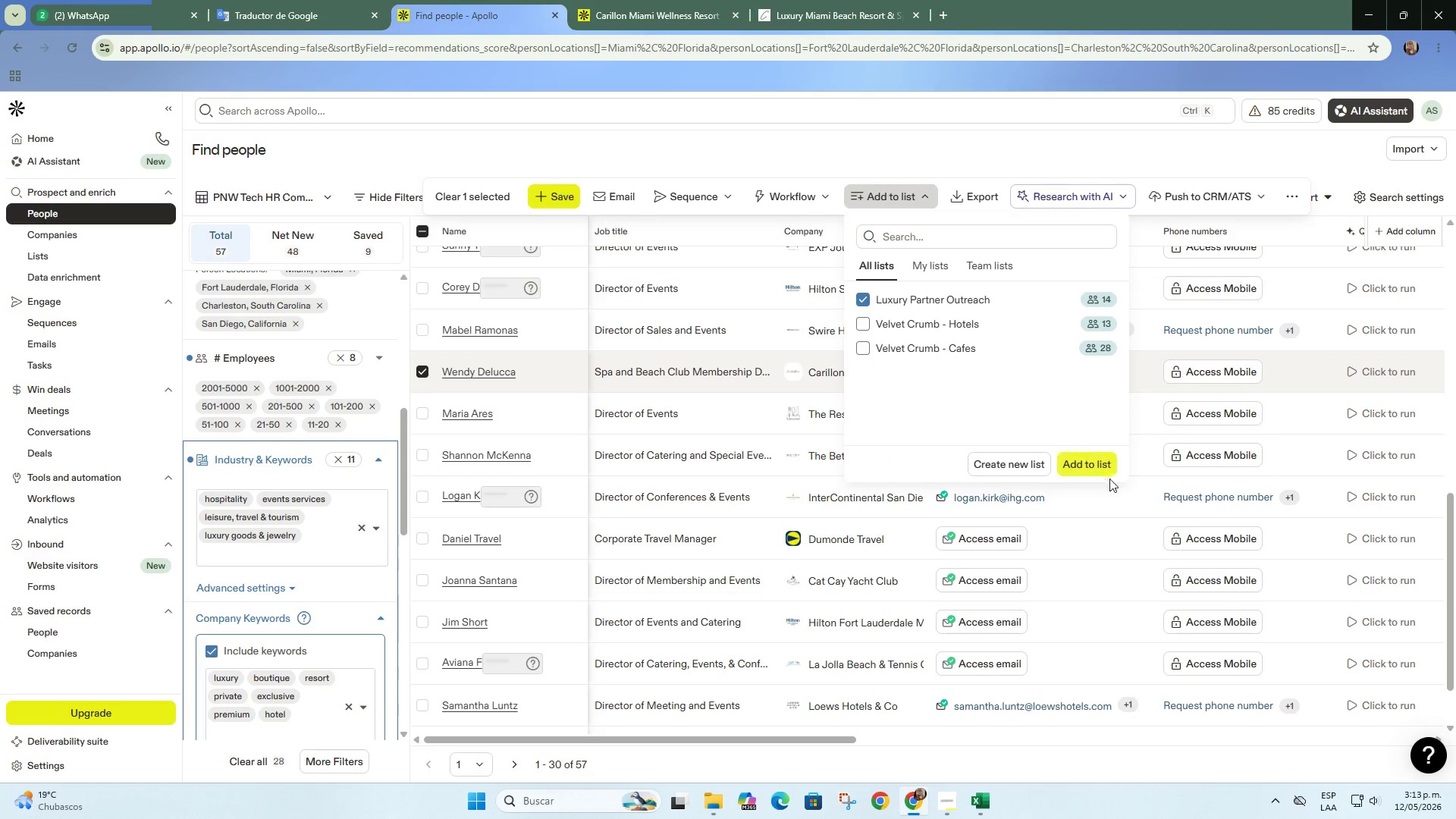 
left_click([1106, 471])
 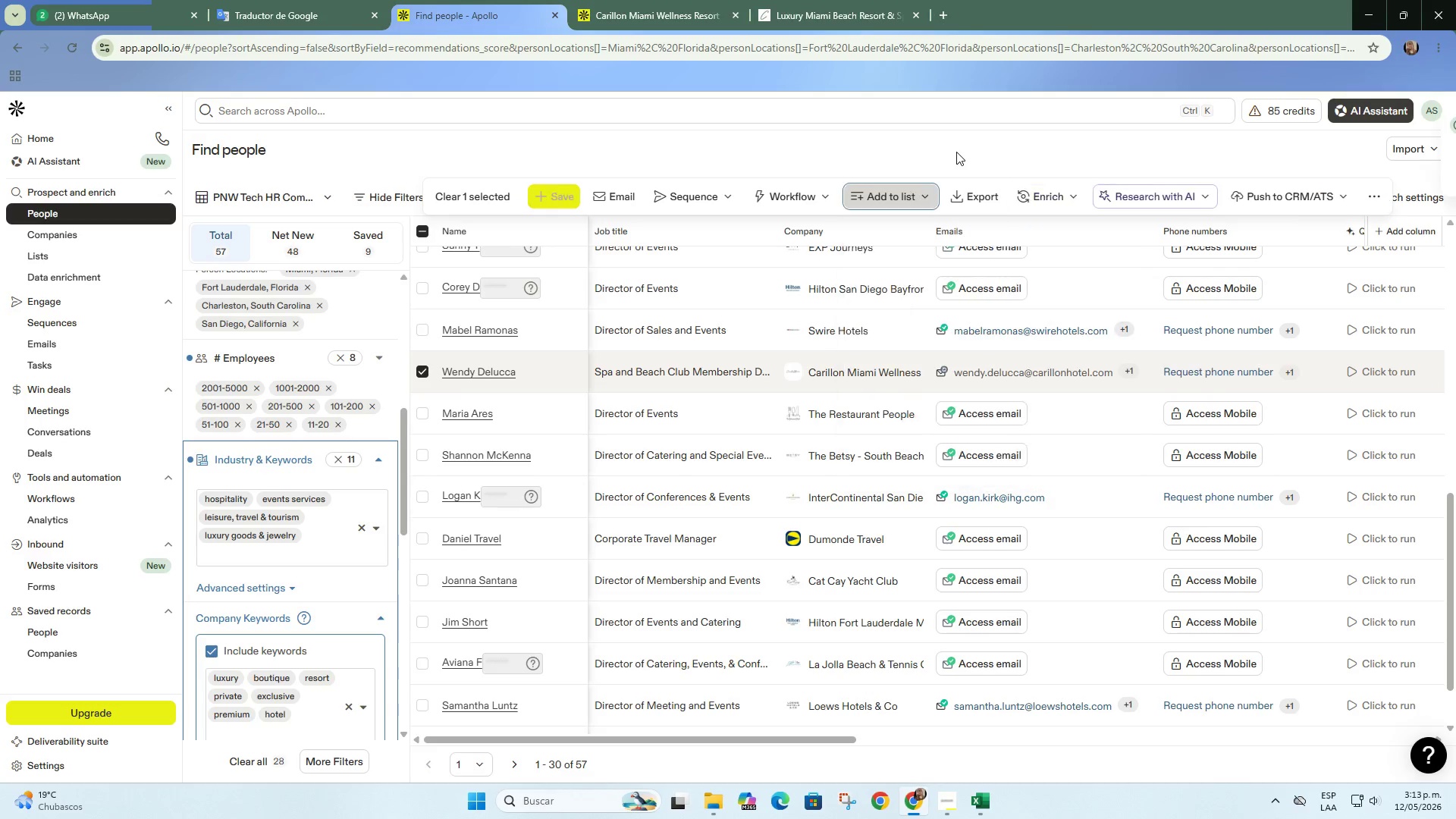 
wait(7.95)
 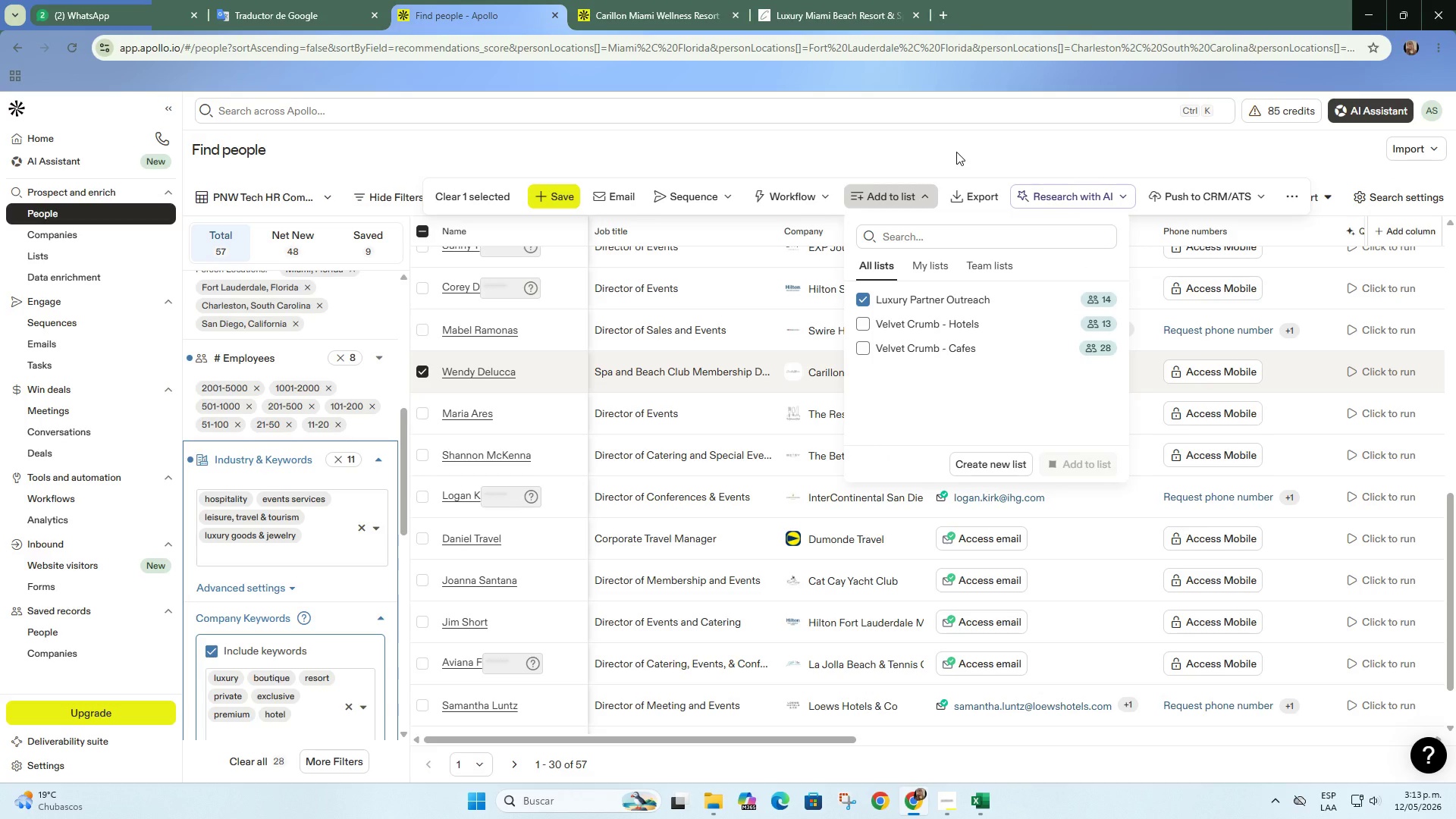 
left_click([469, 202])
 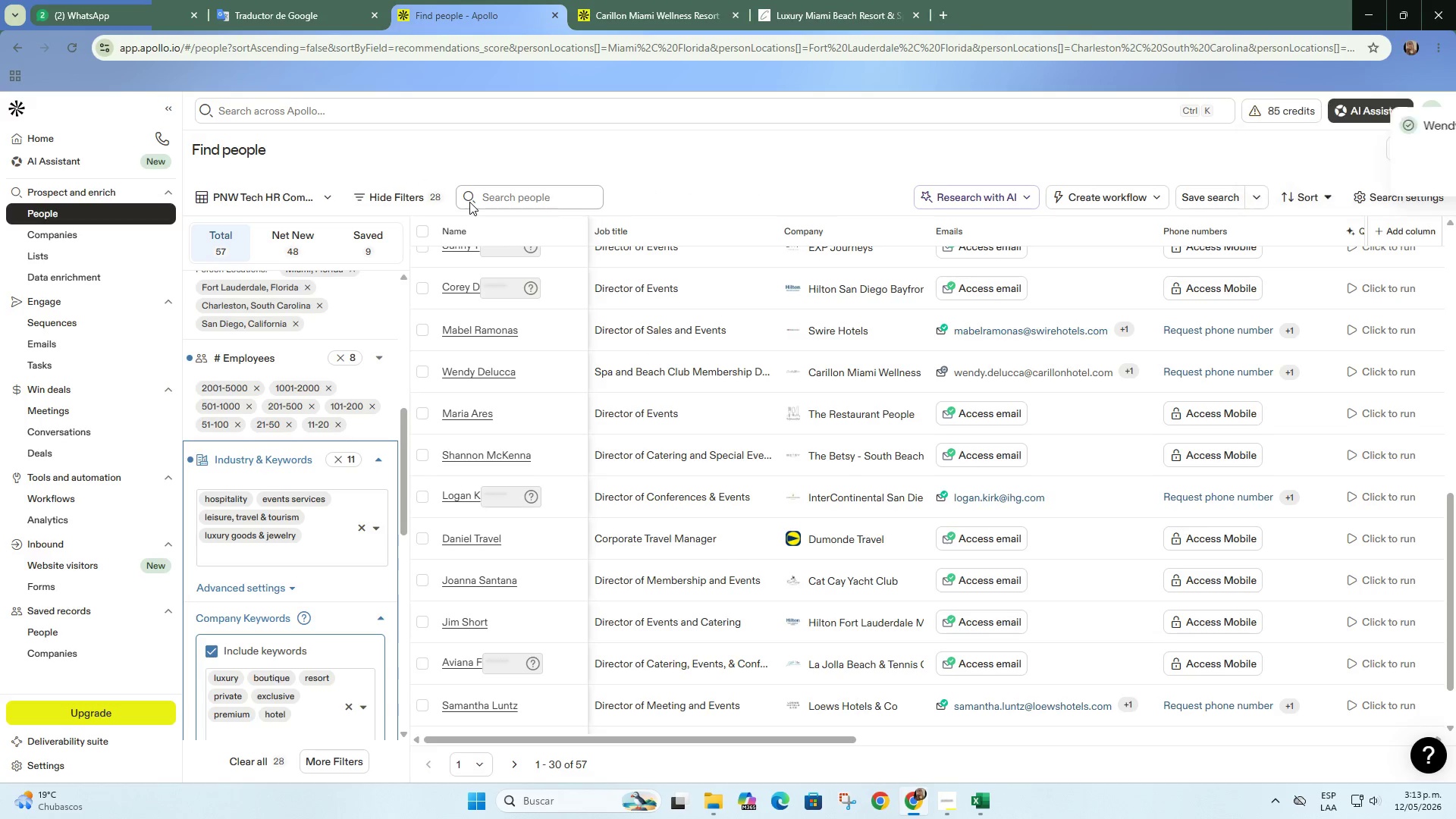 
wait(5.66)
 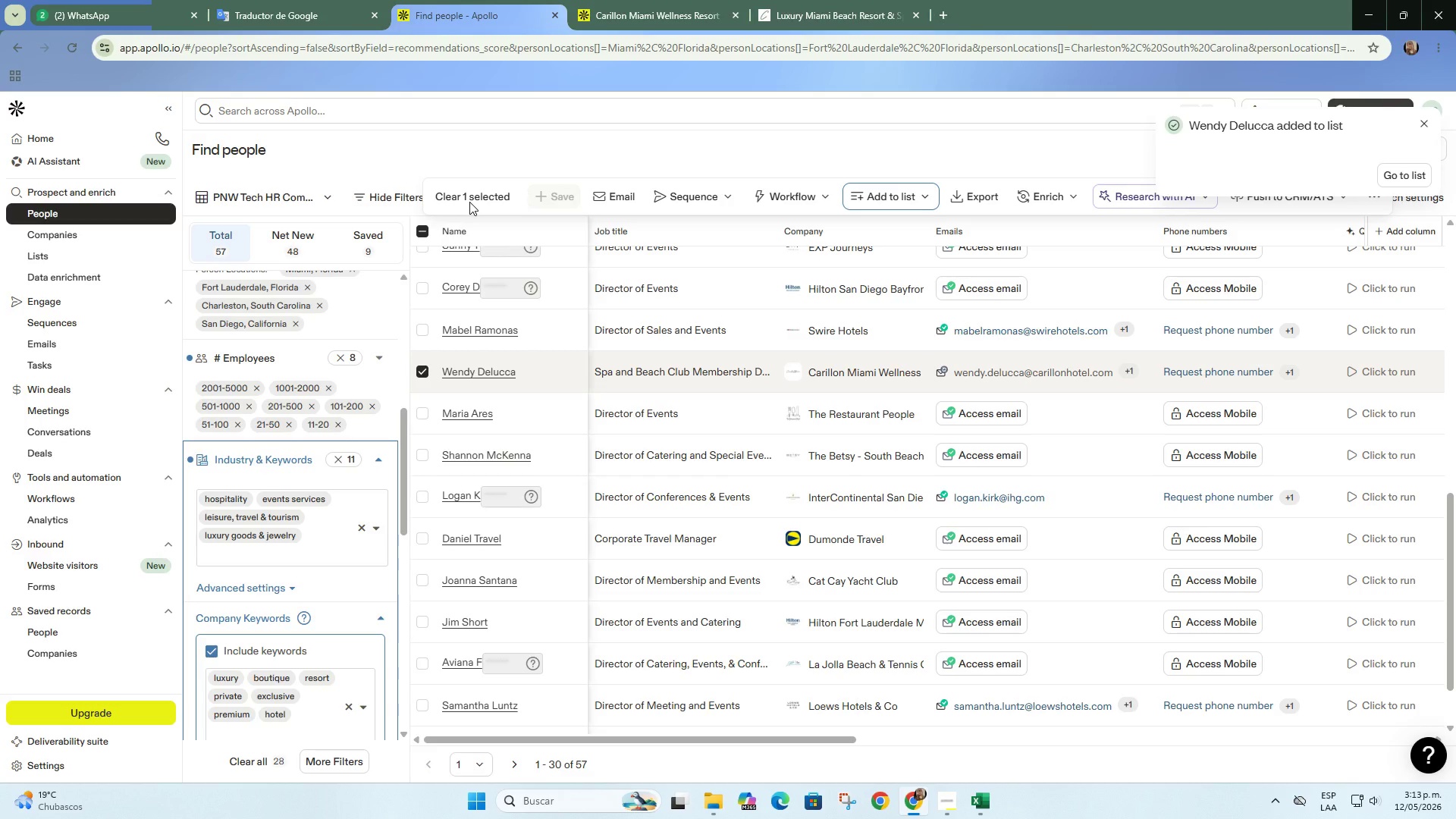 
left_click([513, 767])
 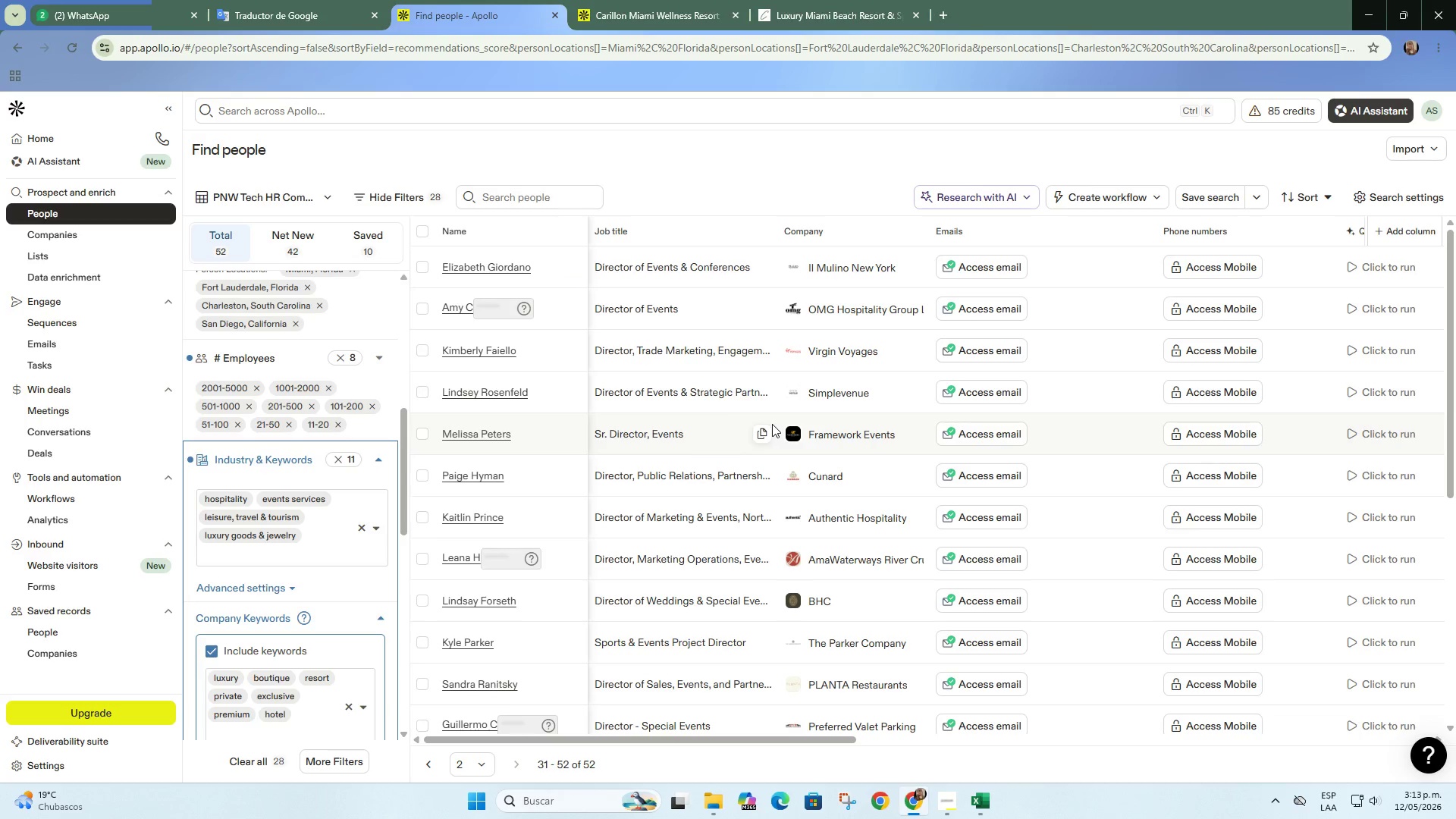 
wait(12.31)
 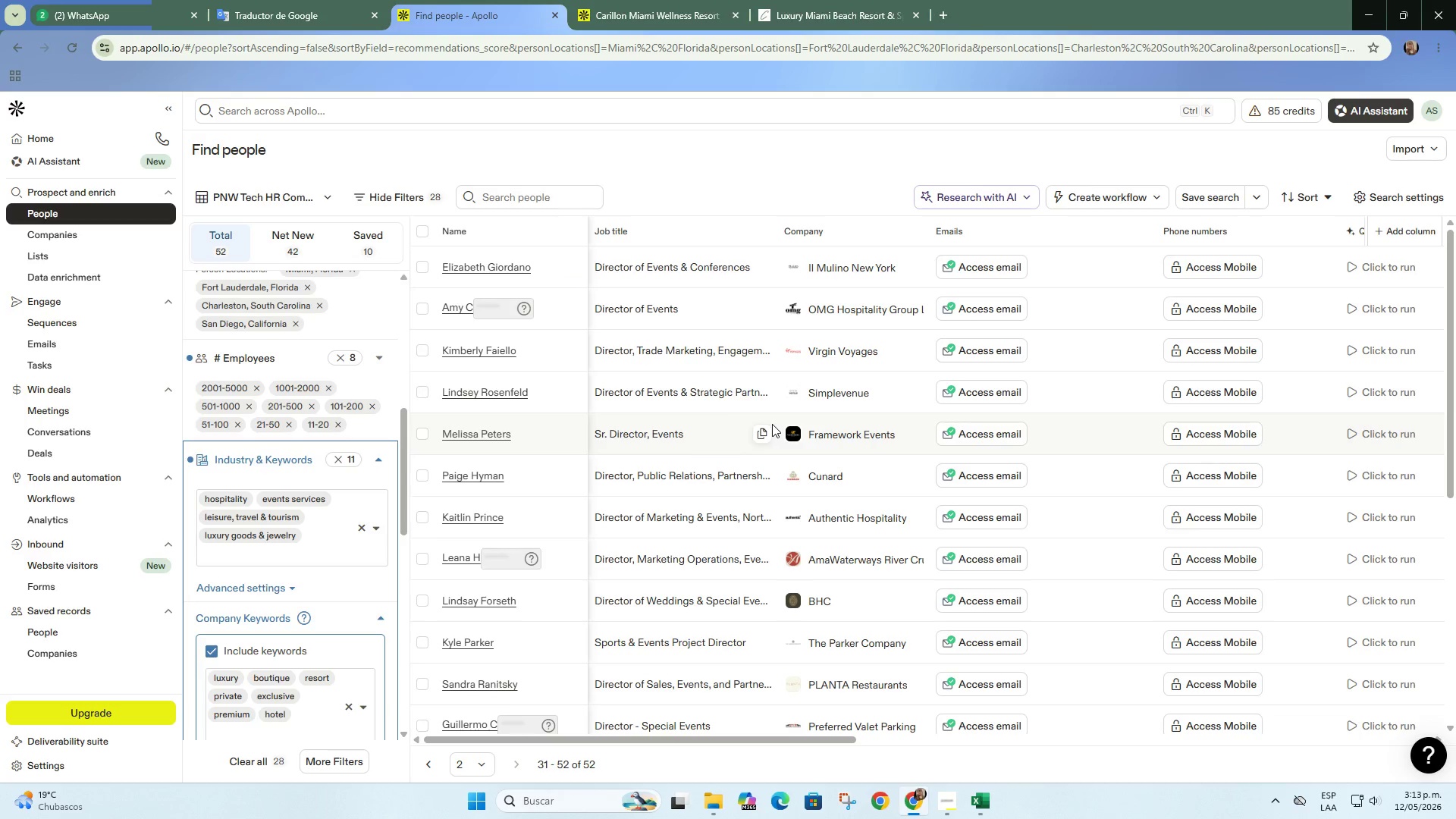 
scroll: coordinate [786, 469], scroll_direction: down, amount: 5.0
 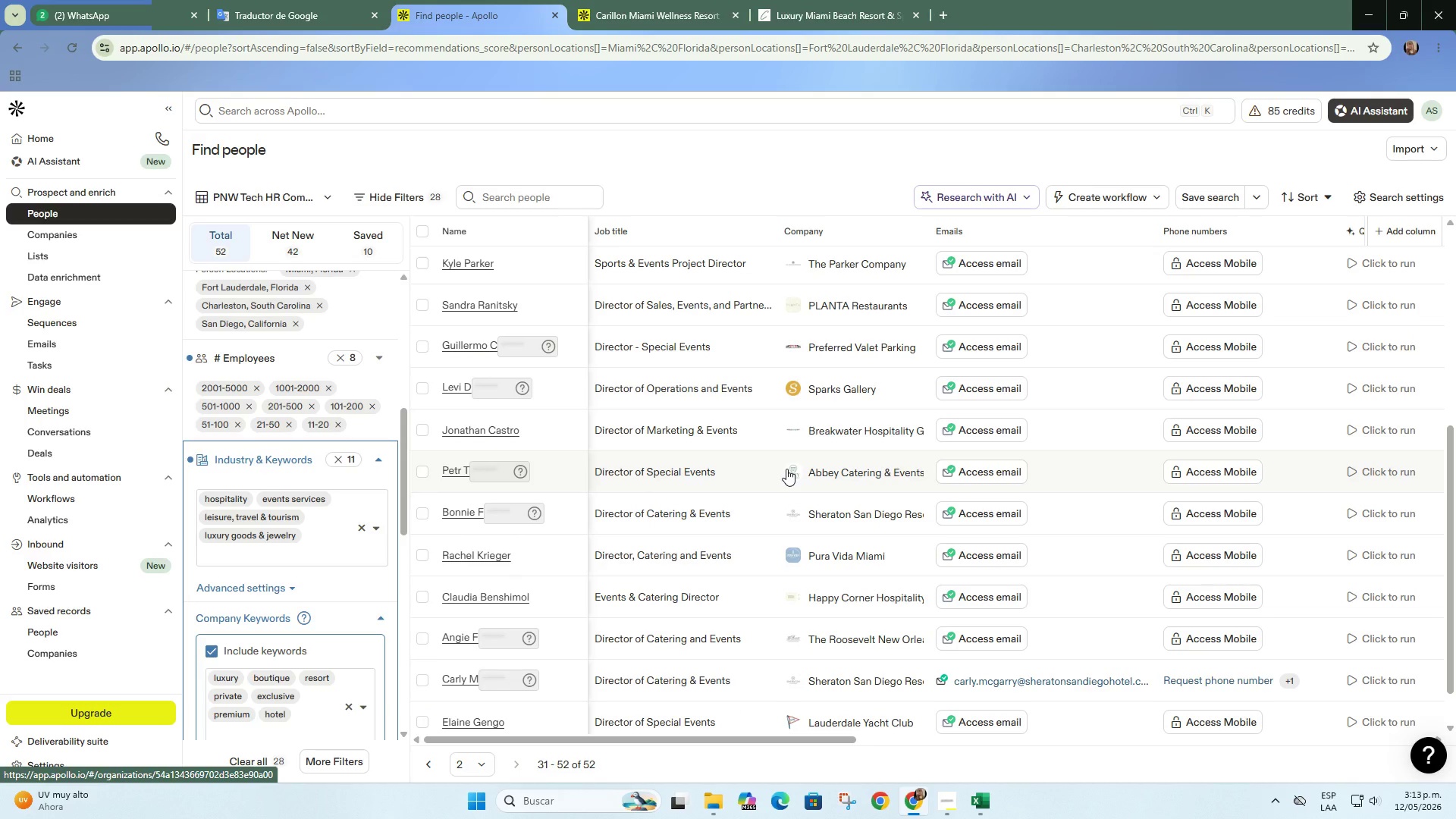 
scroll: coordinate [787, 457], scroll_direction: up, amount: 7.0
 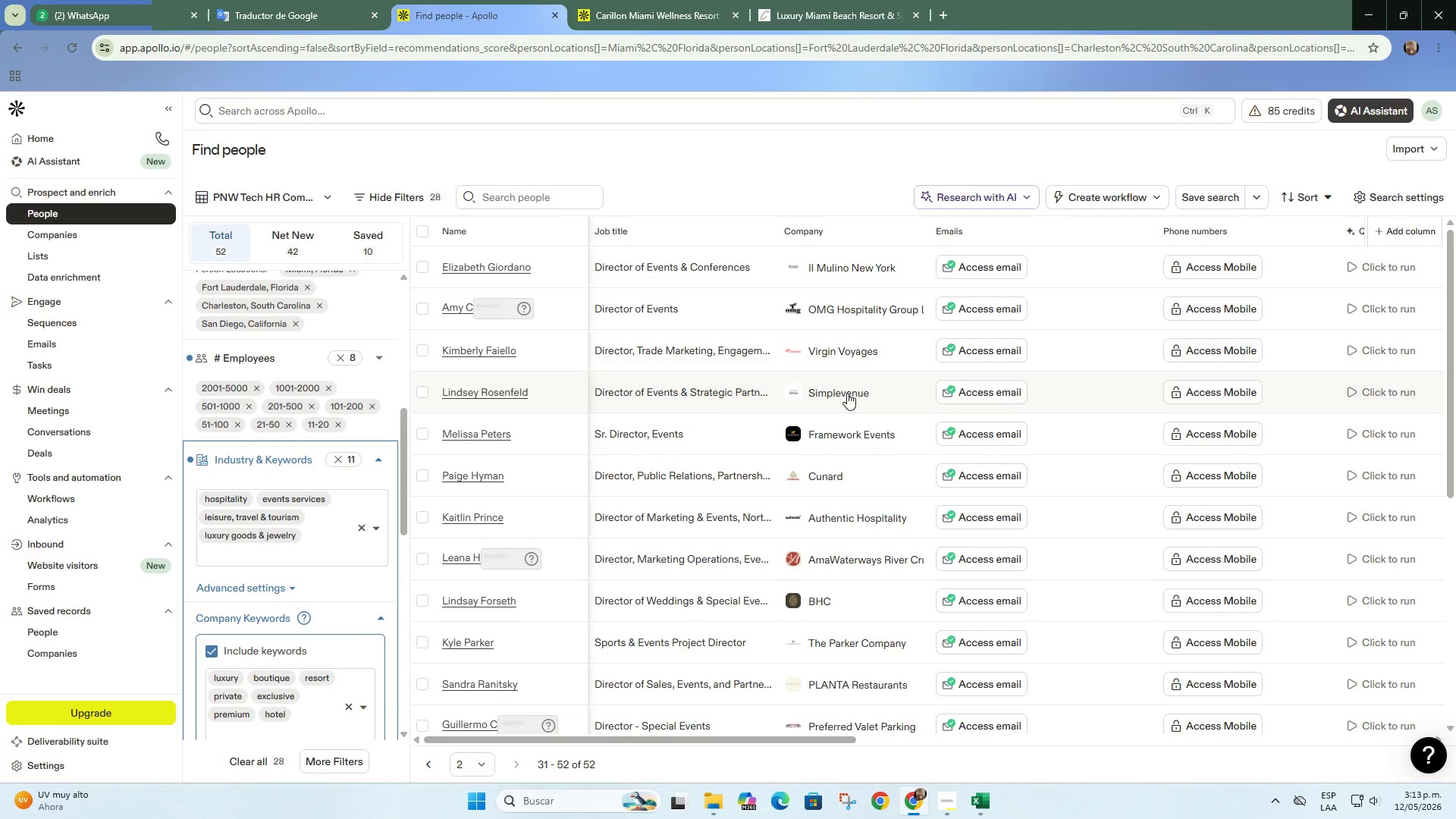 
right_click([848, 393])
 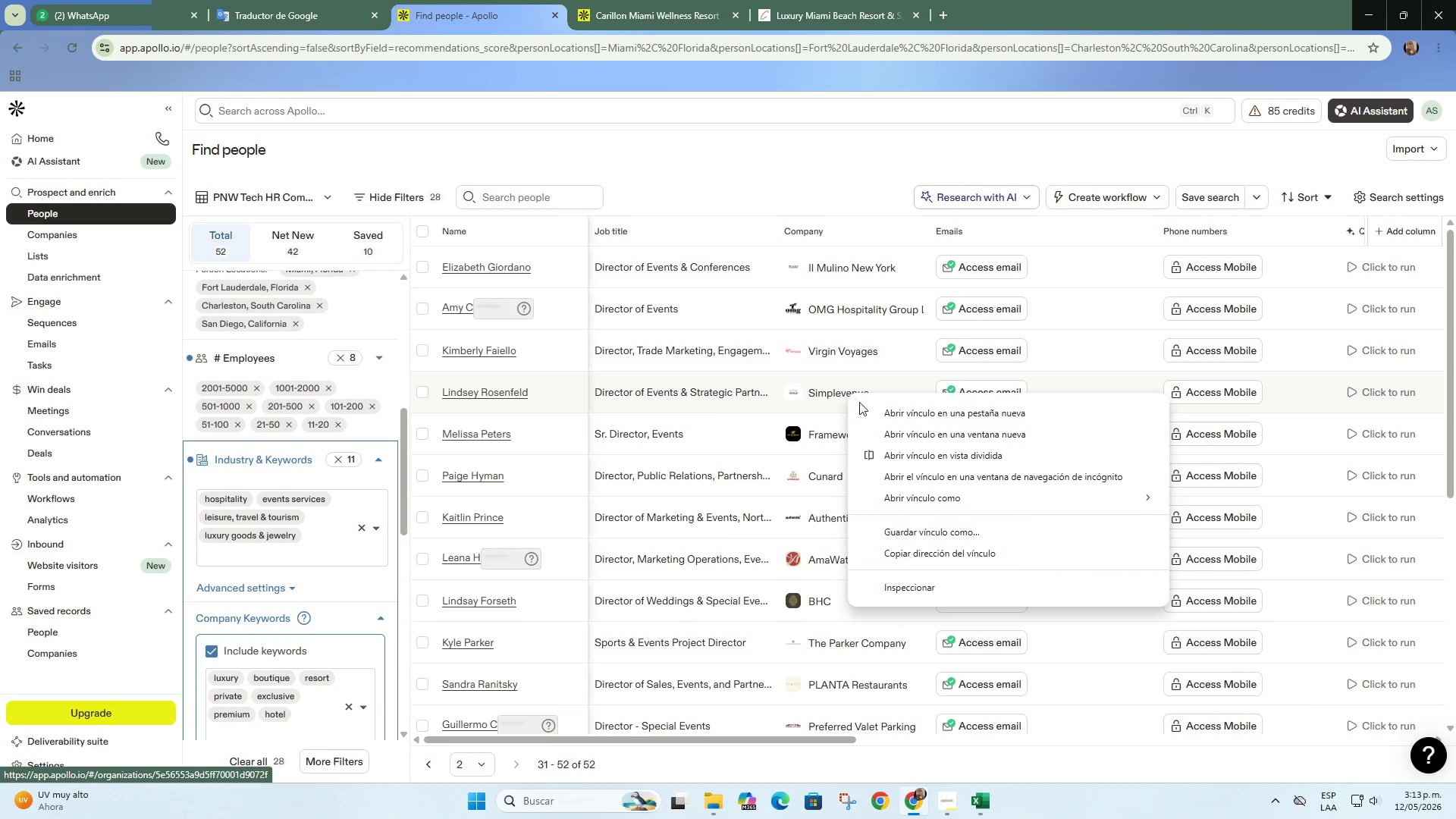 
left_click([871, 408])
 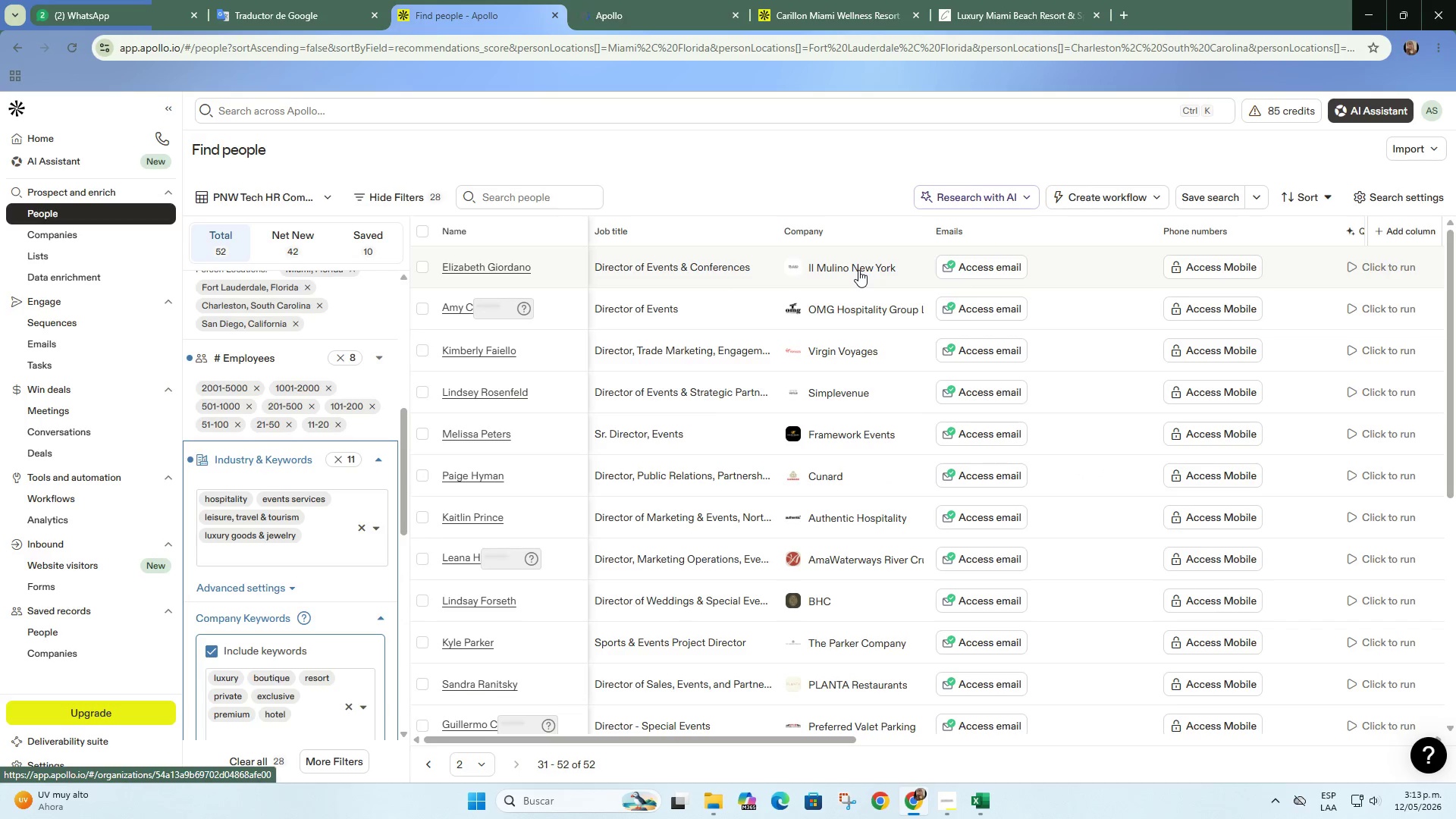 
right_click([858, 270])
 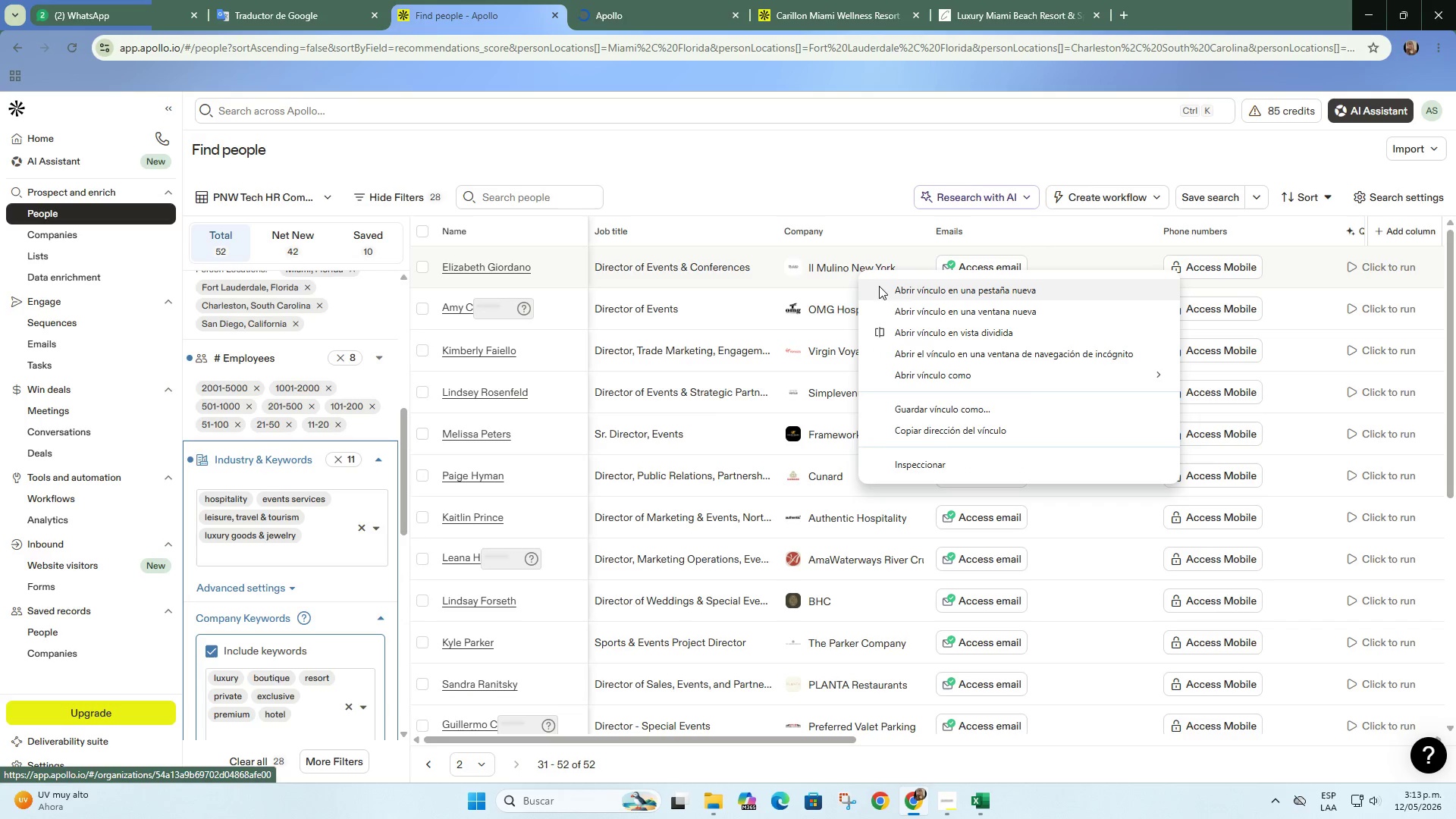 
left_click([879, 286])
 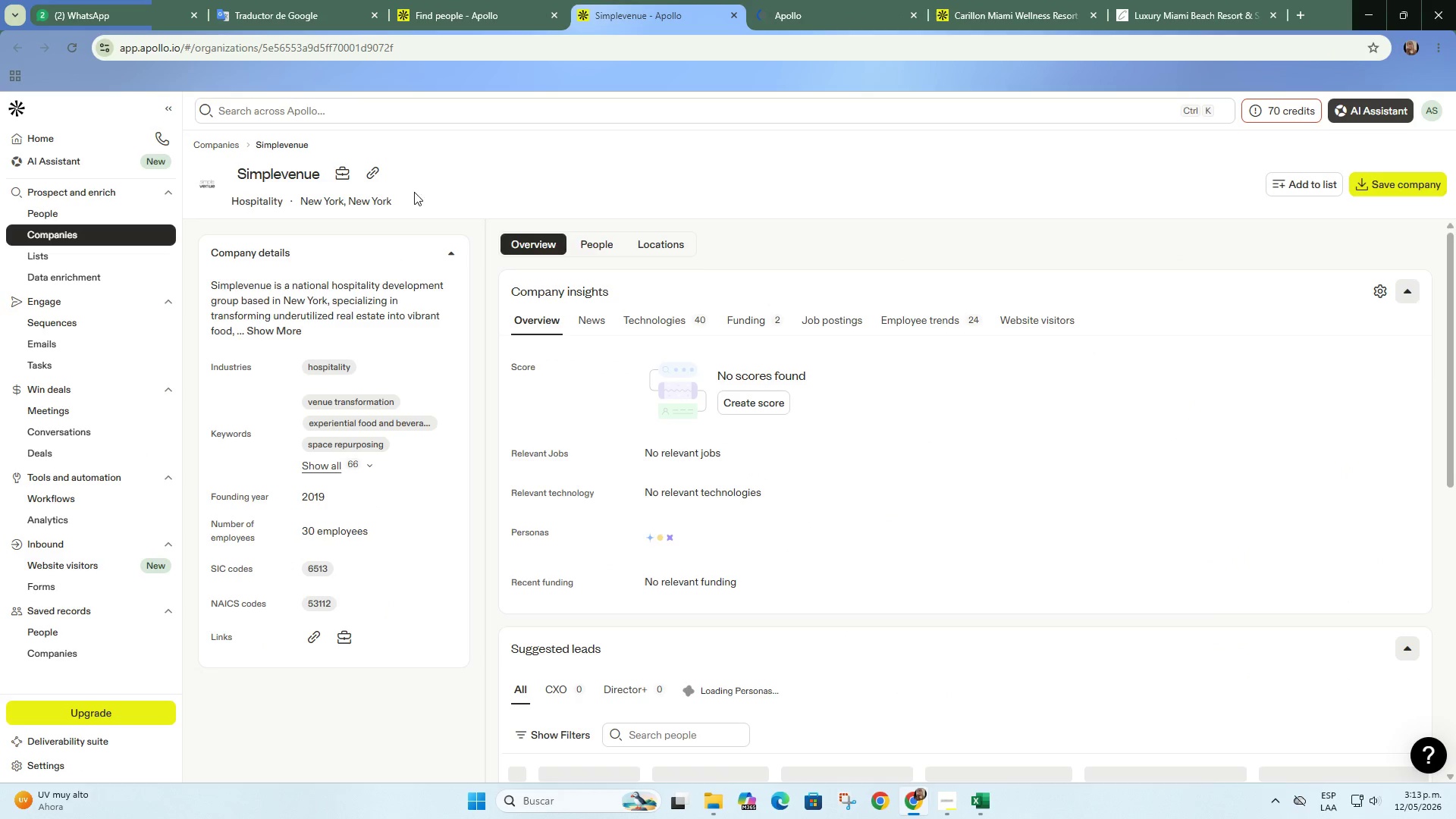 
left_click([379, 171])
 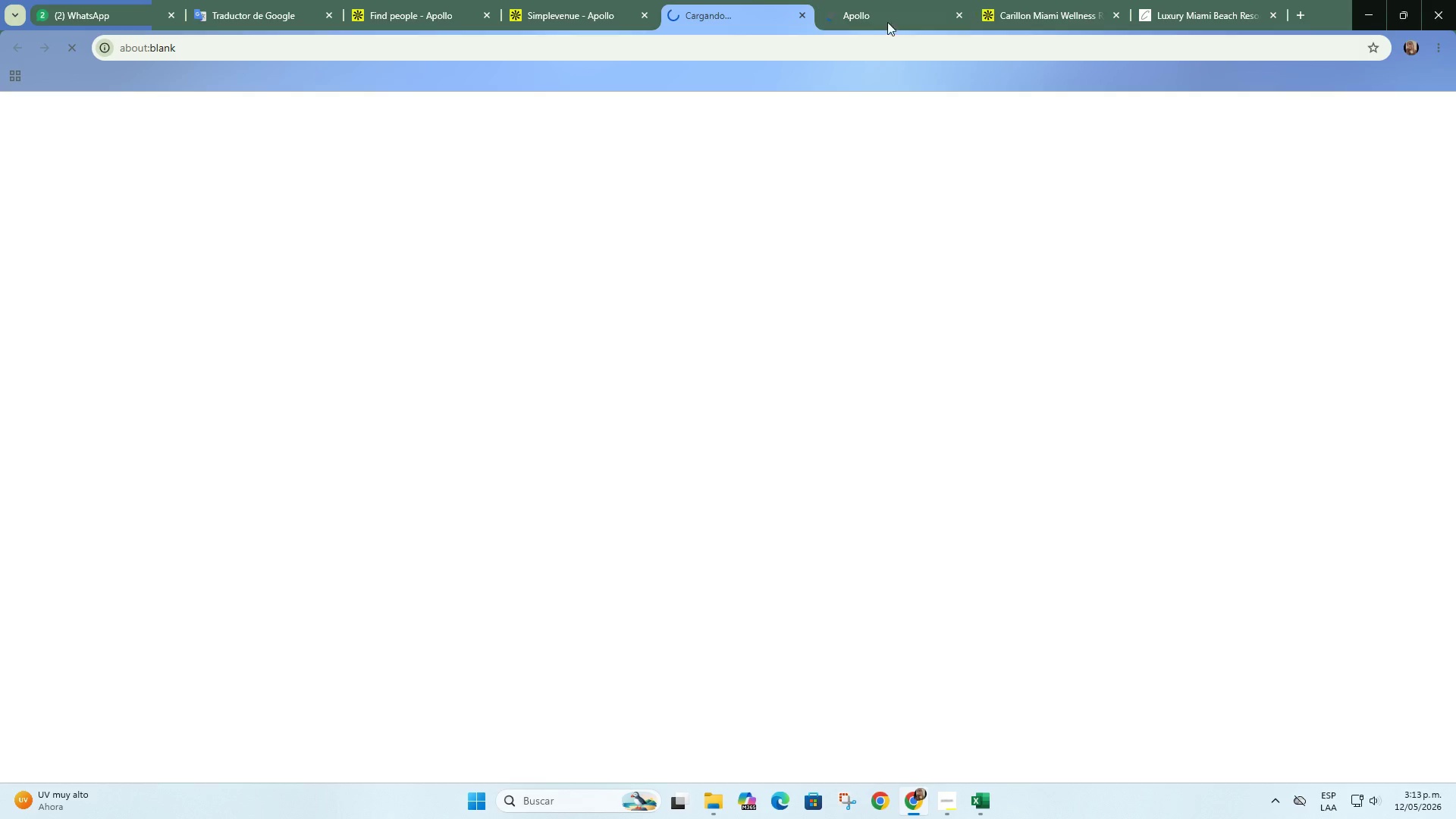 
left_click([912, 17])
 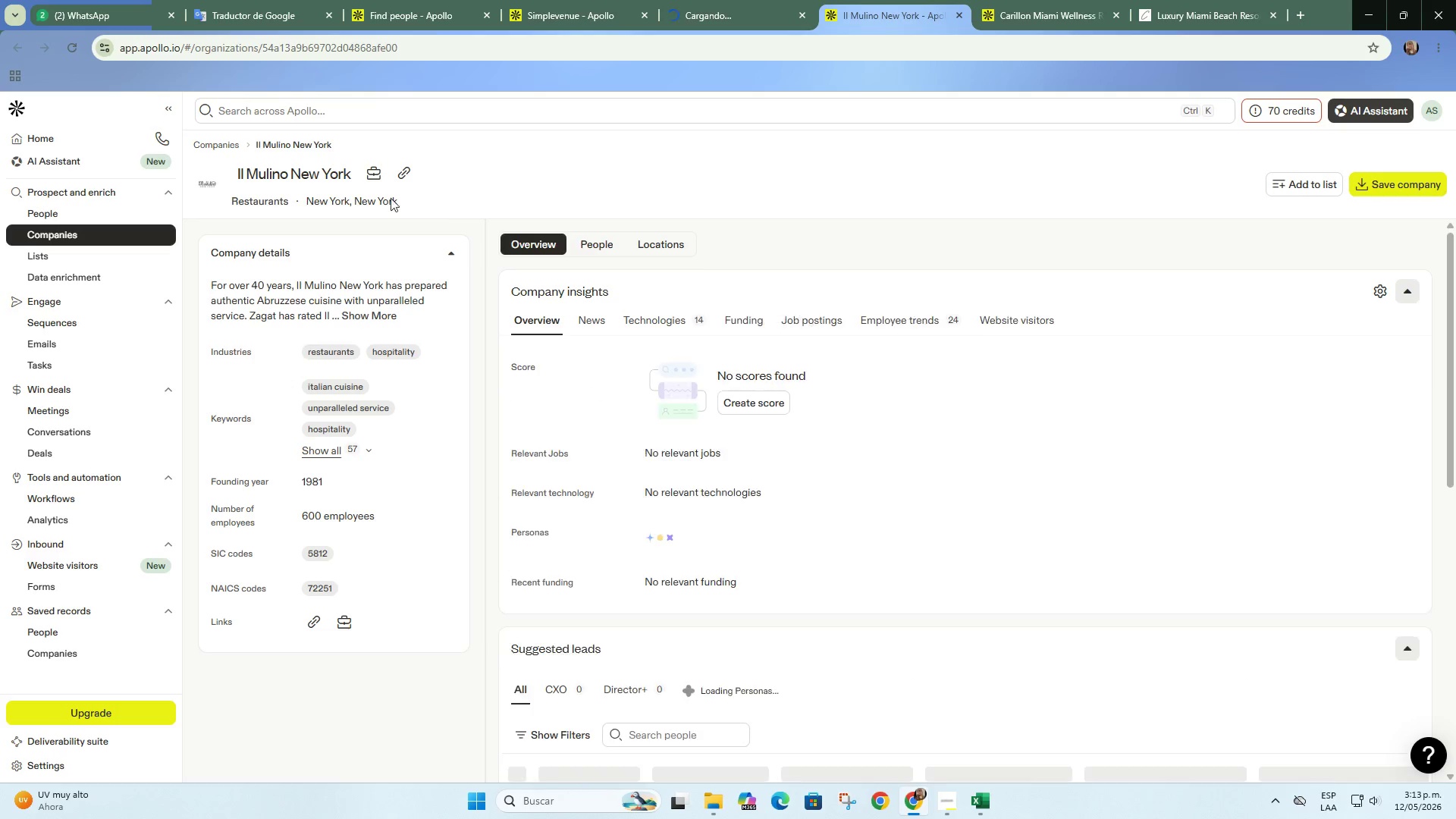 
left_click([416, 171])
 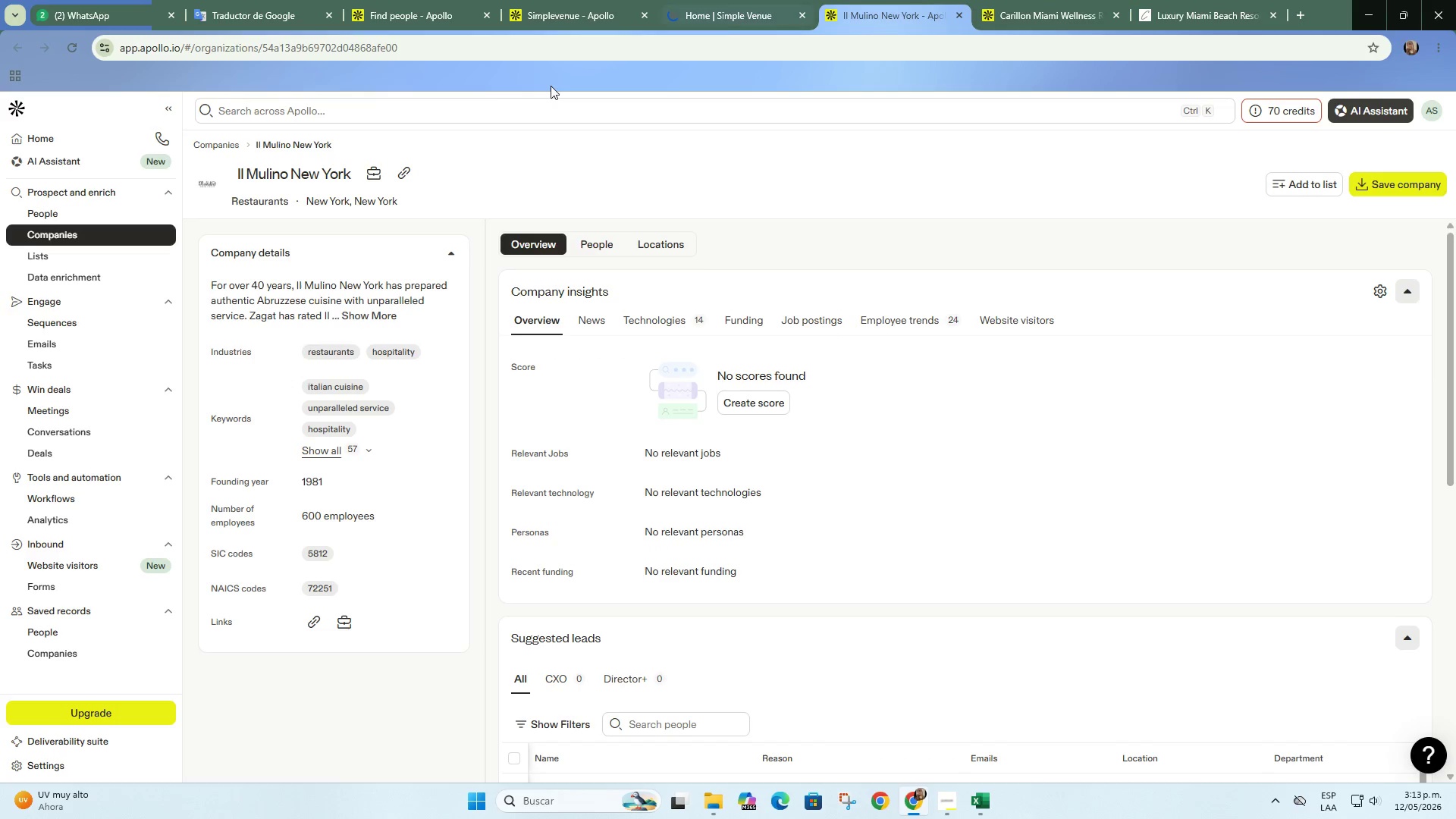 
left_click([761, 11])
 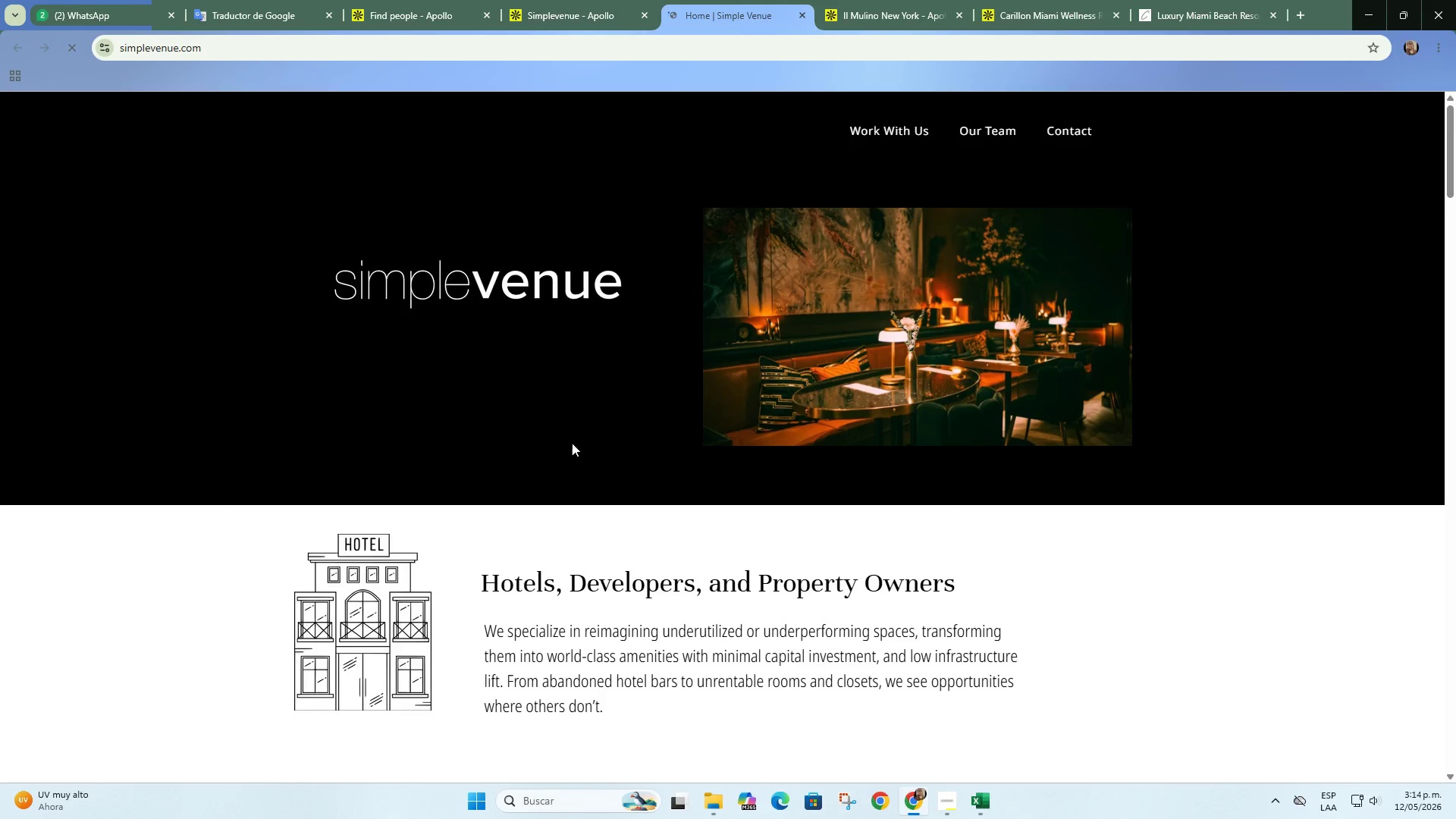 
scroll: coordinate [557, 486], scroll_direction: down, amount: 5.0
 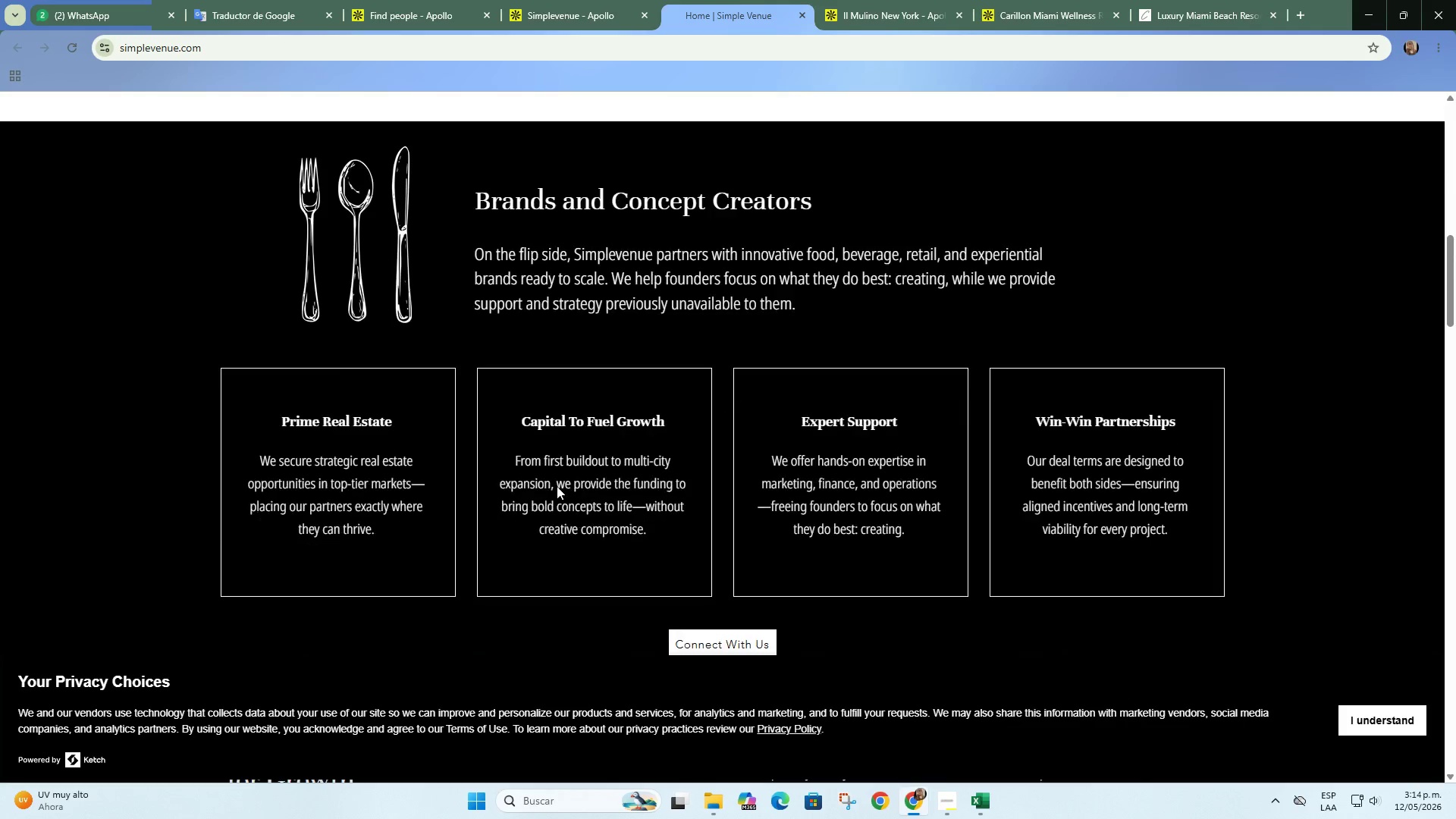 
scroll: coordinate [557, 487], scroll_direction: up, amount: 12.0
 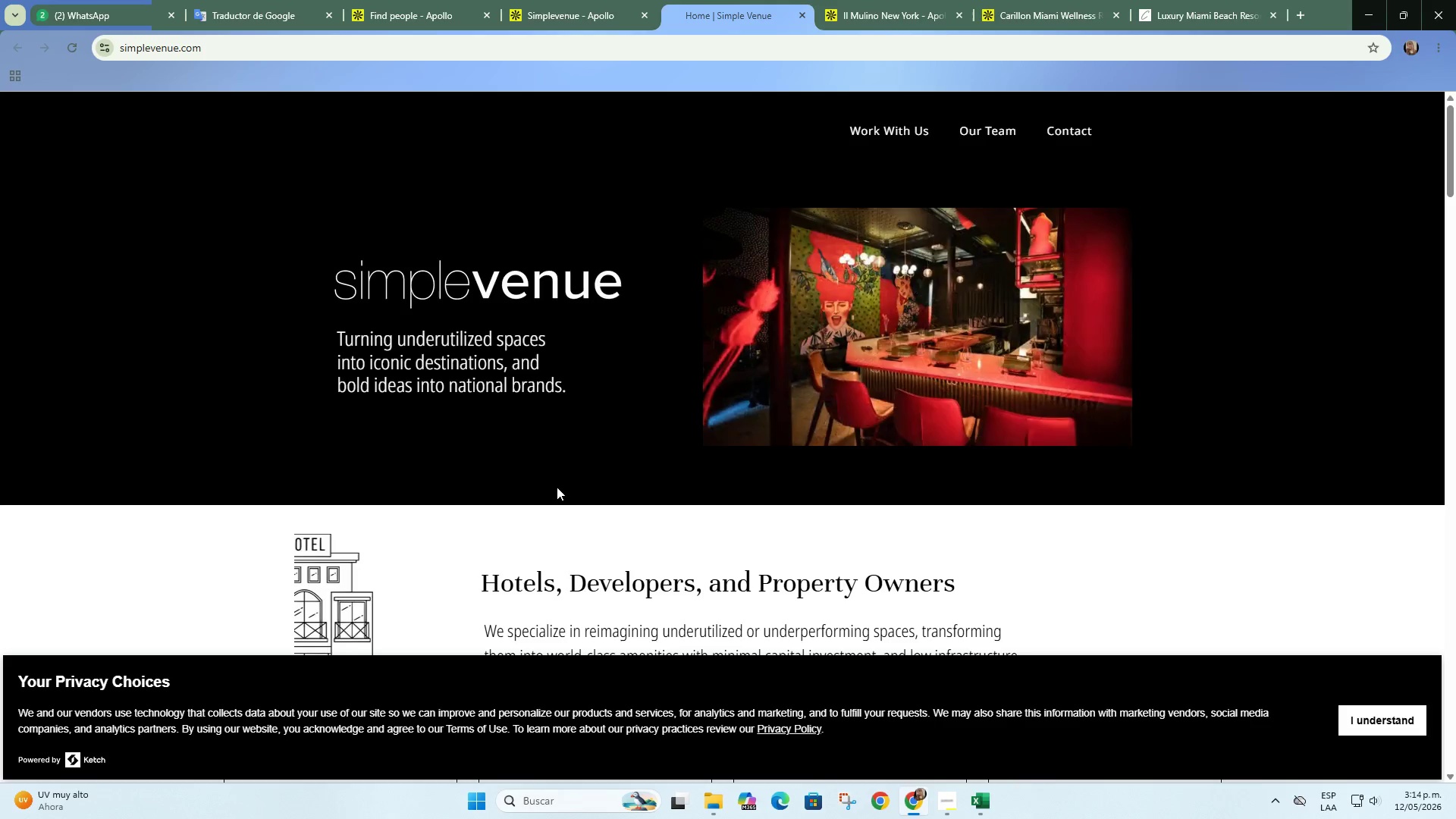 
scroll: coordinate [557, 496], scroll_direction: down, amount: 22.0
 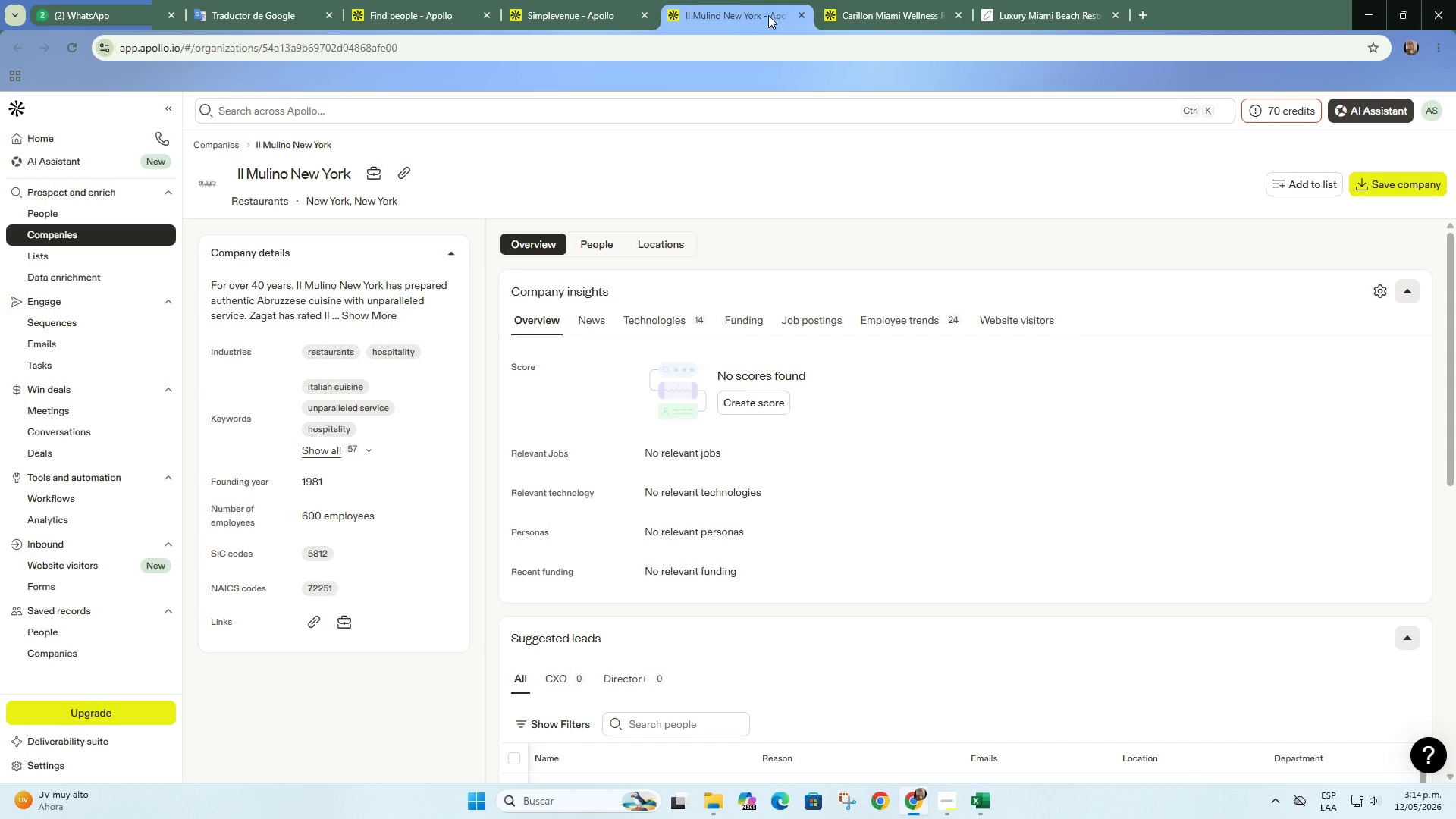 
left_click([773, 18])
 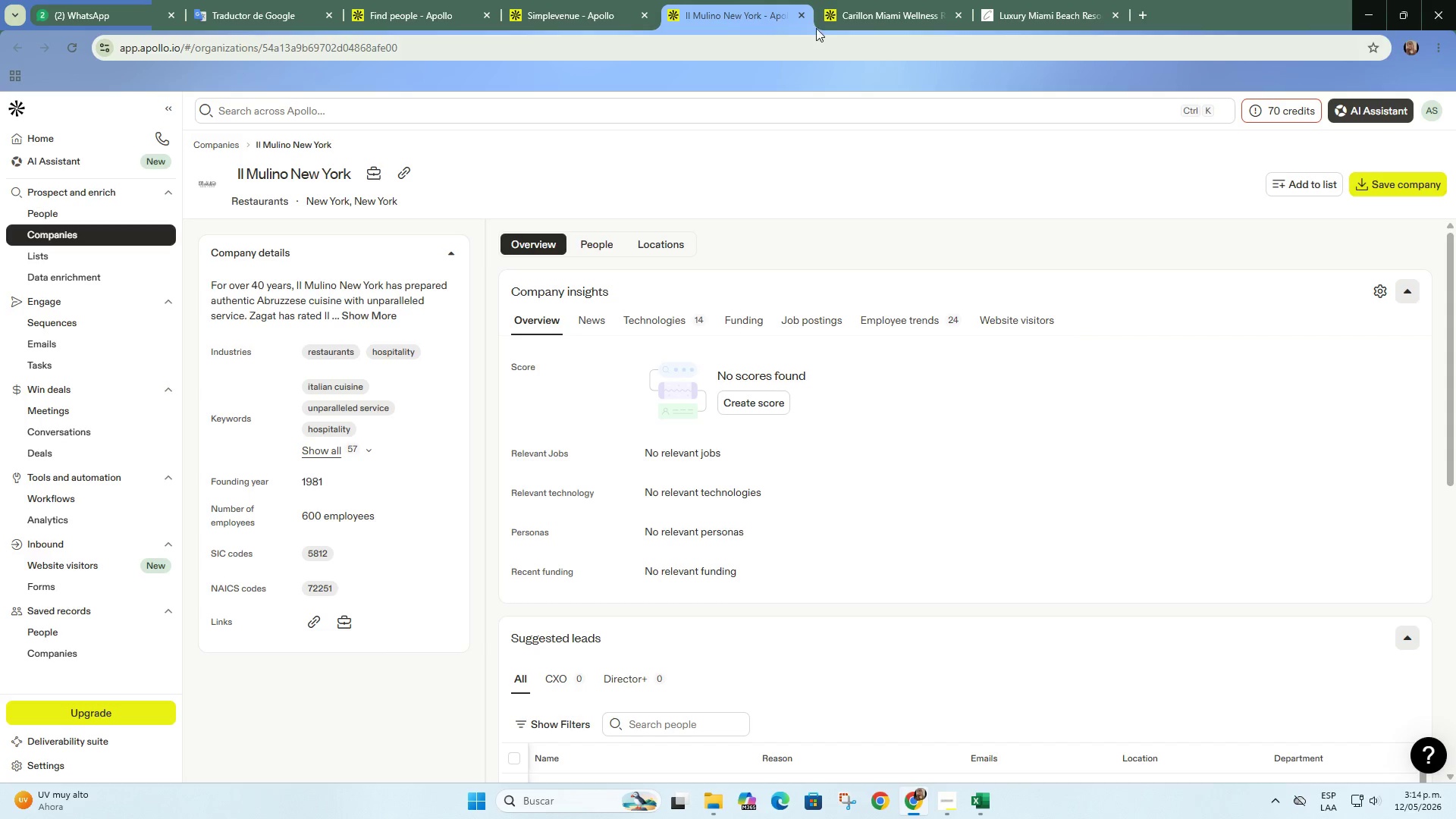 
left_click([868, 17])
 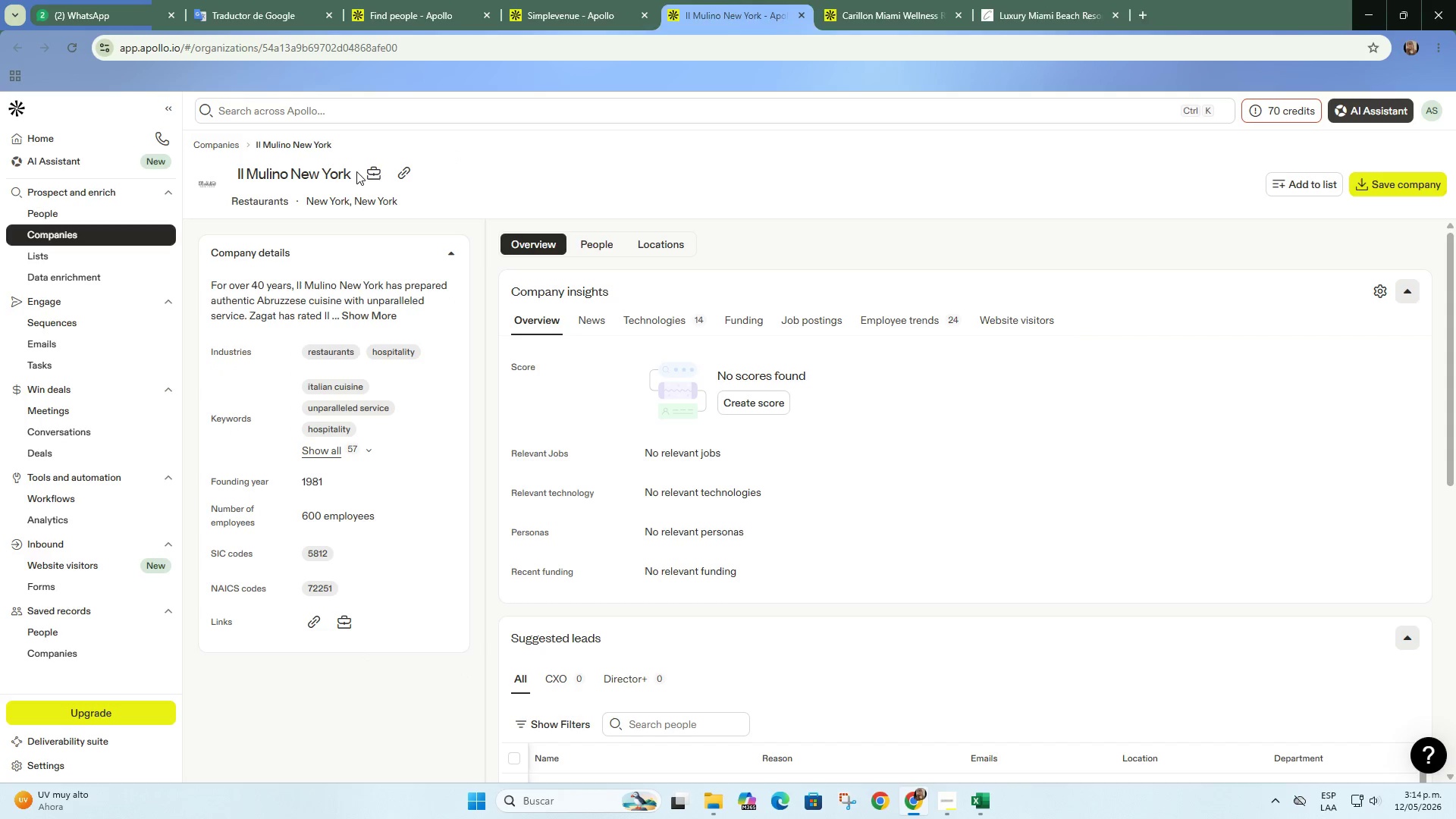 
left_click([395, 180])
 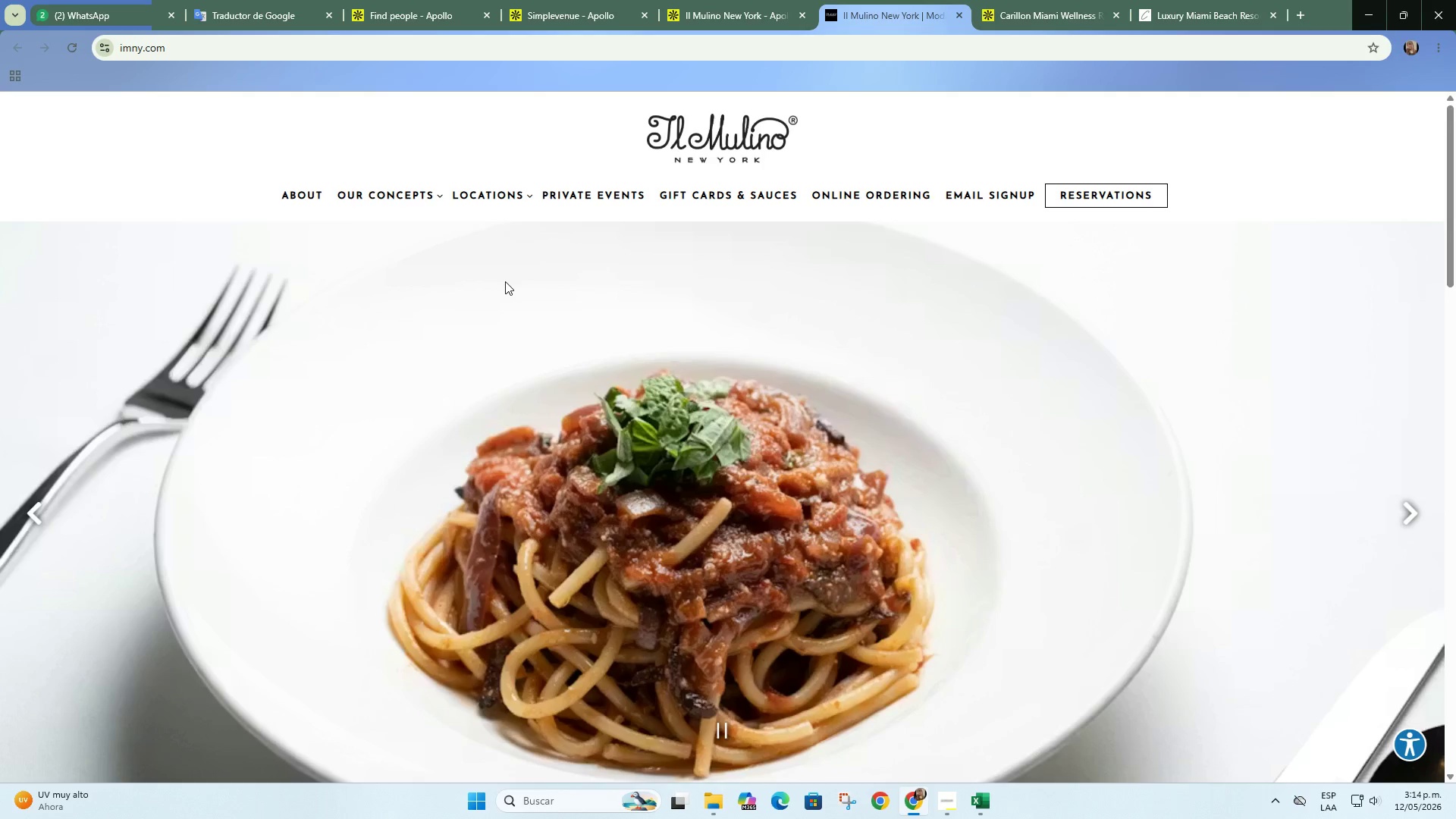 
wait(5.8)
 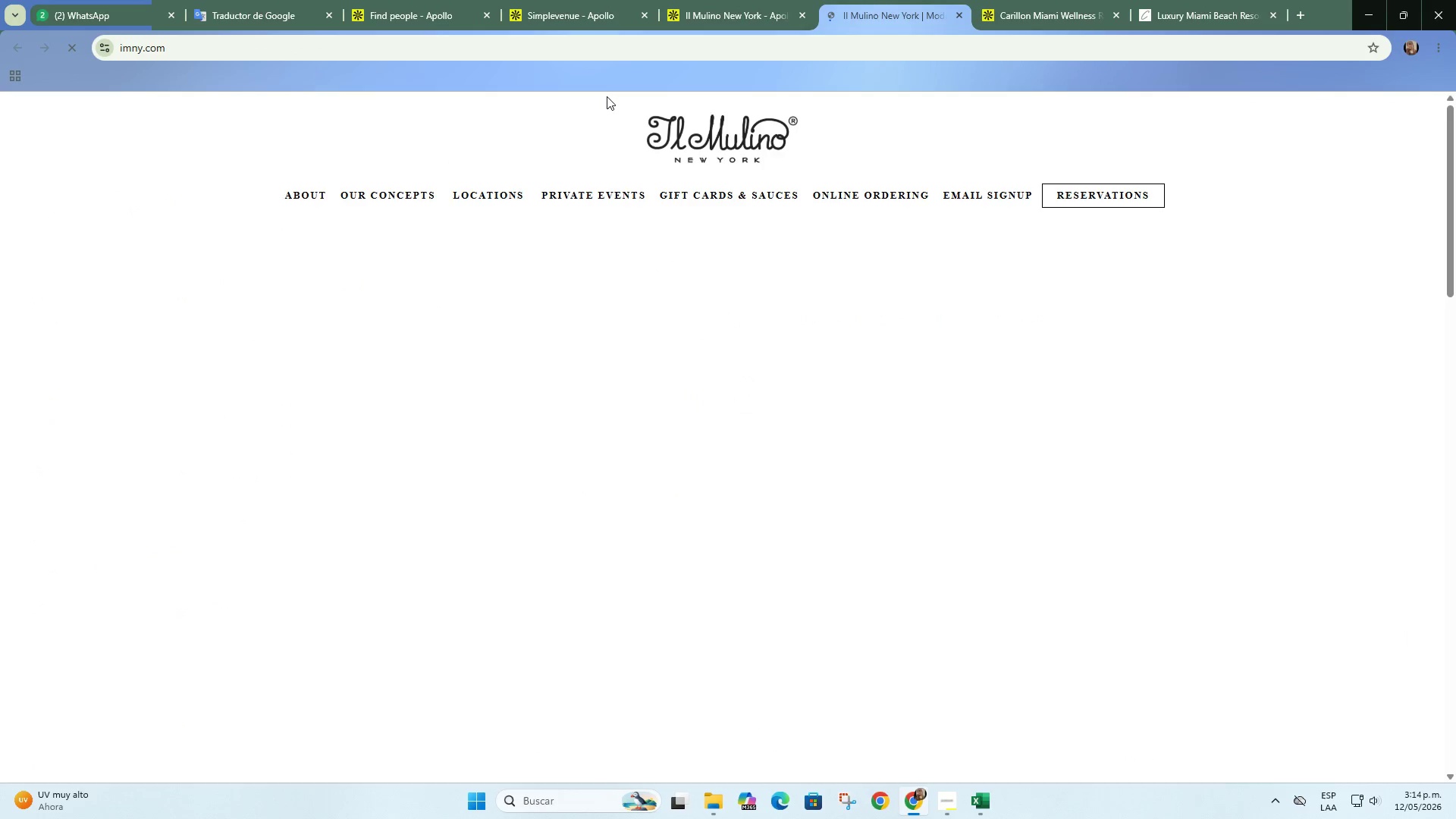 
scroll: coordinate [638, 494], scroll_direction: down, amount: 25.0
 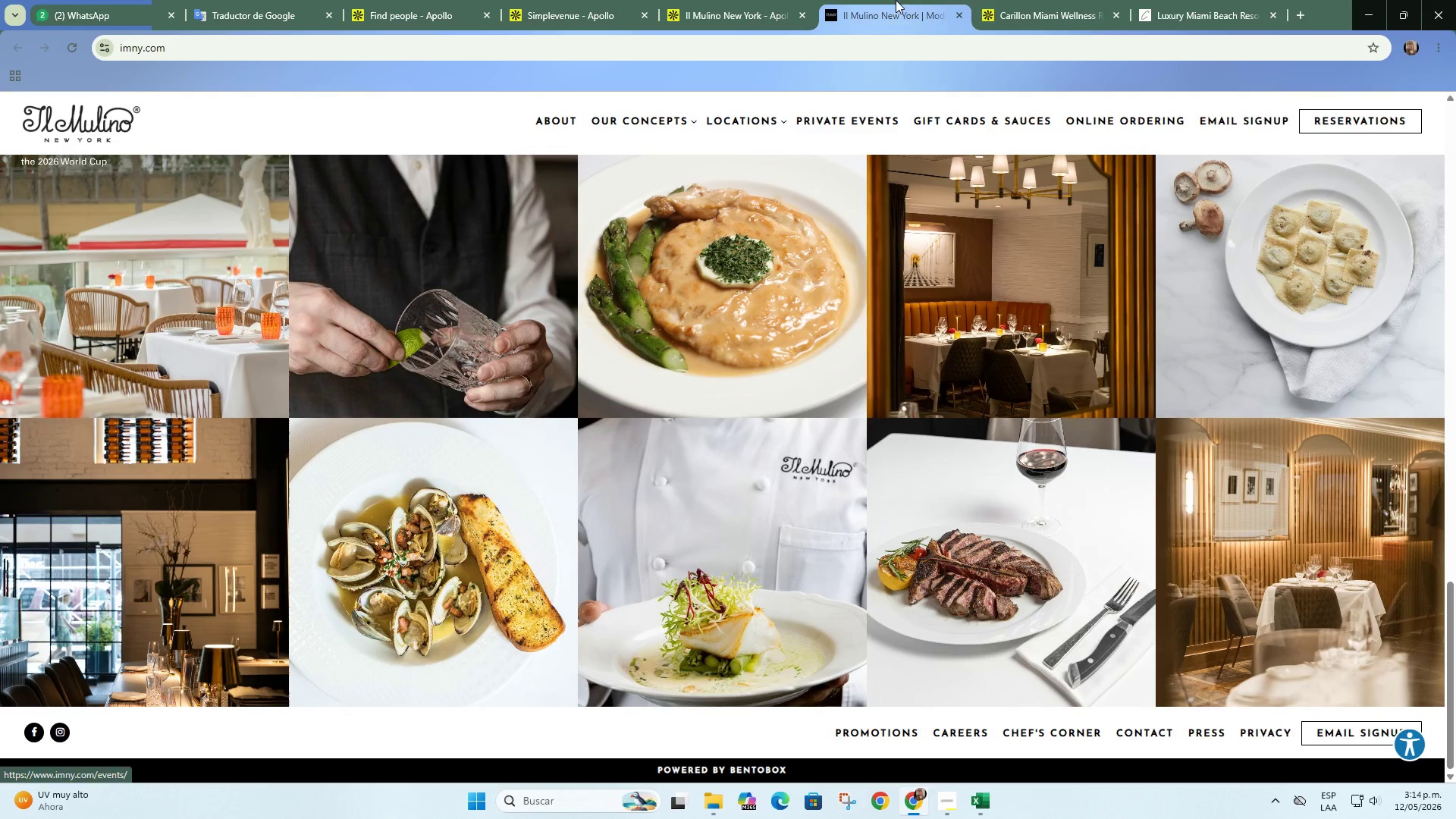 
left_click([965, 17])
 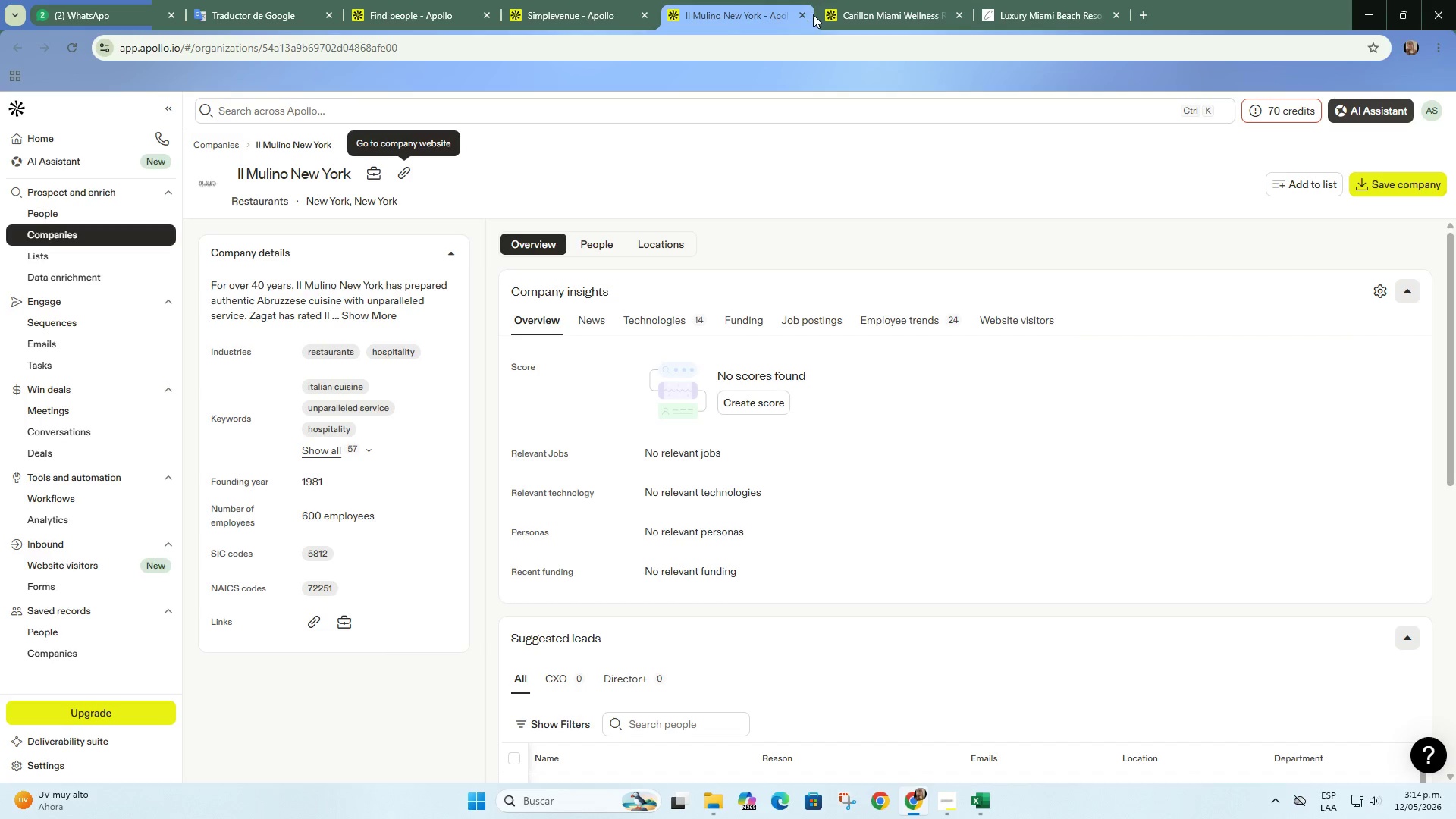 
left_click([805, 15])
 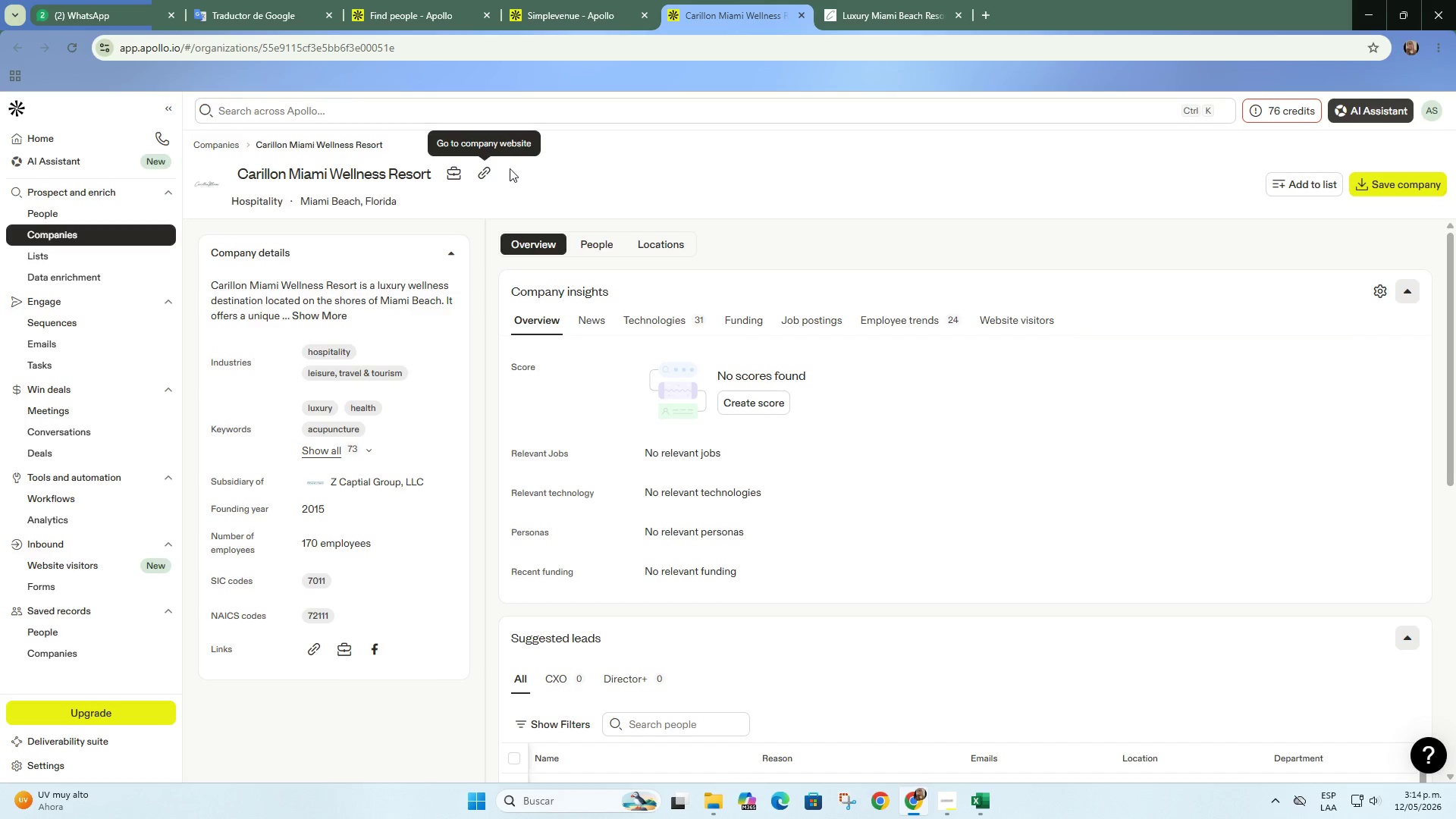 
left_click([482, 168])
 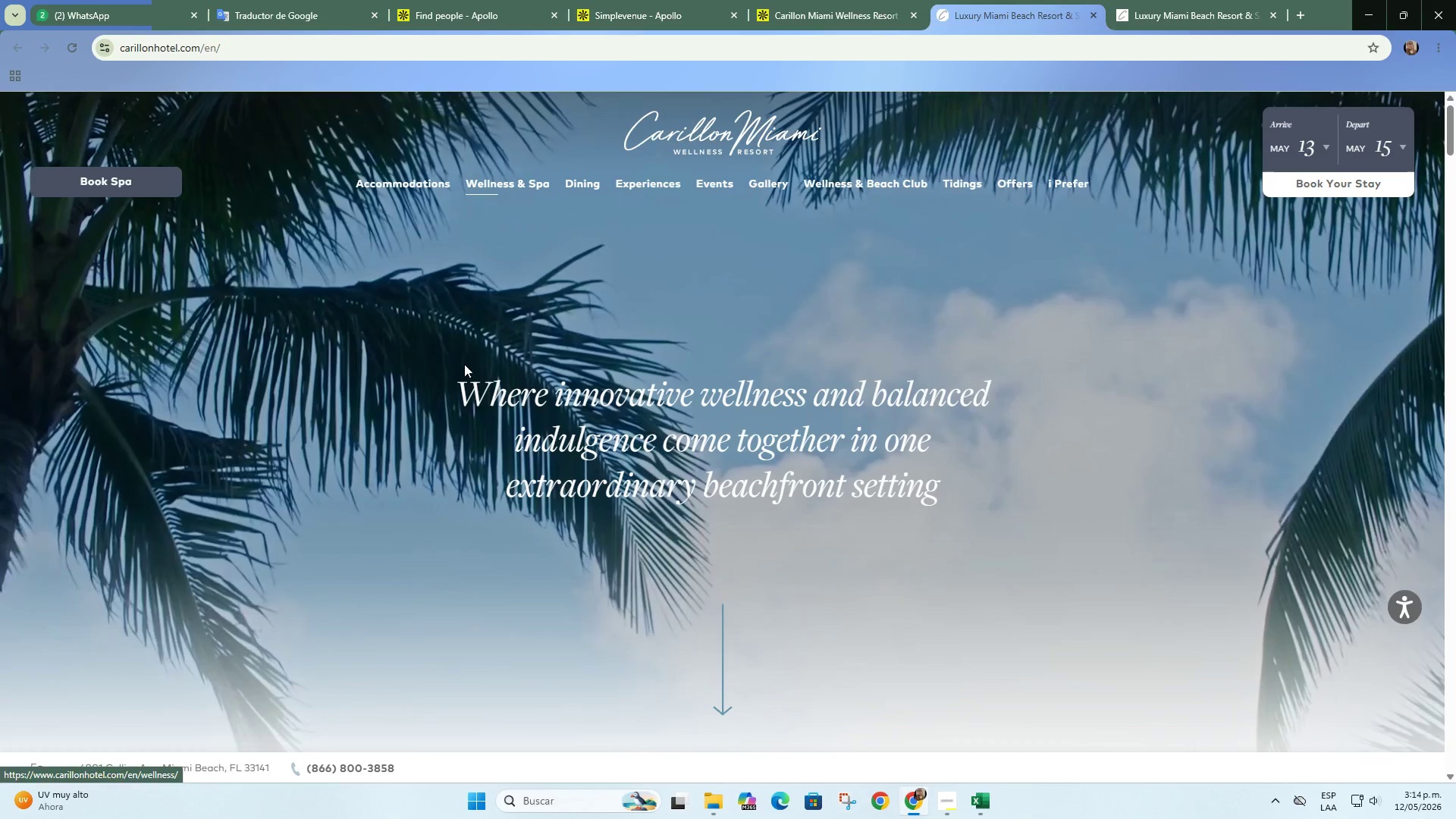 
scroll: coordinate [464, 364], scroll_direction: down, amount: 8.0
 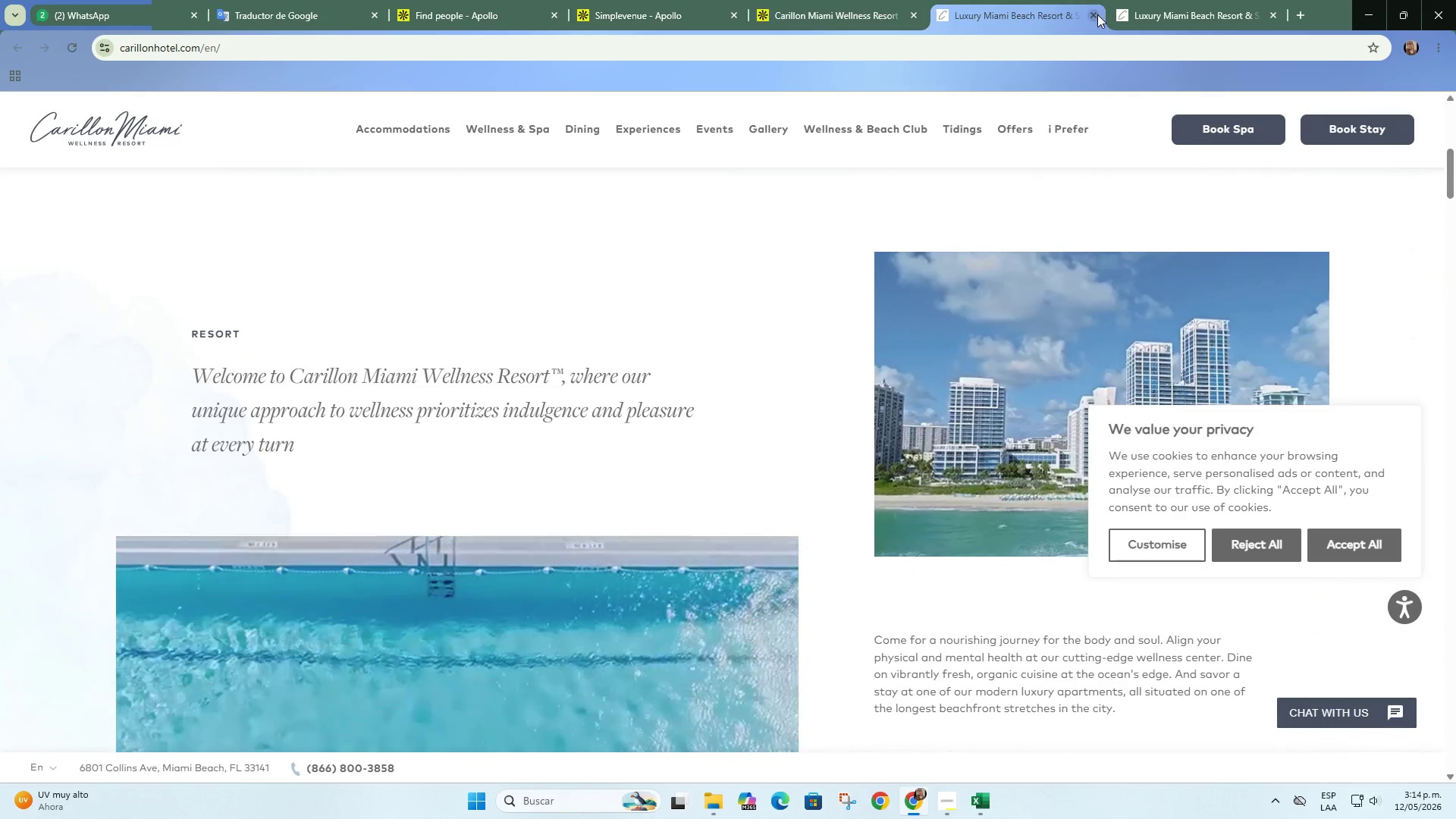 
left_click([1090, 18])
 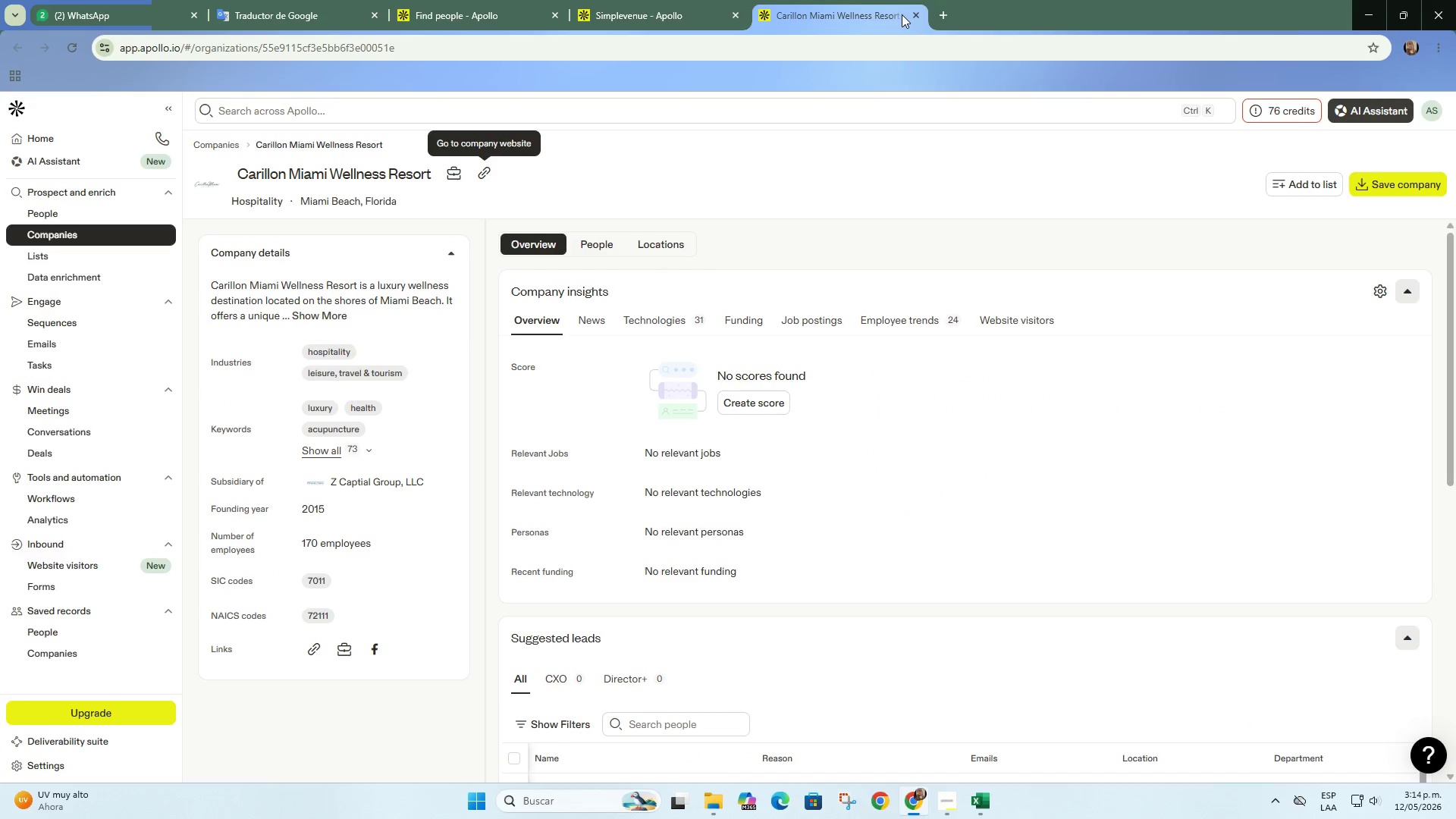 
left_click([912, 18])
 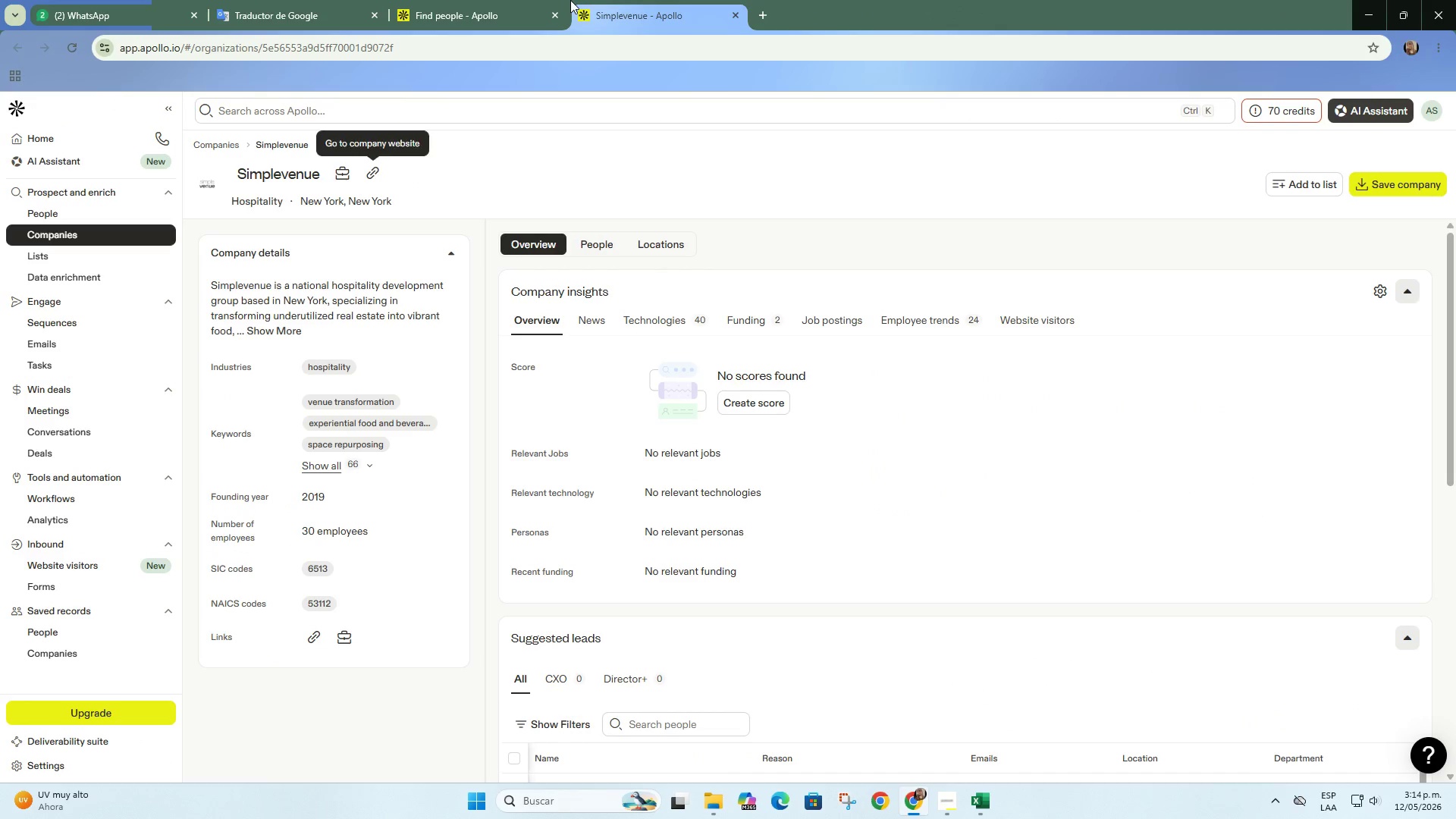 
left_click([551, 0])
 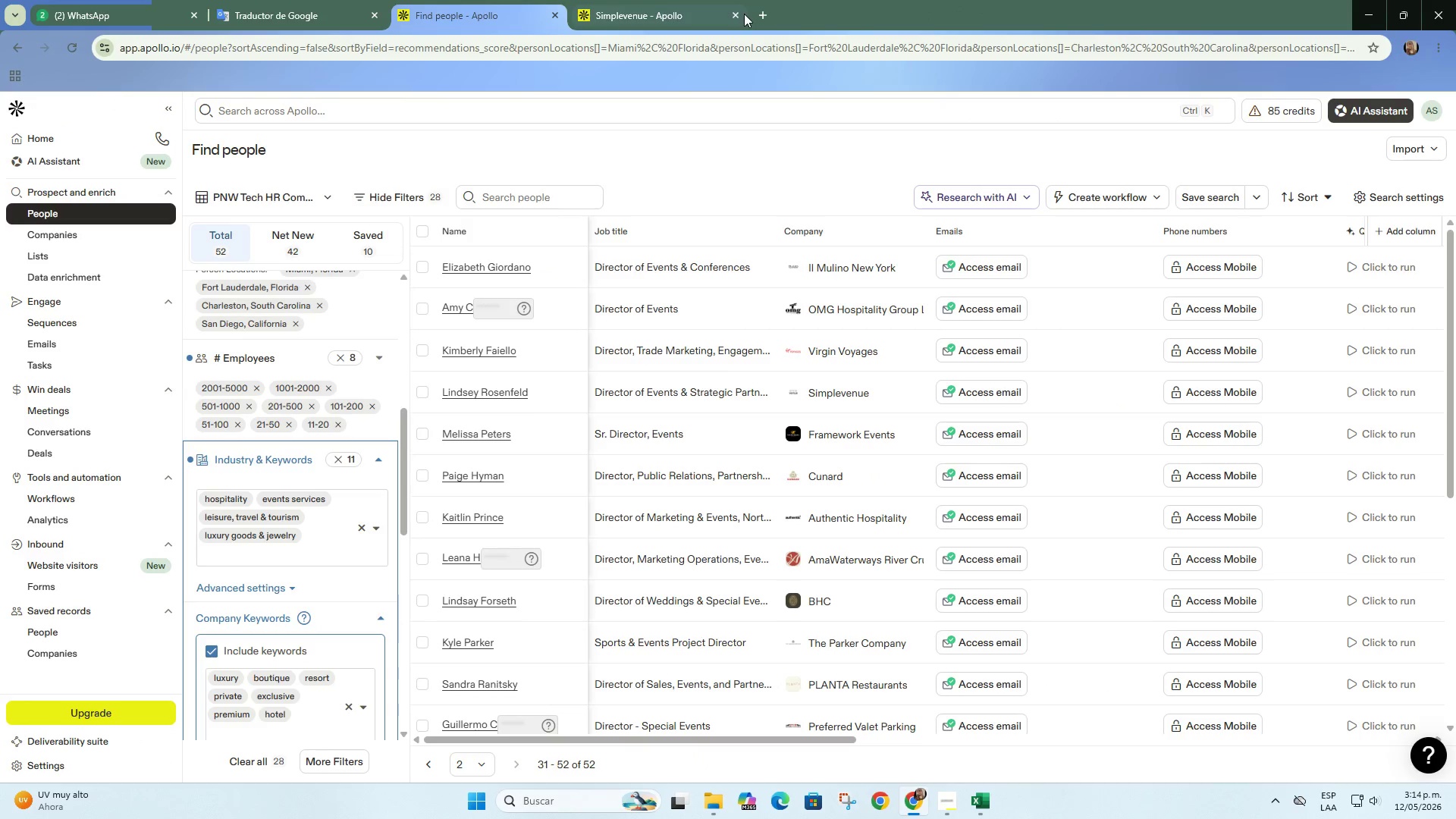 
left_click([731, 15])
 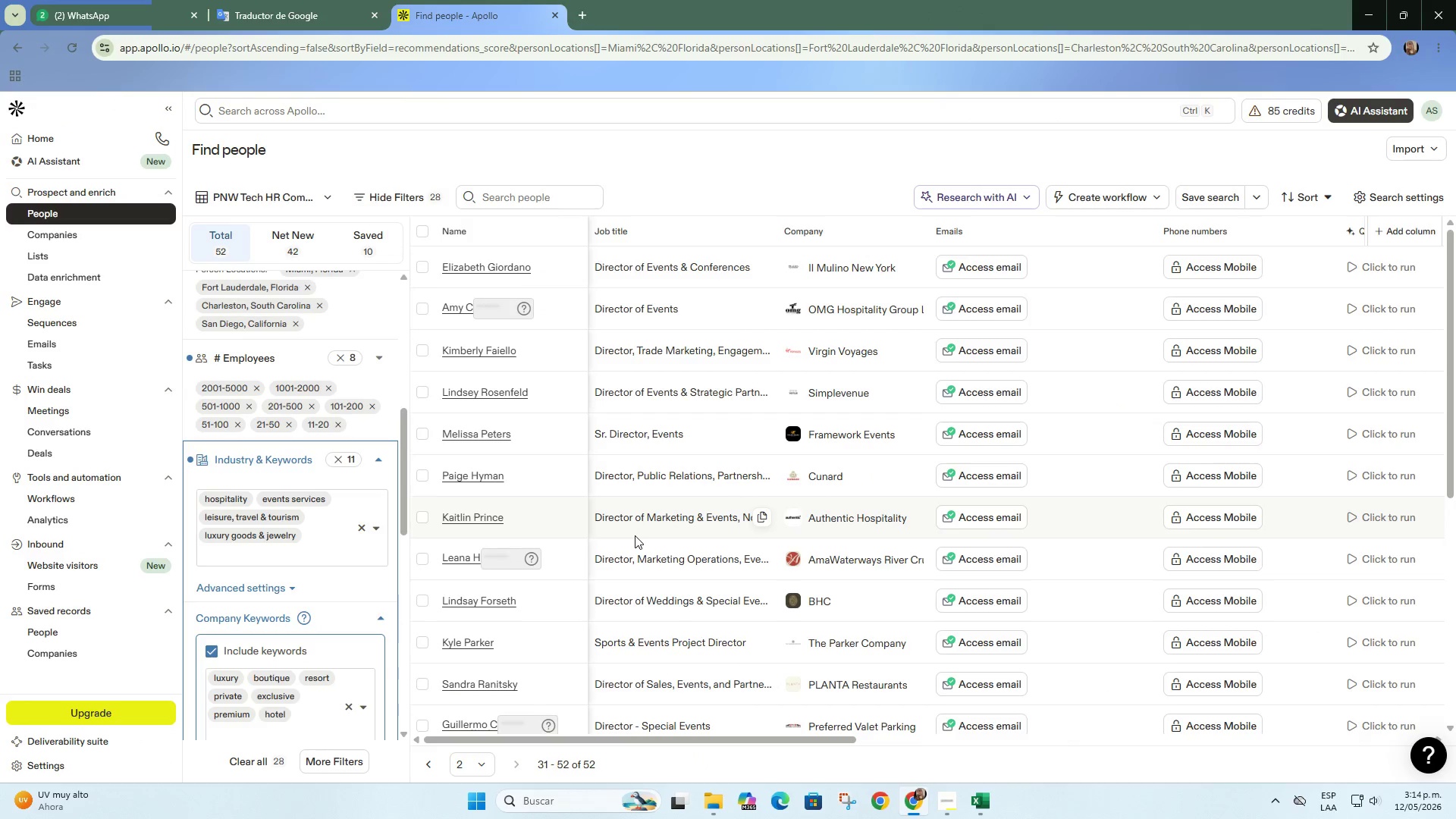 
scroll: coordinate [635, 535], scroll_direction: down, amount: 2.0
 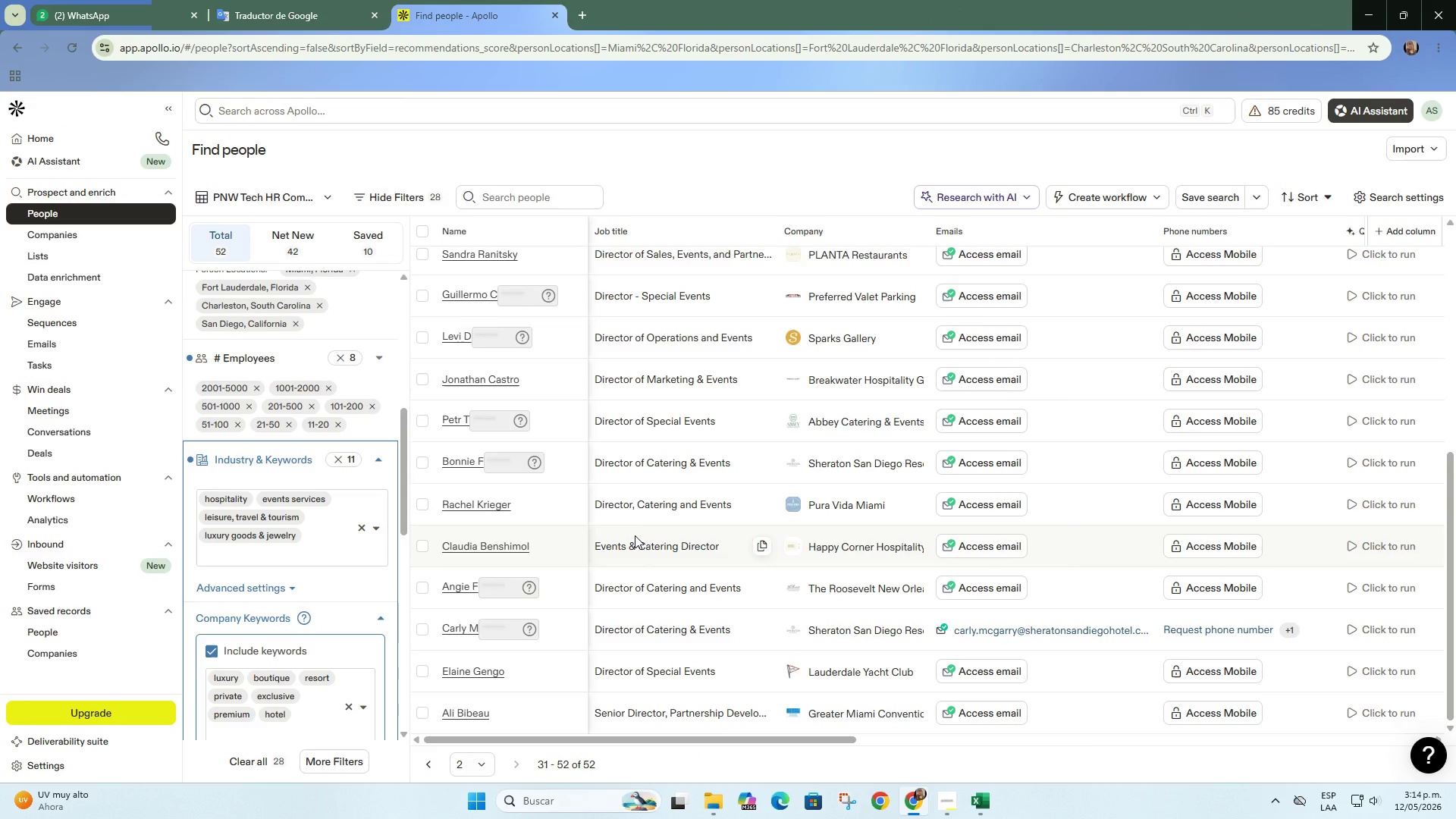 
wait(5.58)
 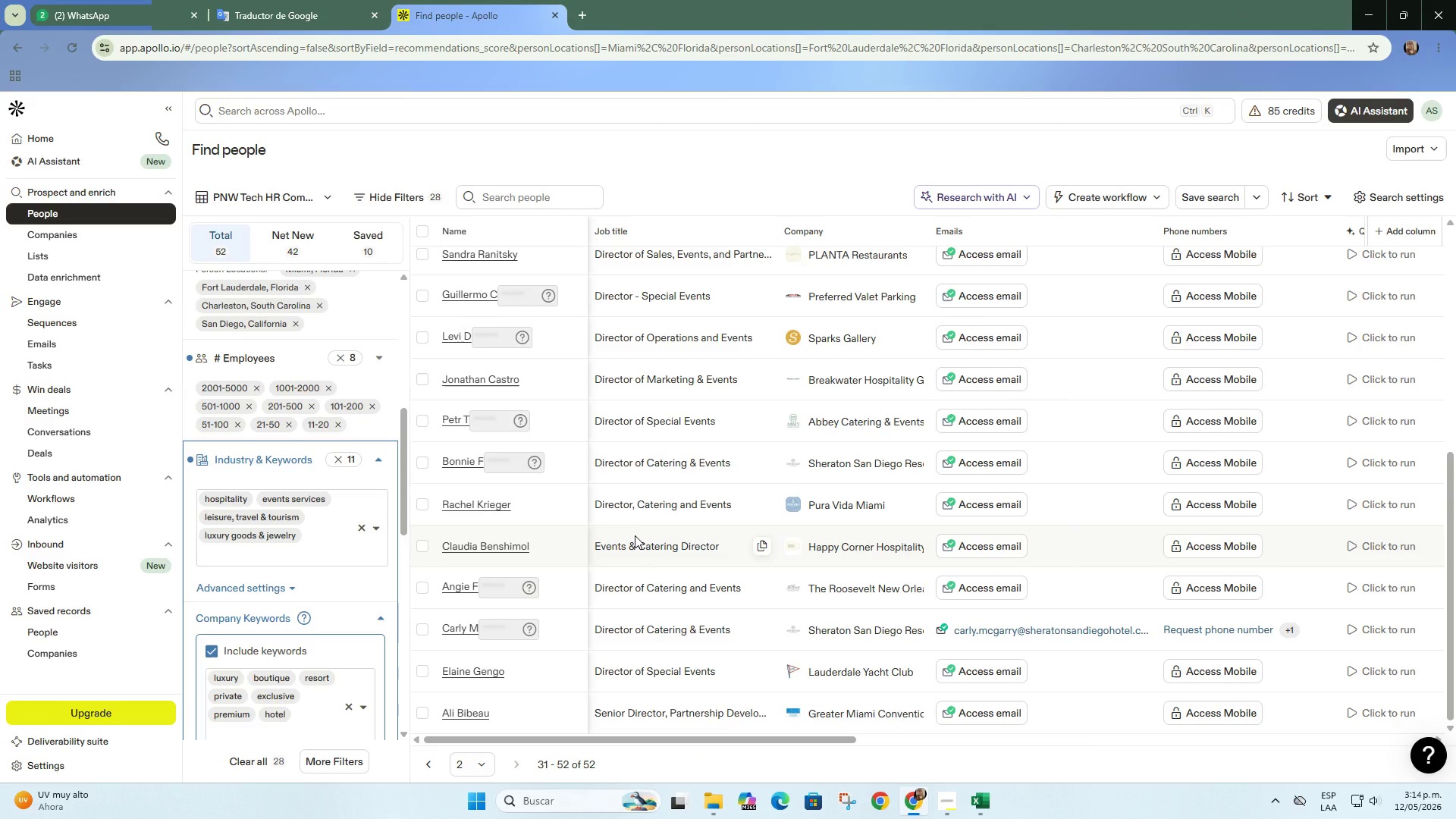 
left_click([87, 235])
 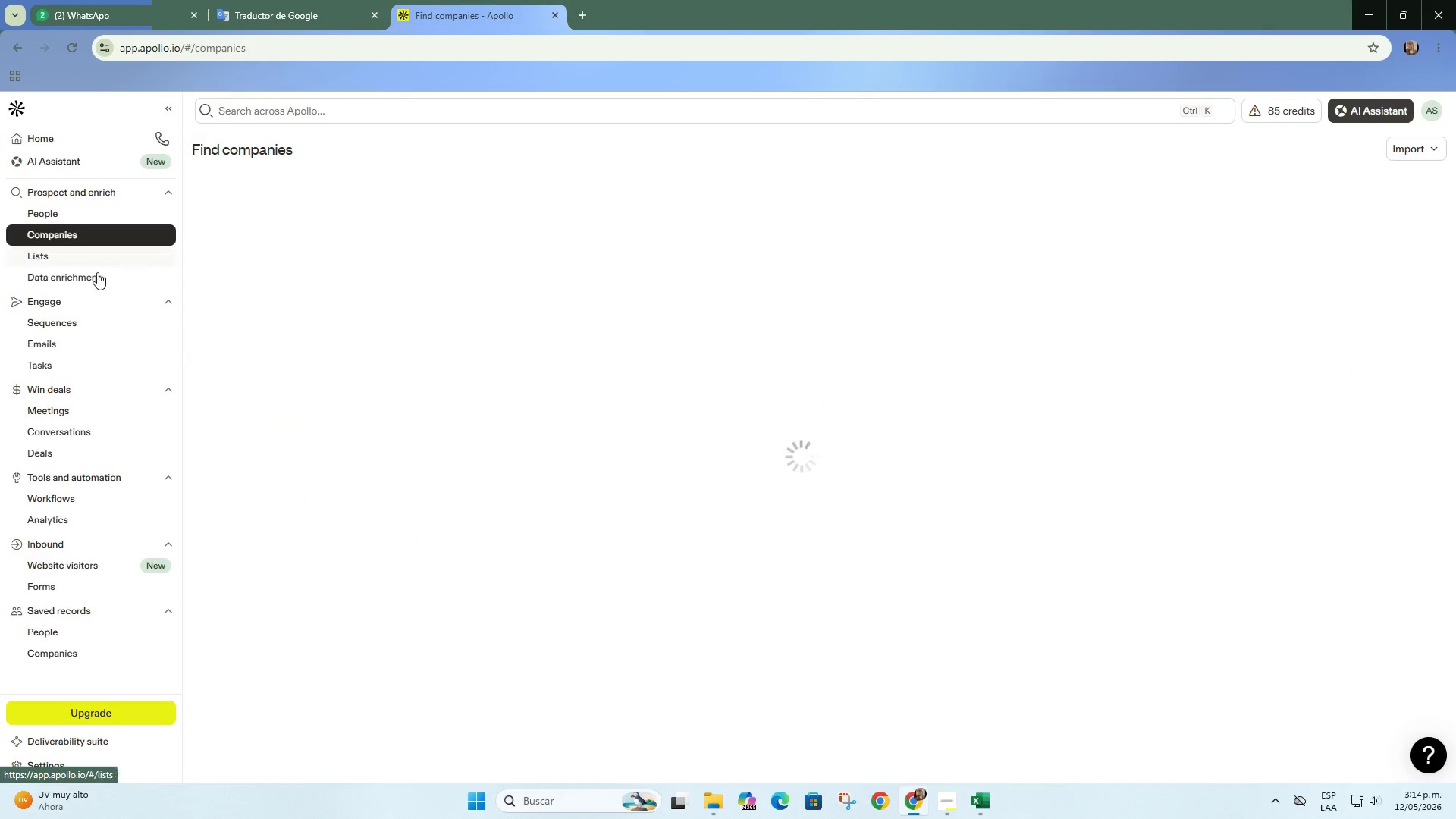 
mouse_move([152, 376])
 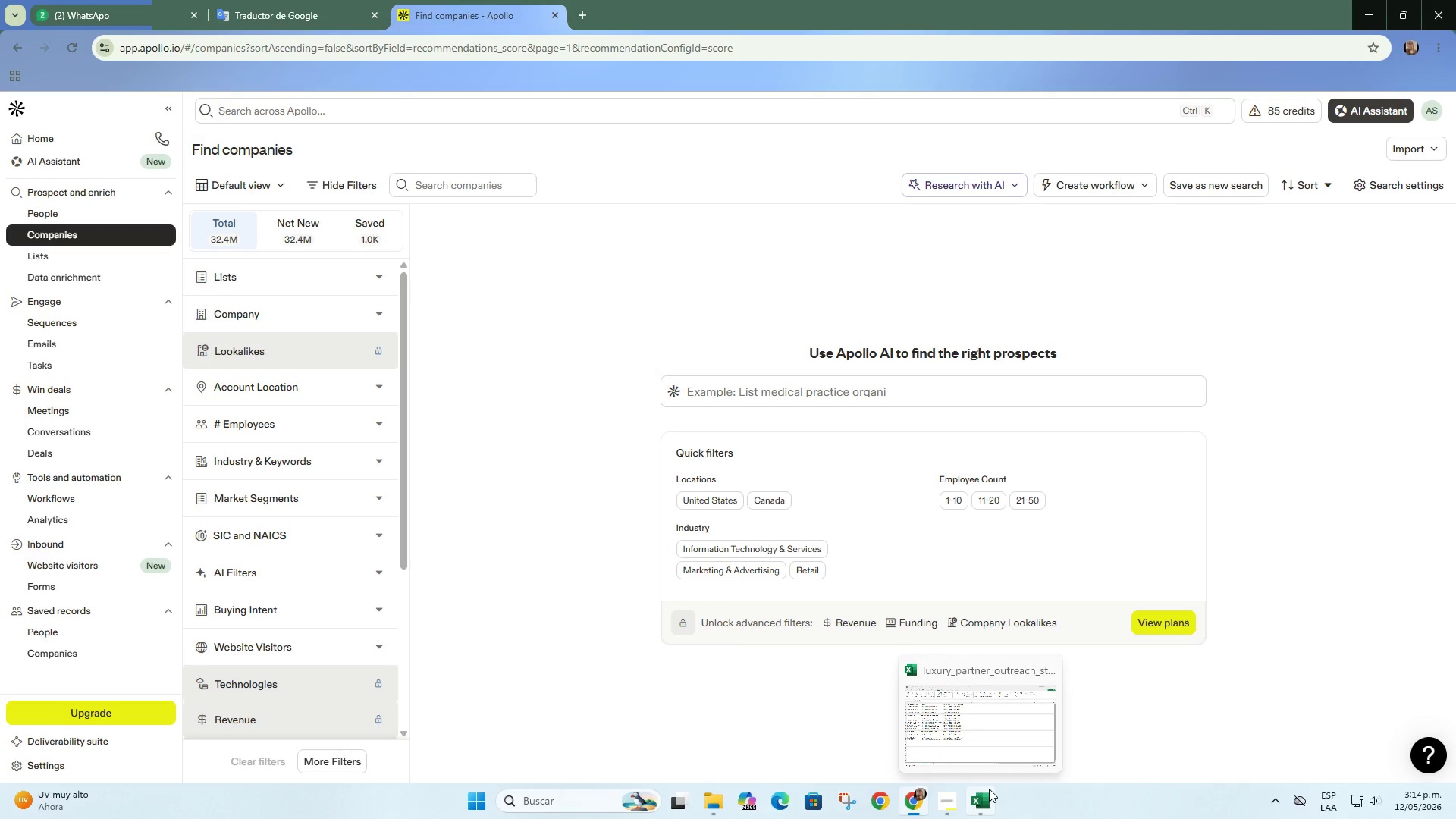 
left_click_drag(start_coordinate=[987, 792], to_coordinate=[982, 794])
 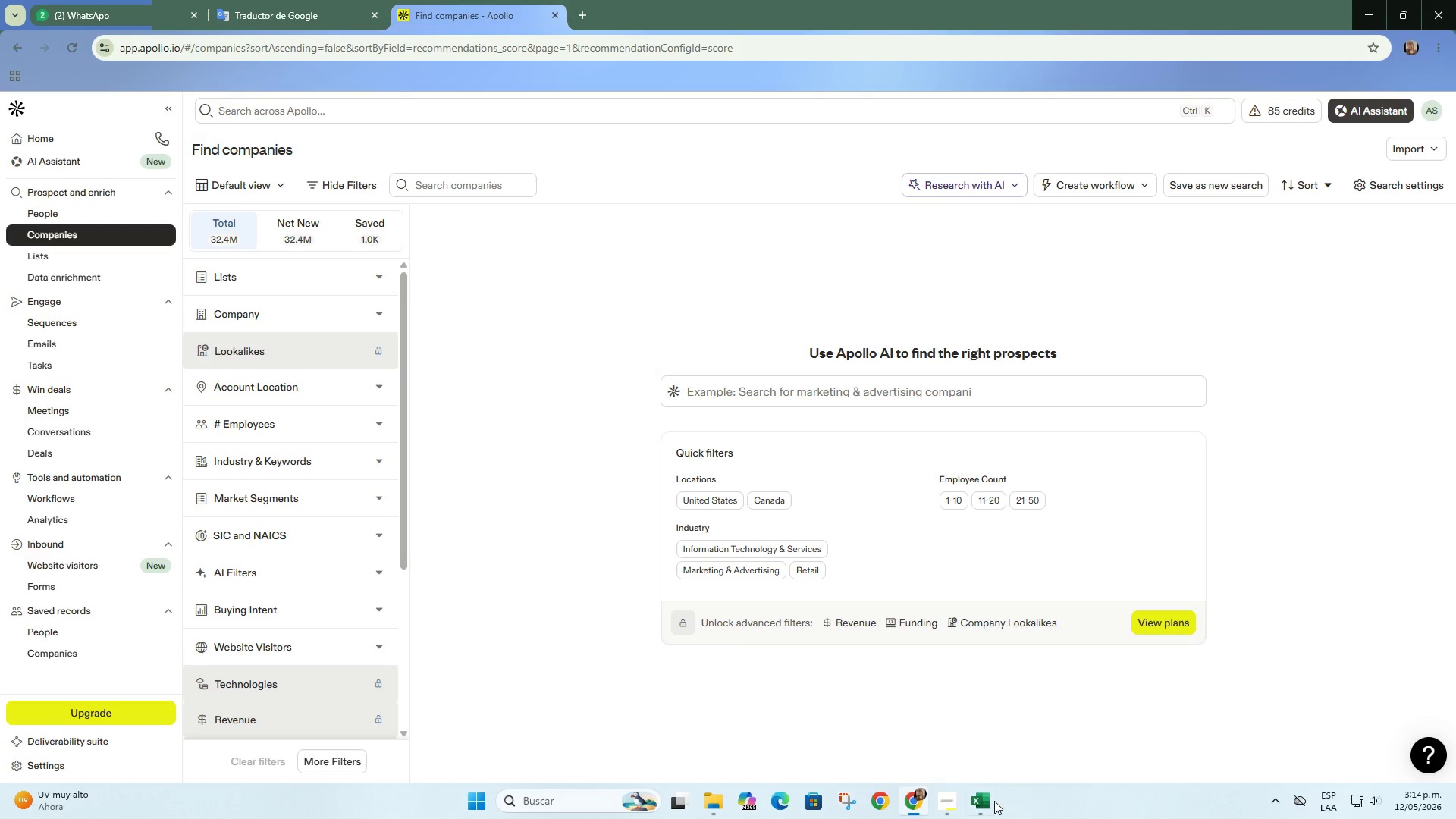 
left_click([974, 799])
 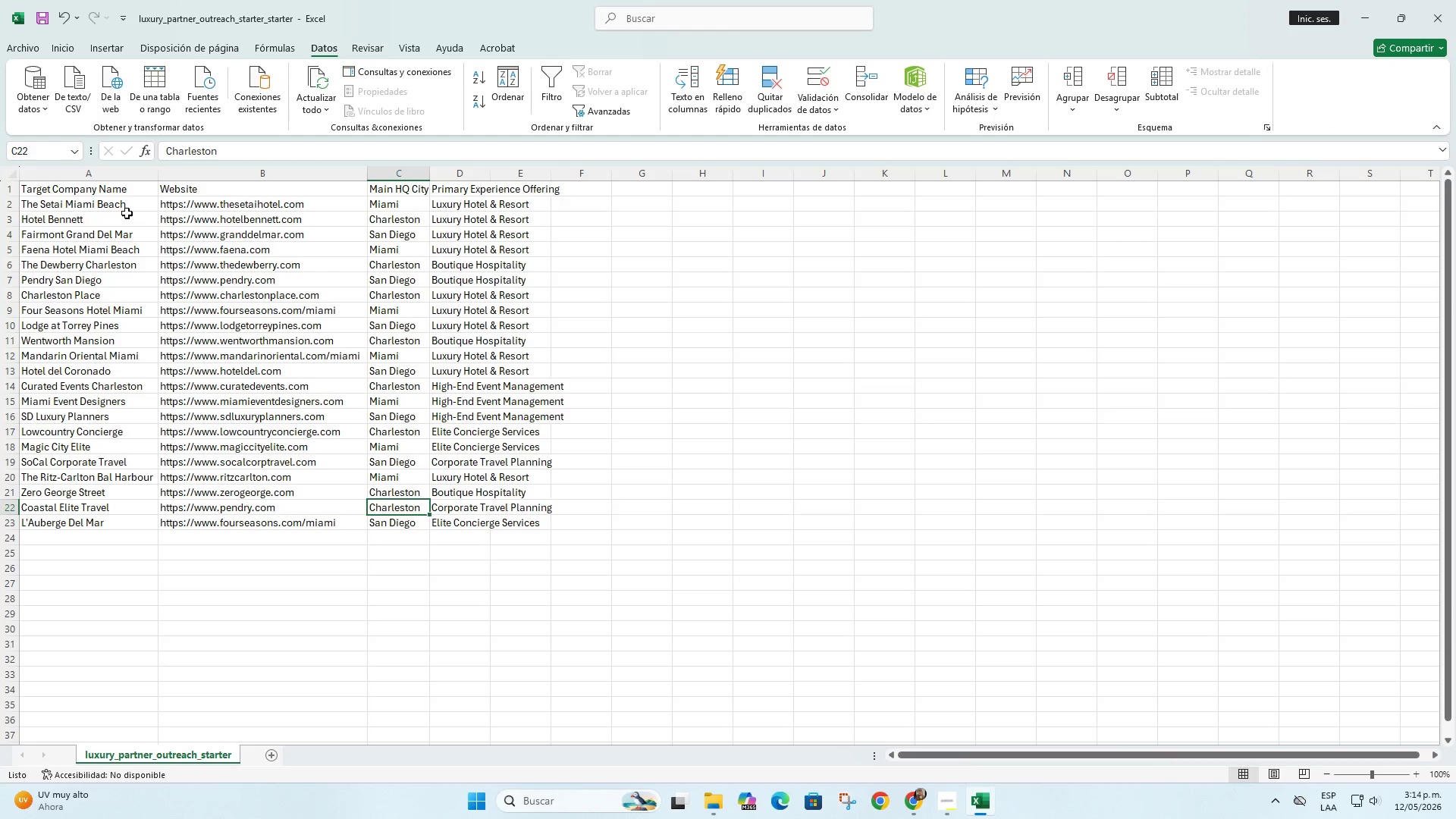 
left_click([129, 199])
 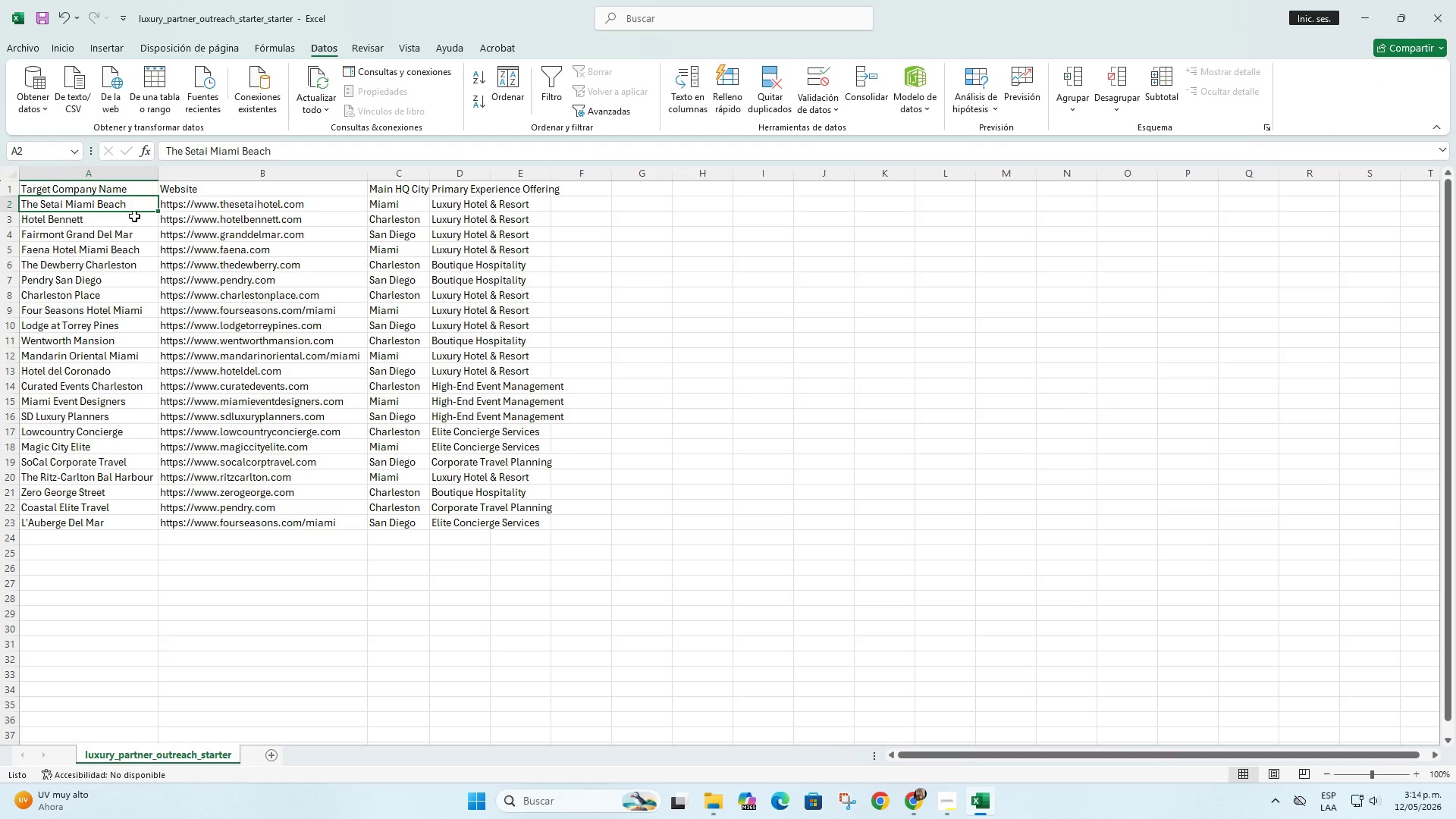 
key(Control+C)
 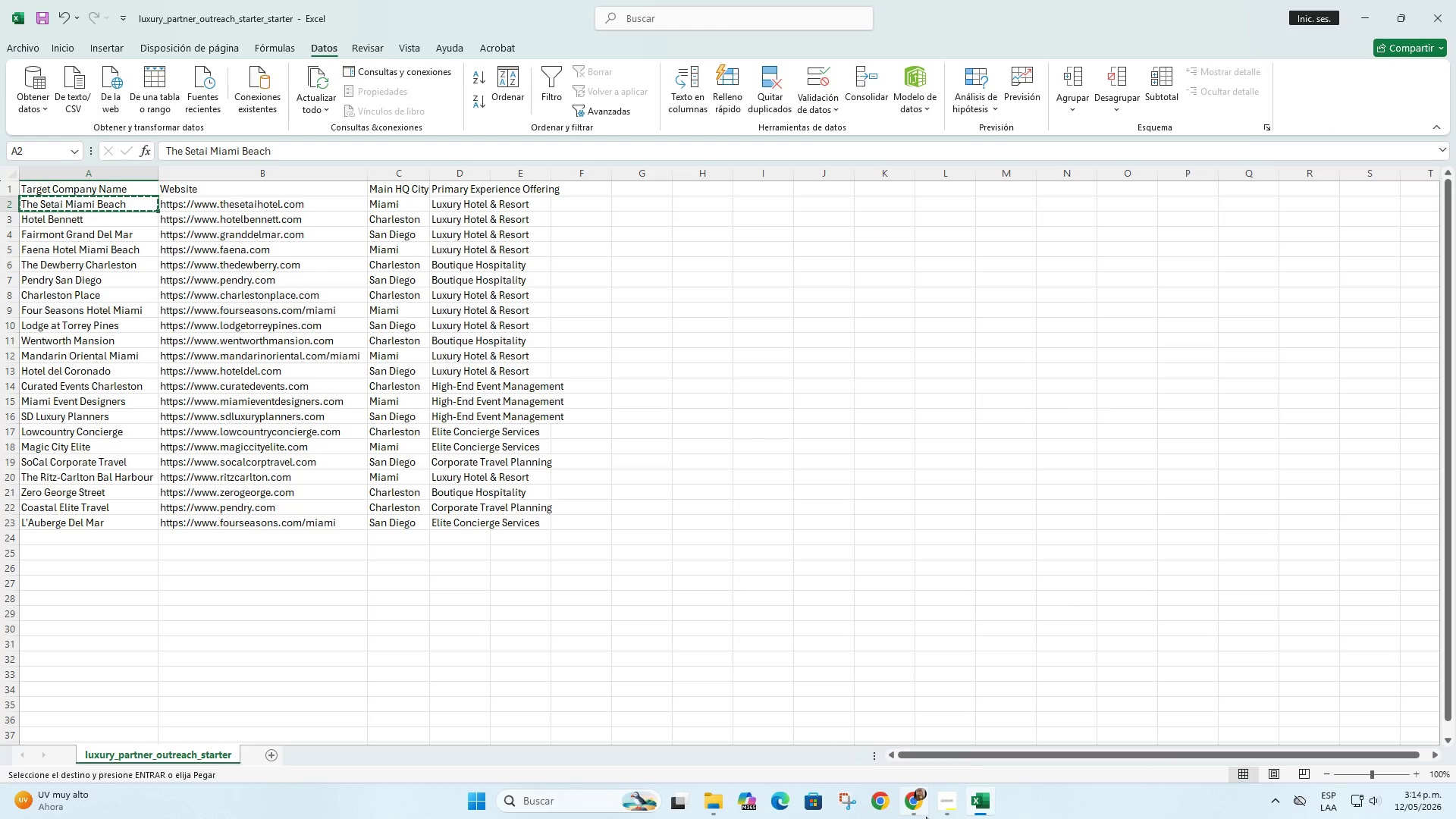 
left_click([904, 811])
 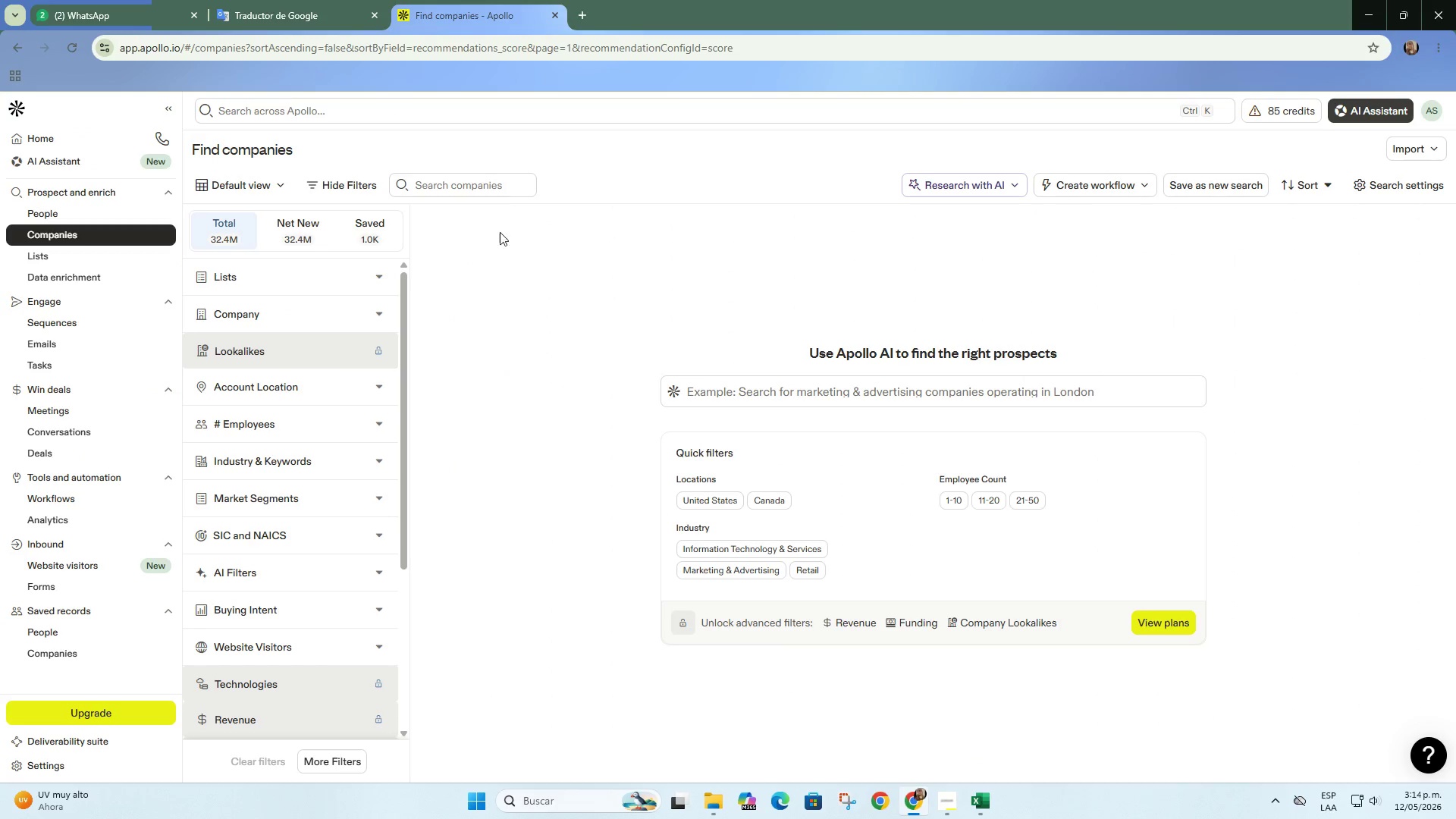 
left_click([488, 176])
 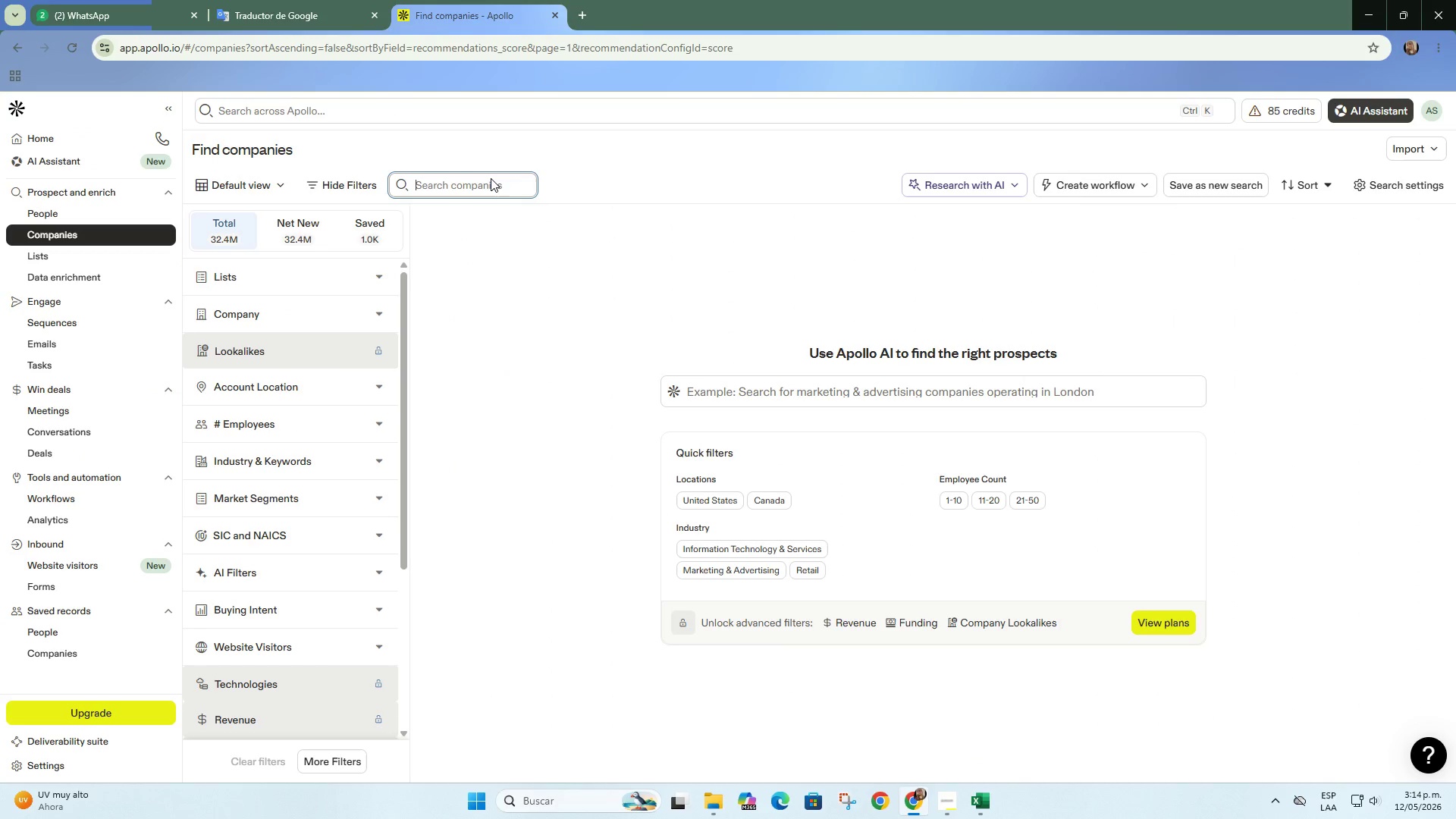 
key(Control+ControlLeft)
 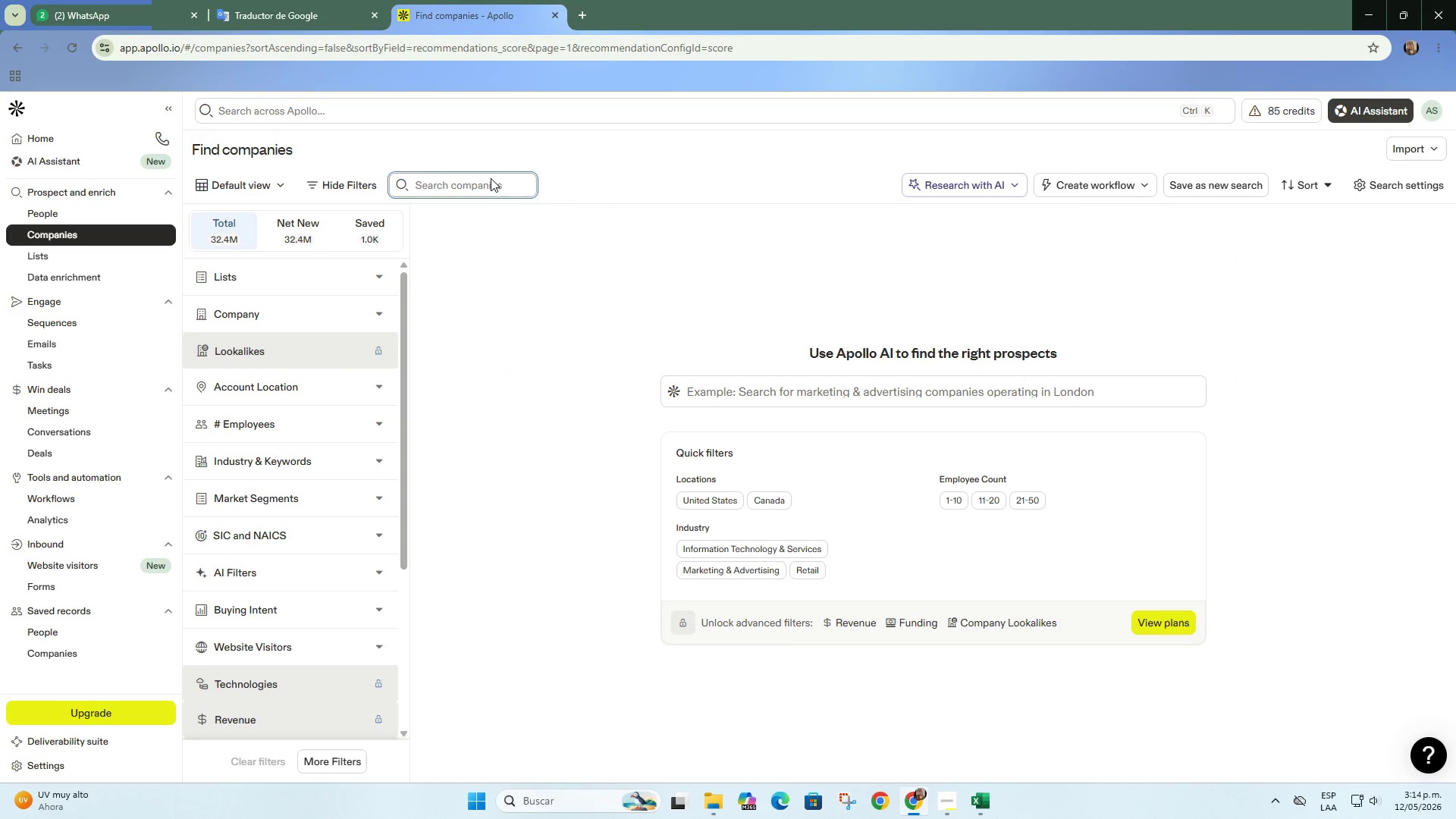 
key(Control+V)
 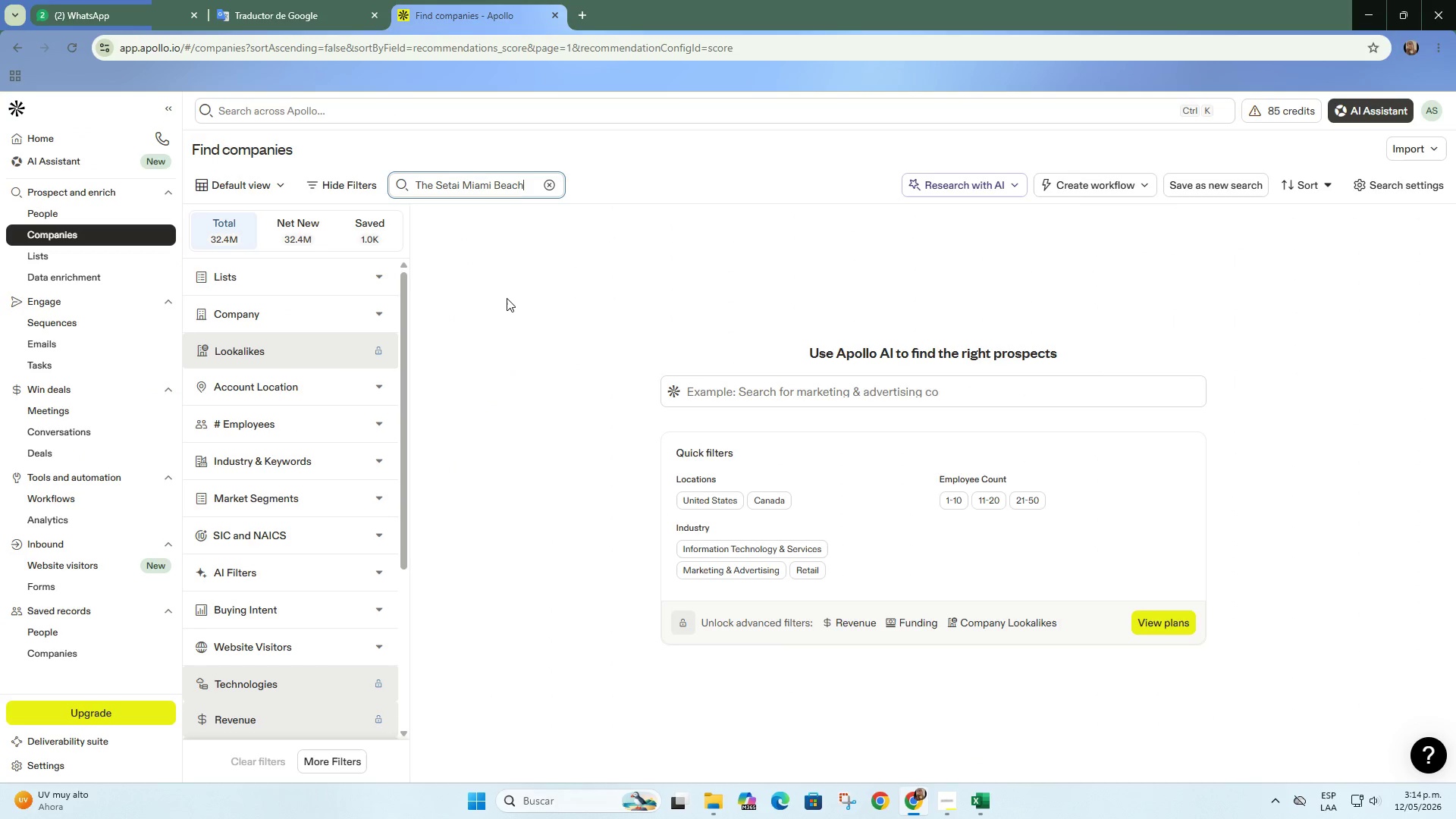 
key(Enter)
 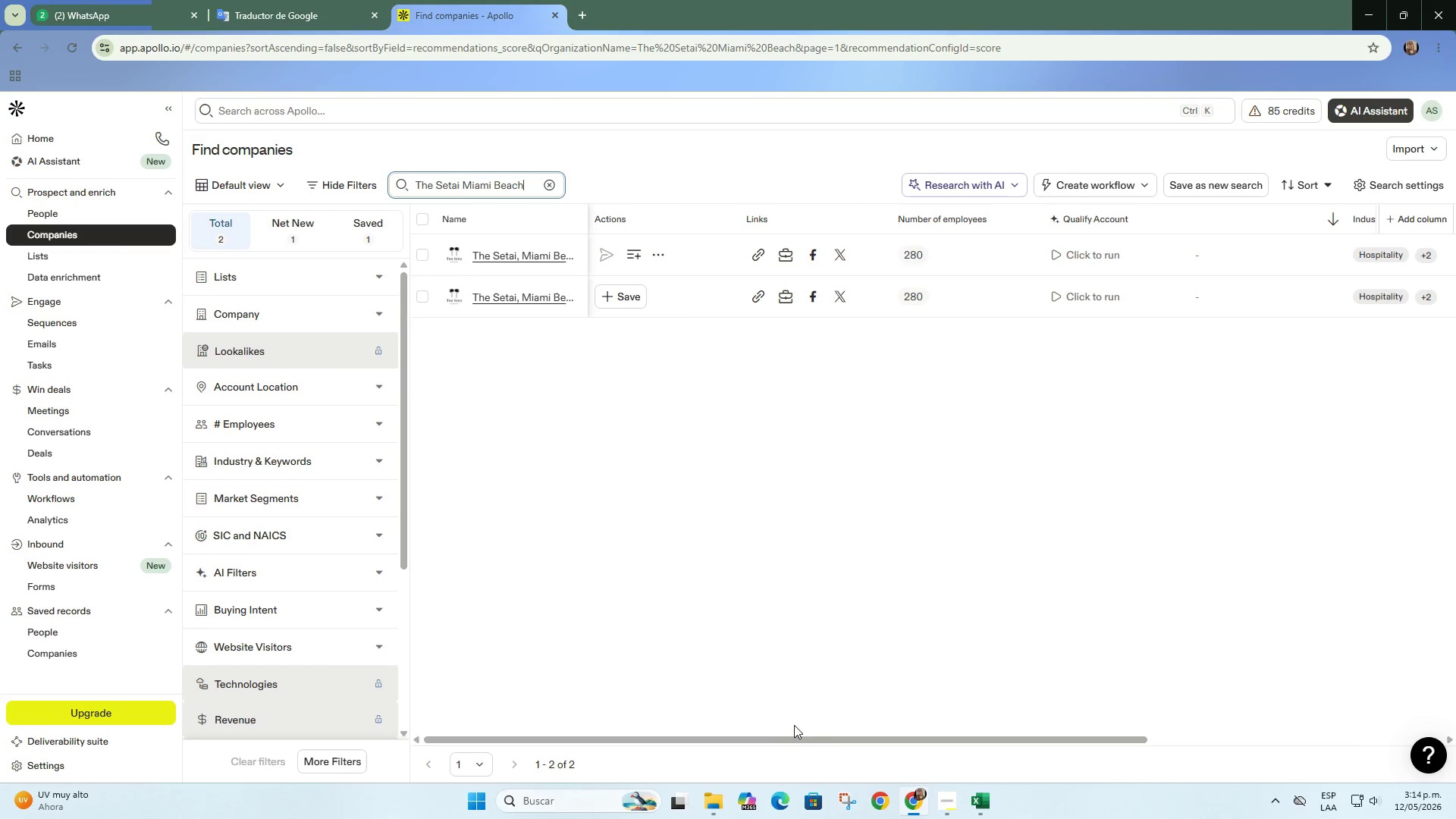 
left_click_drag(start_coordinate=[799, 744], to_coordinate=[1132, 730])
 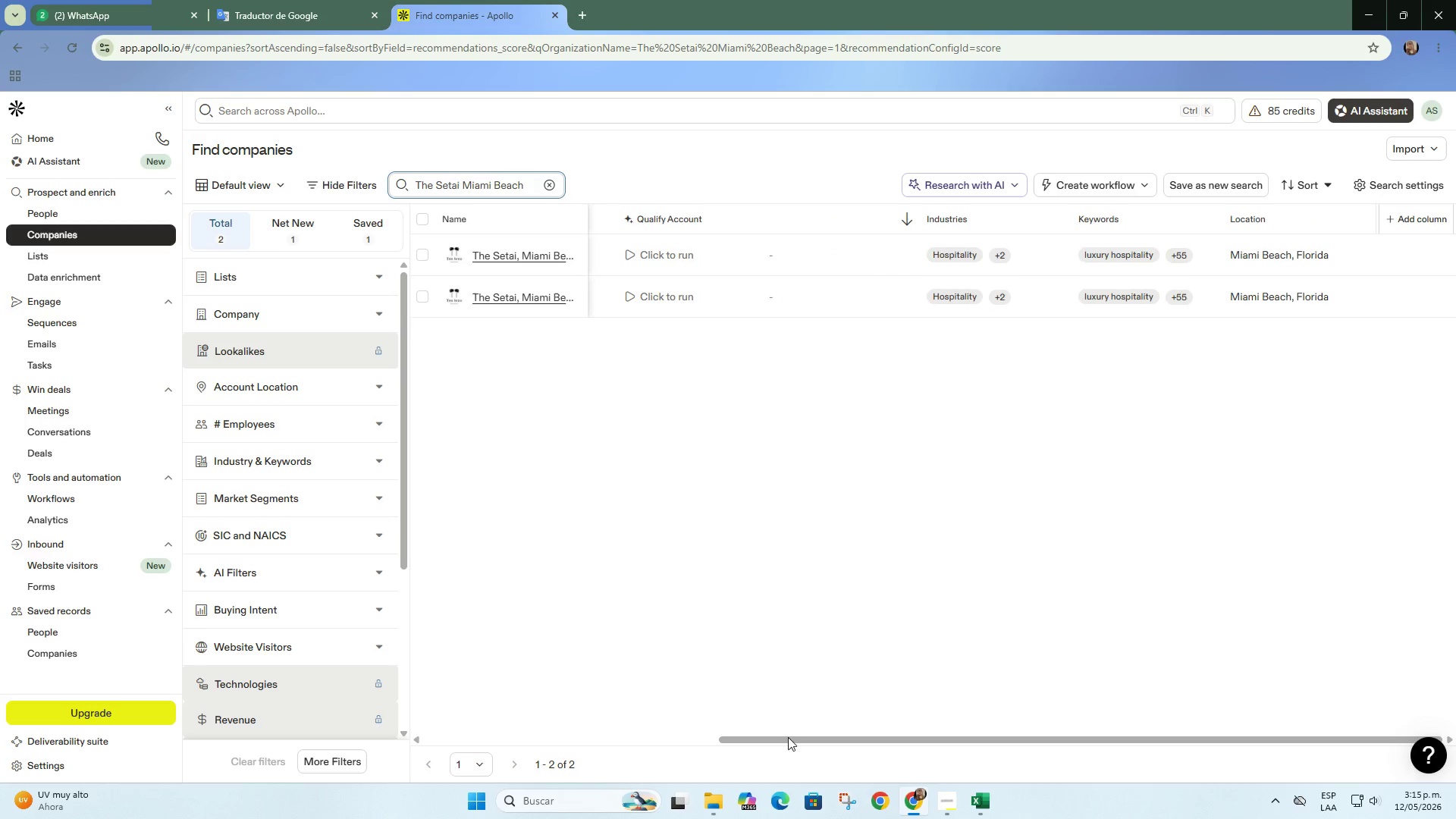 
left_click_drag(start_coordinate=[810, 740], to_coordinate=[488, 685])
 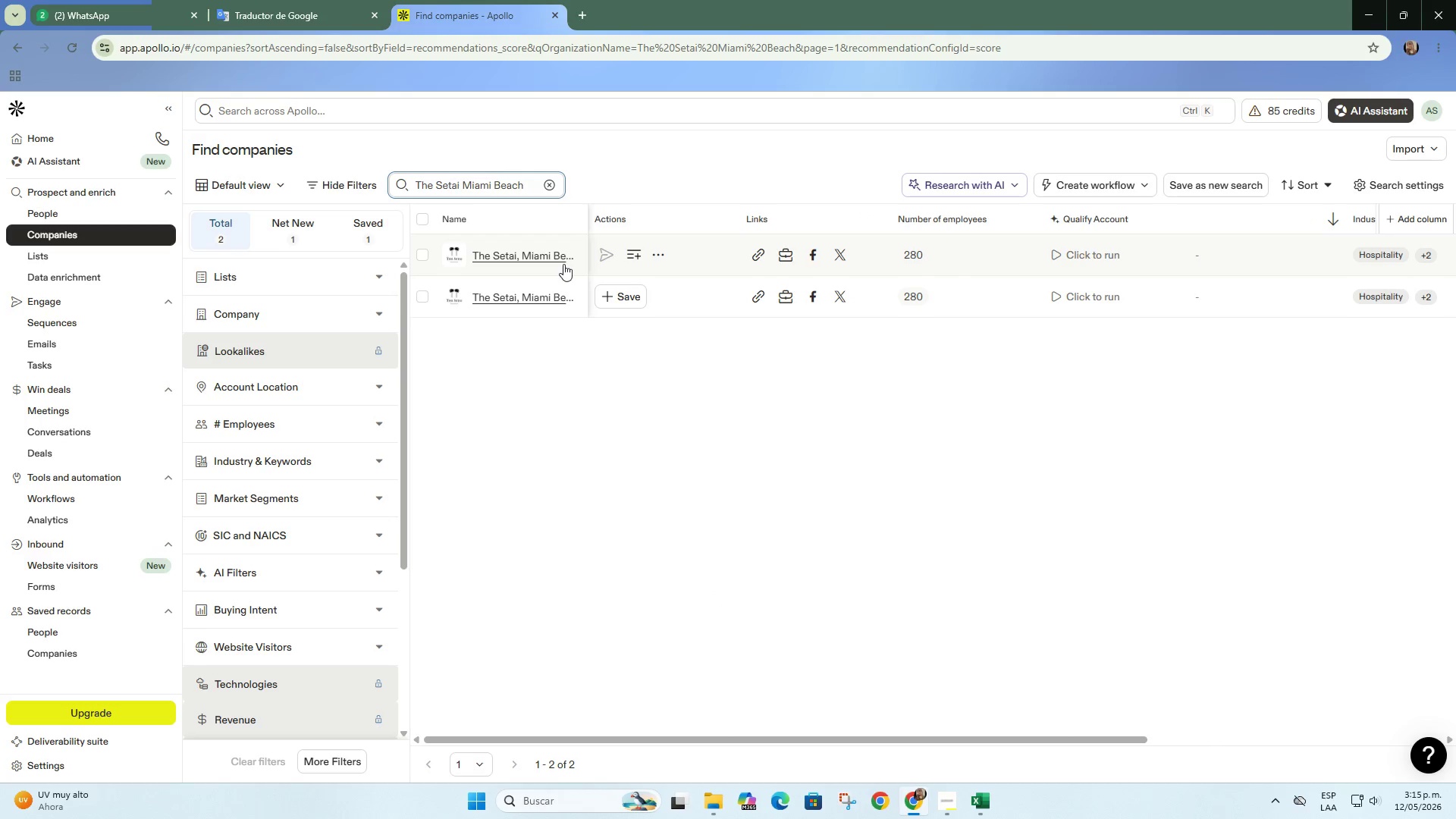 
right_click([544, 261])
 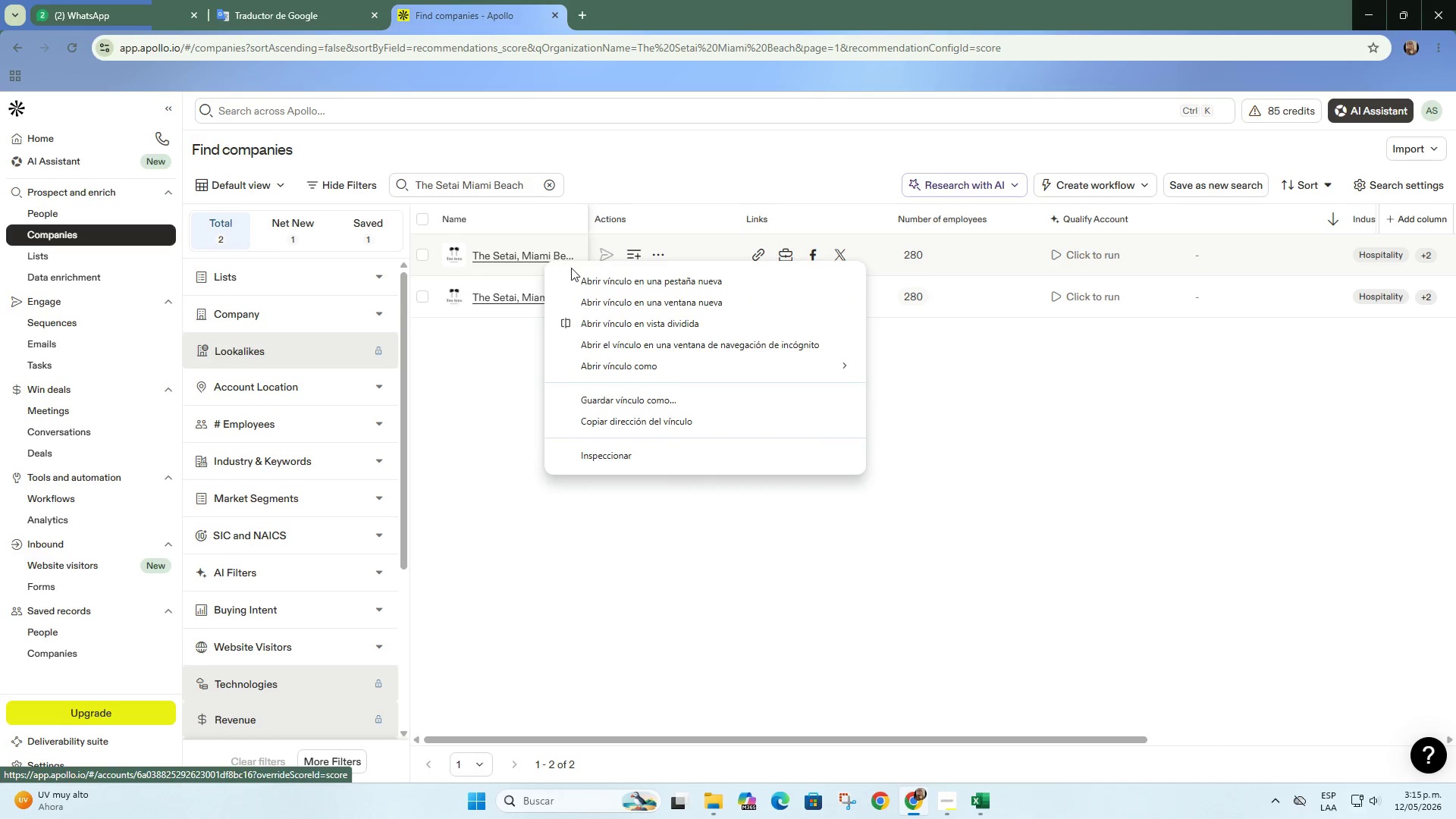 
left_click([575, 269])
 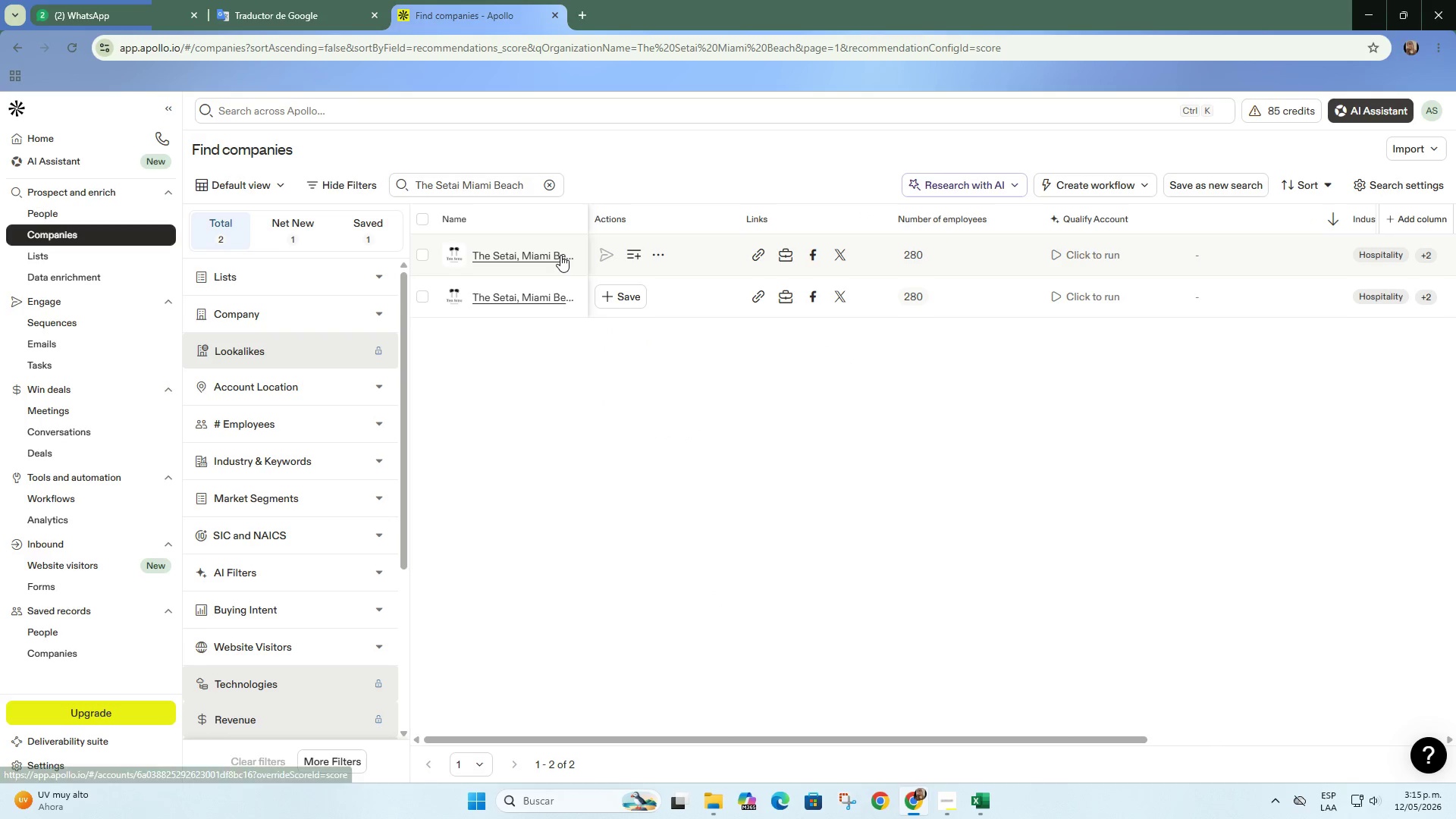 
right_click([560, 255])
 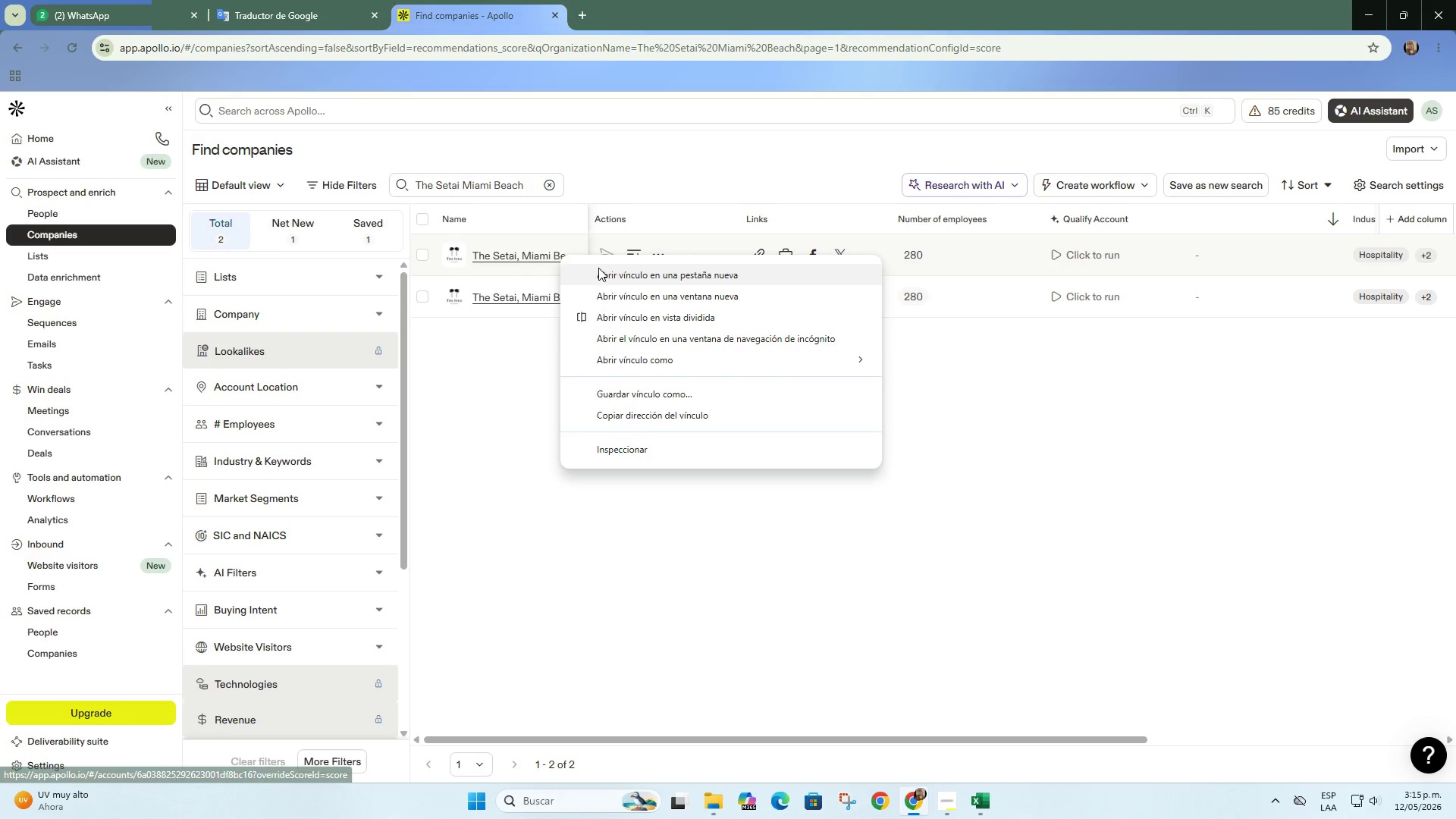 
left_click([619, 278])
 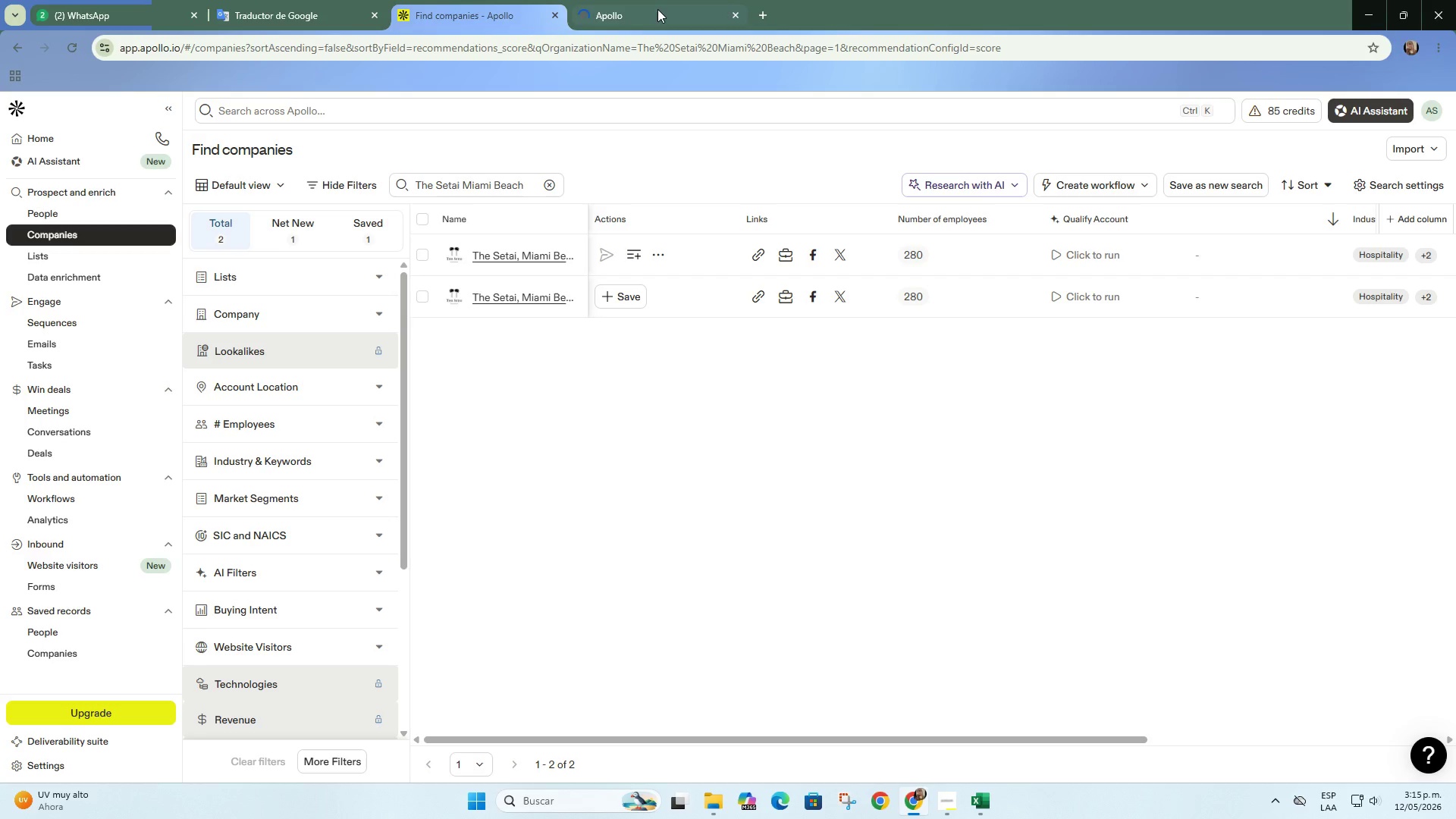 
left_click([657, 9])
 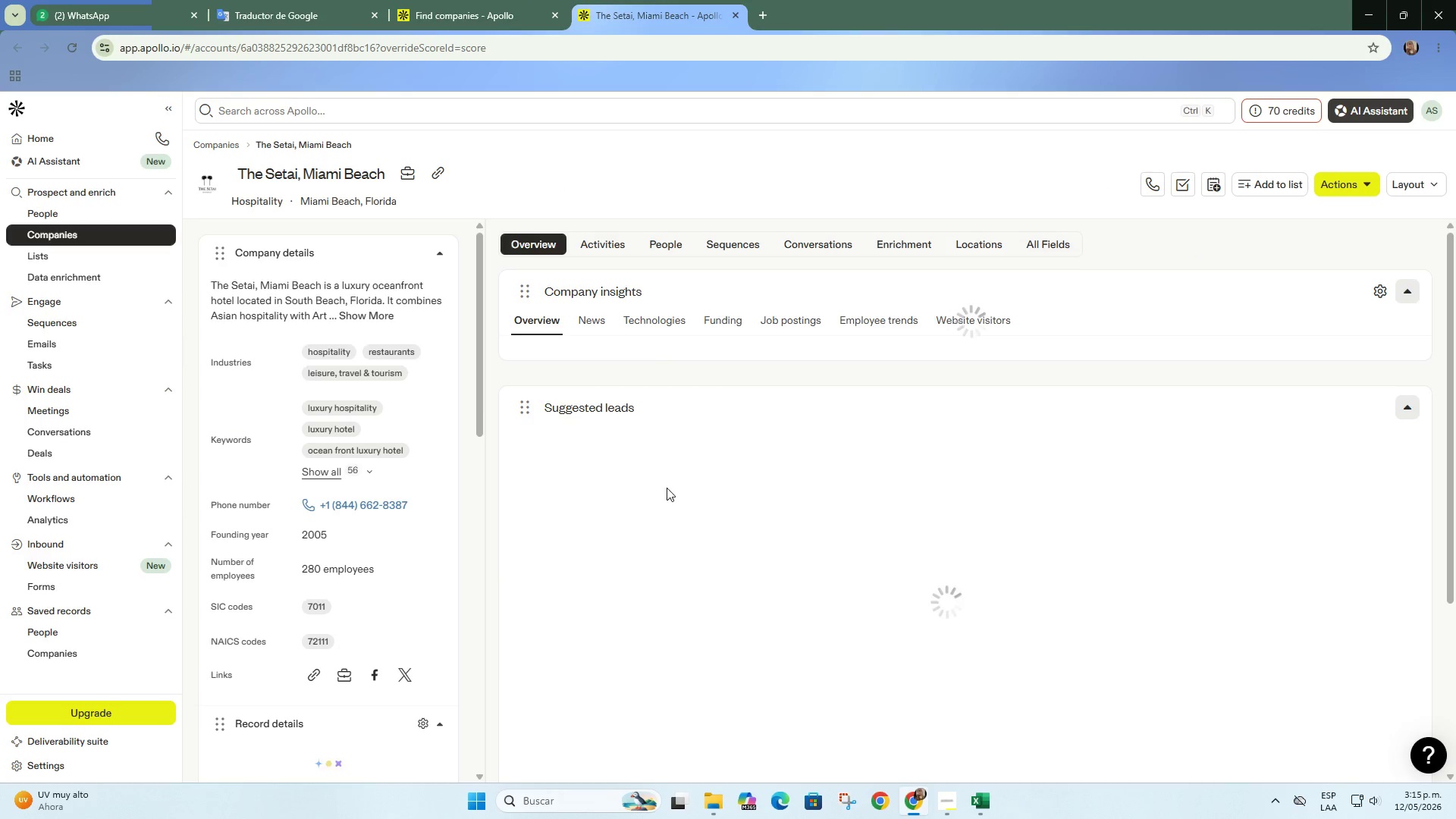 
left_click([667, 234])
 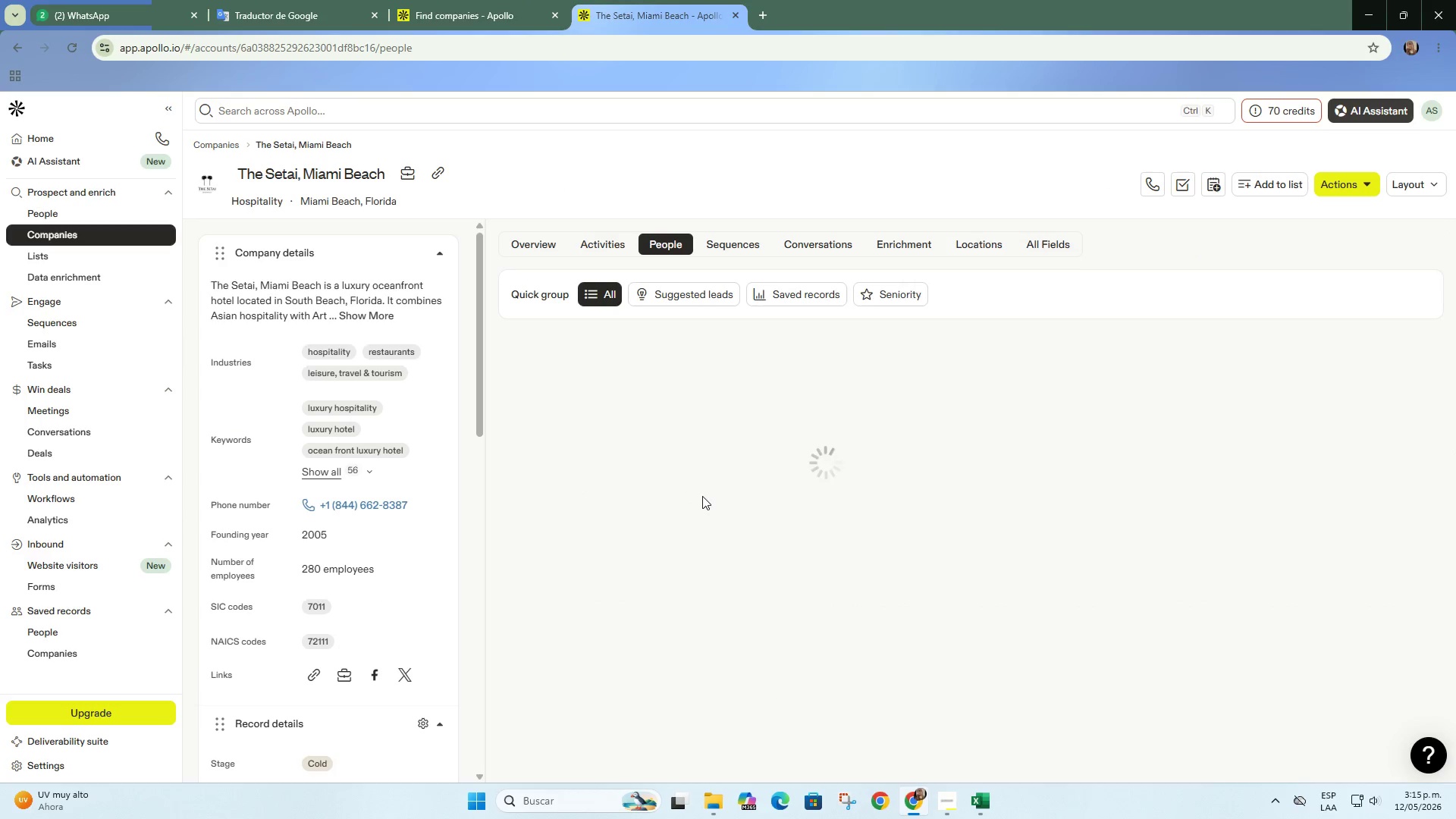 
scroll: coordinate [702, 496], scroll_direction: down, amount: 3.0
 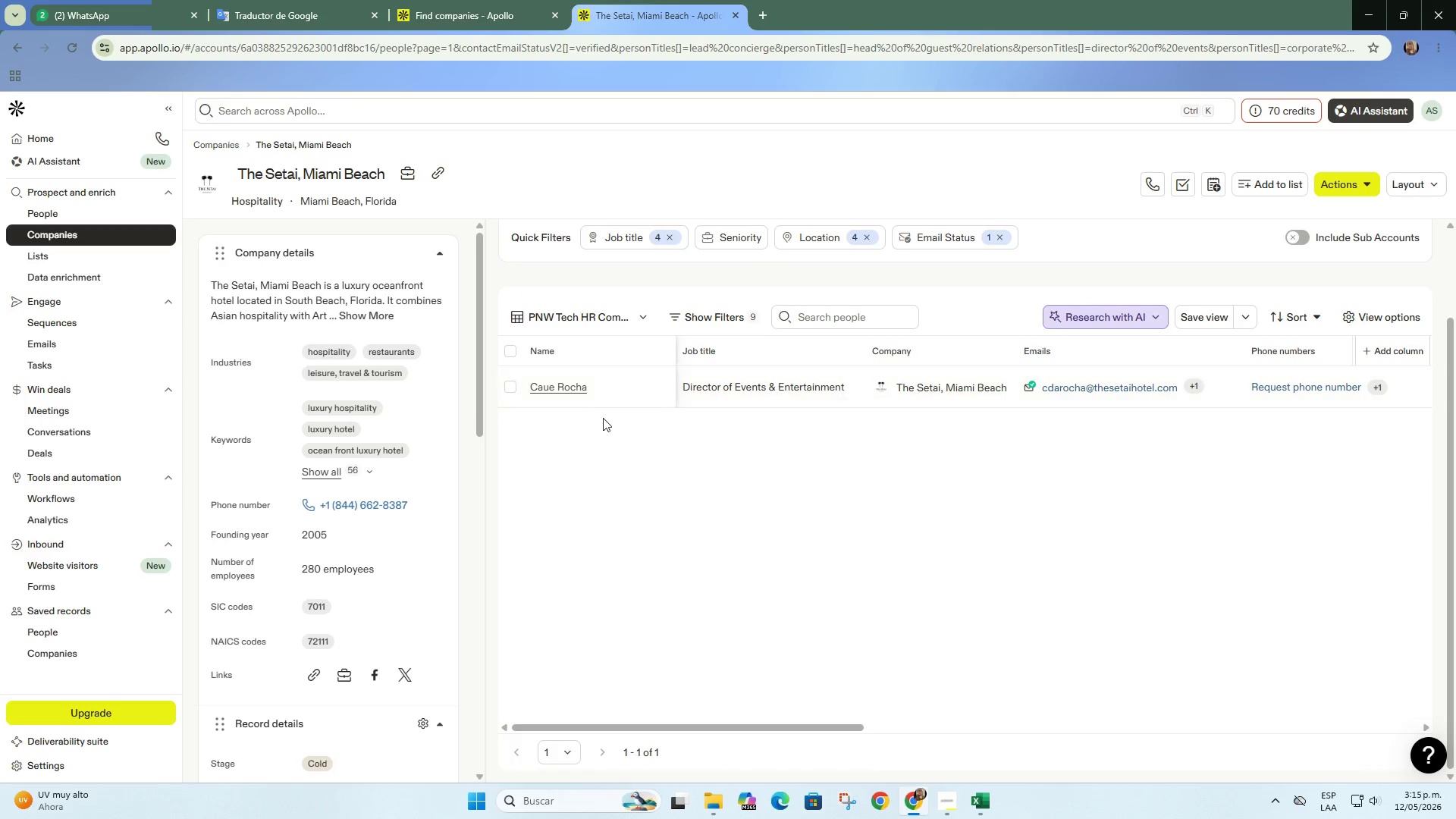 
left_click([513, 389])
 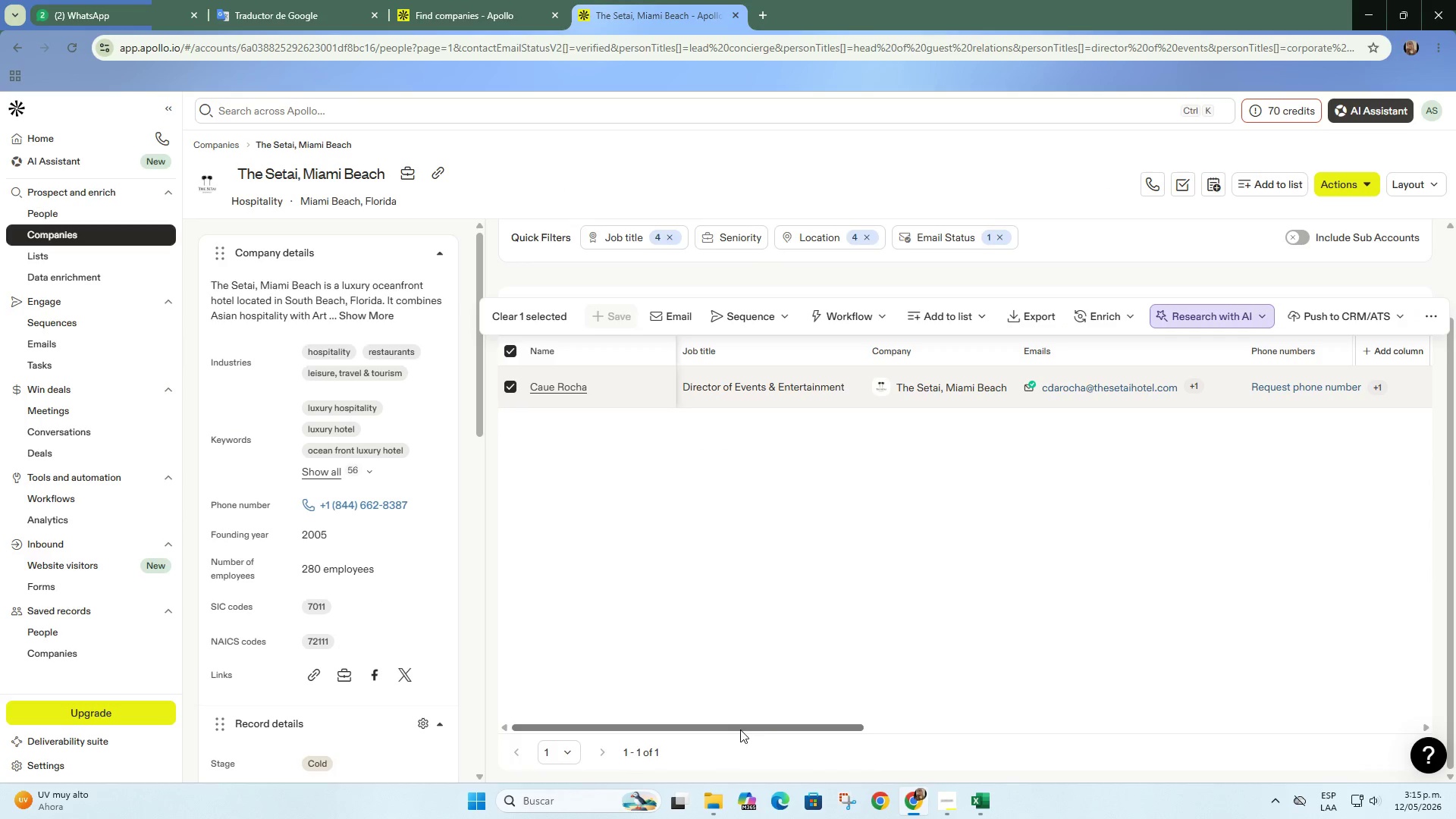 
left_click_drag(start_coordinate=[741, 730], to_coordinate=[1166, 710])
 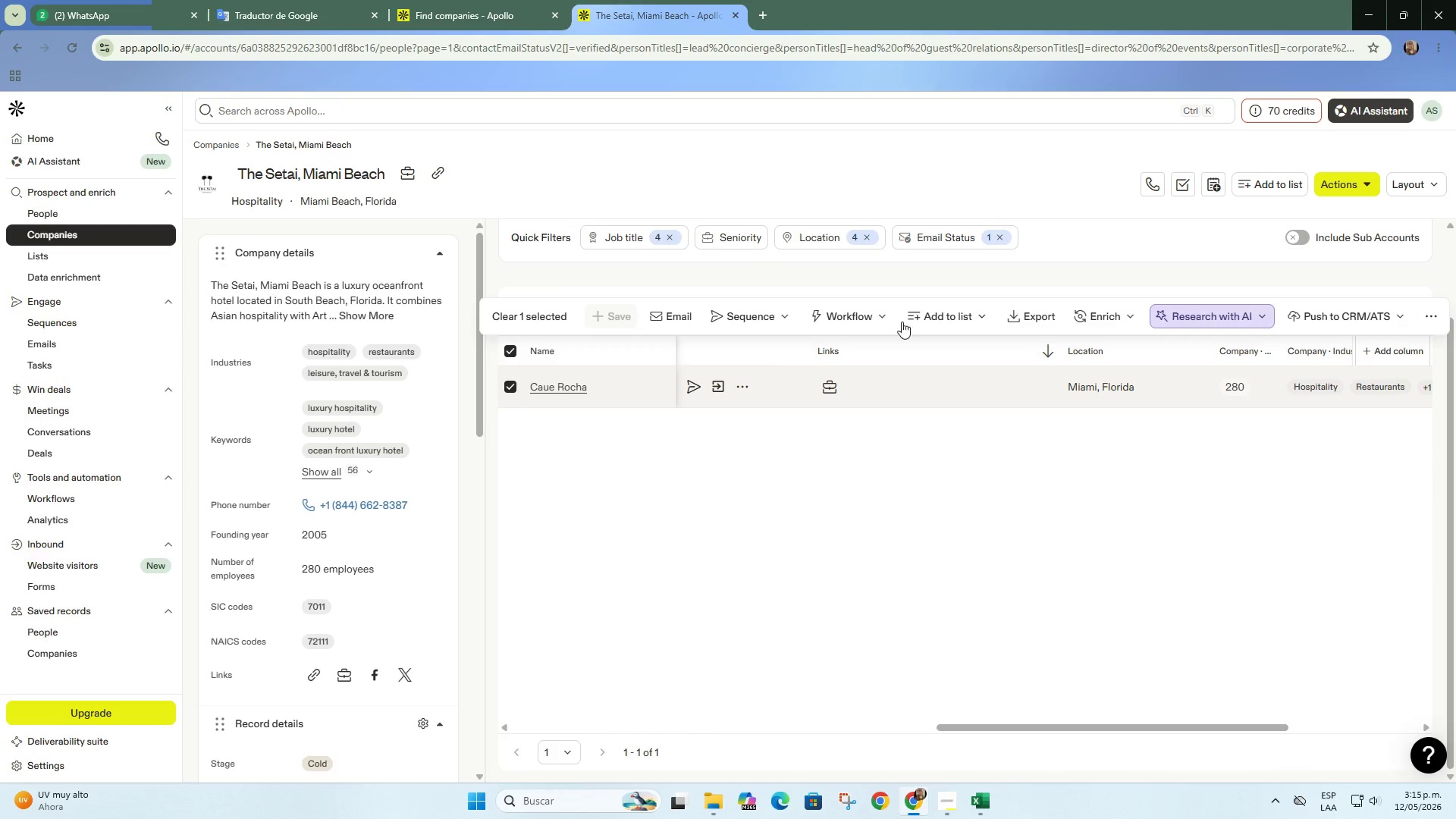 
left_click([923, 314])
 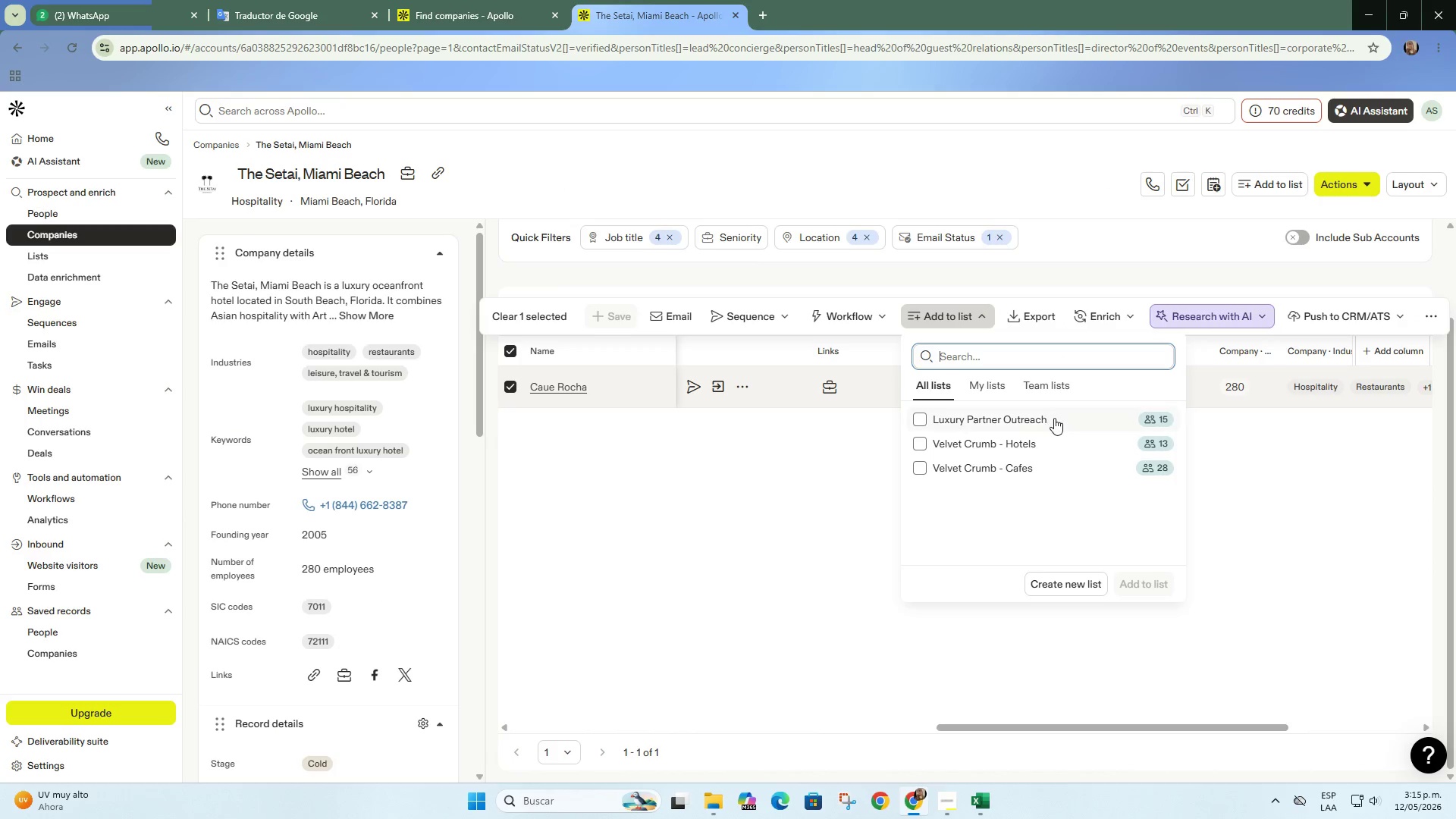 
left_click([1054, 418])
 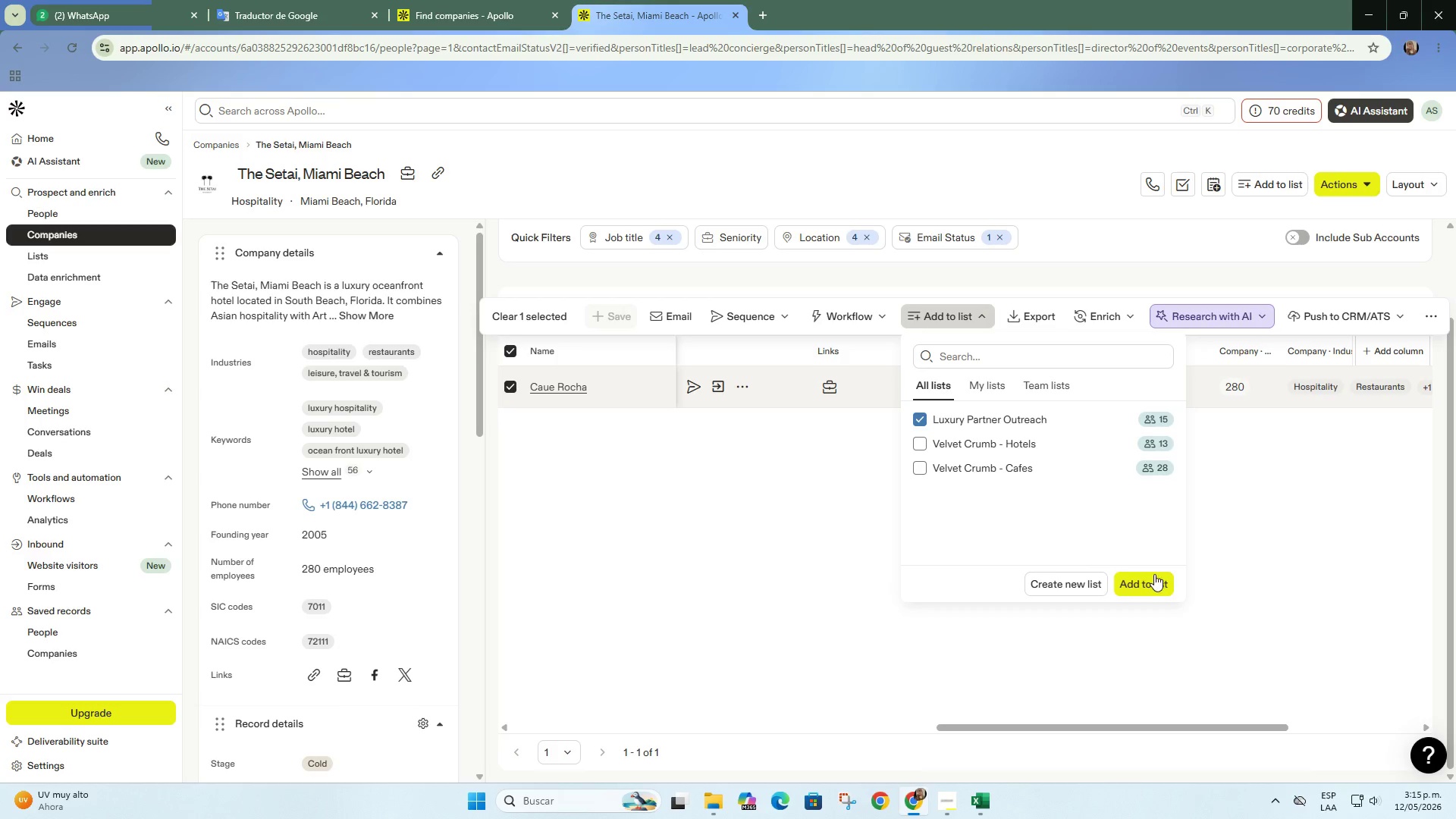 
left_click([1154, 583])
 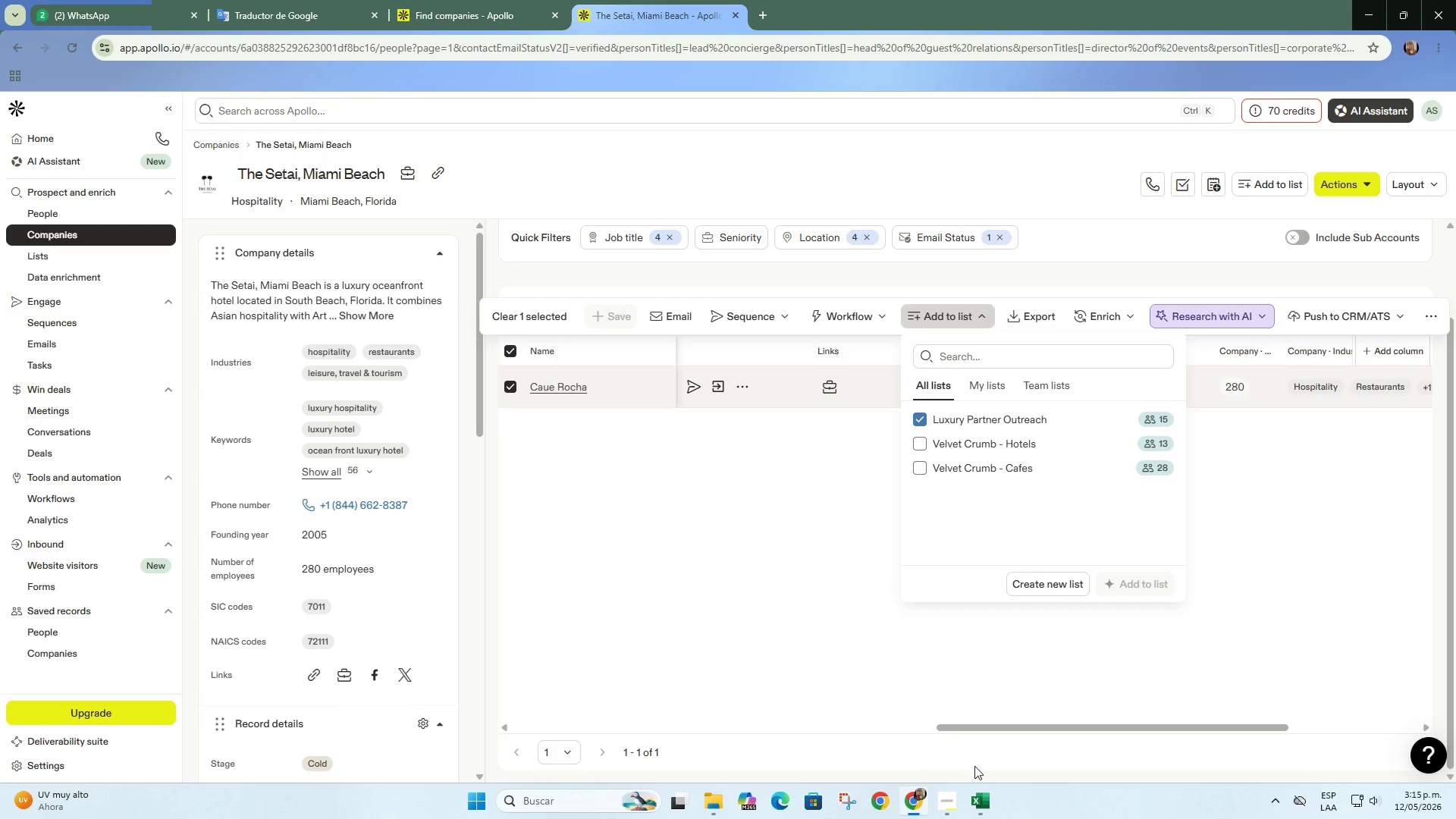 
left_click([984, 792])
 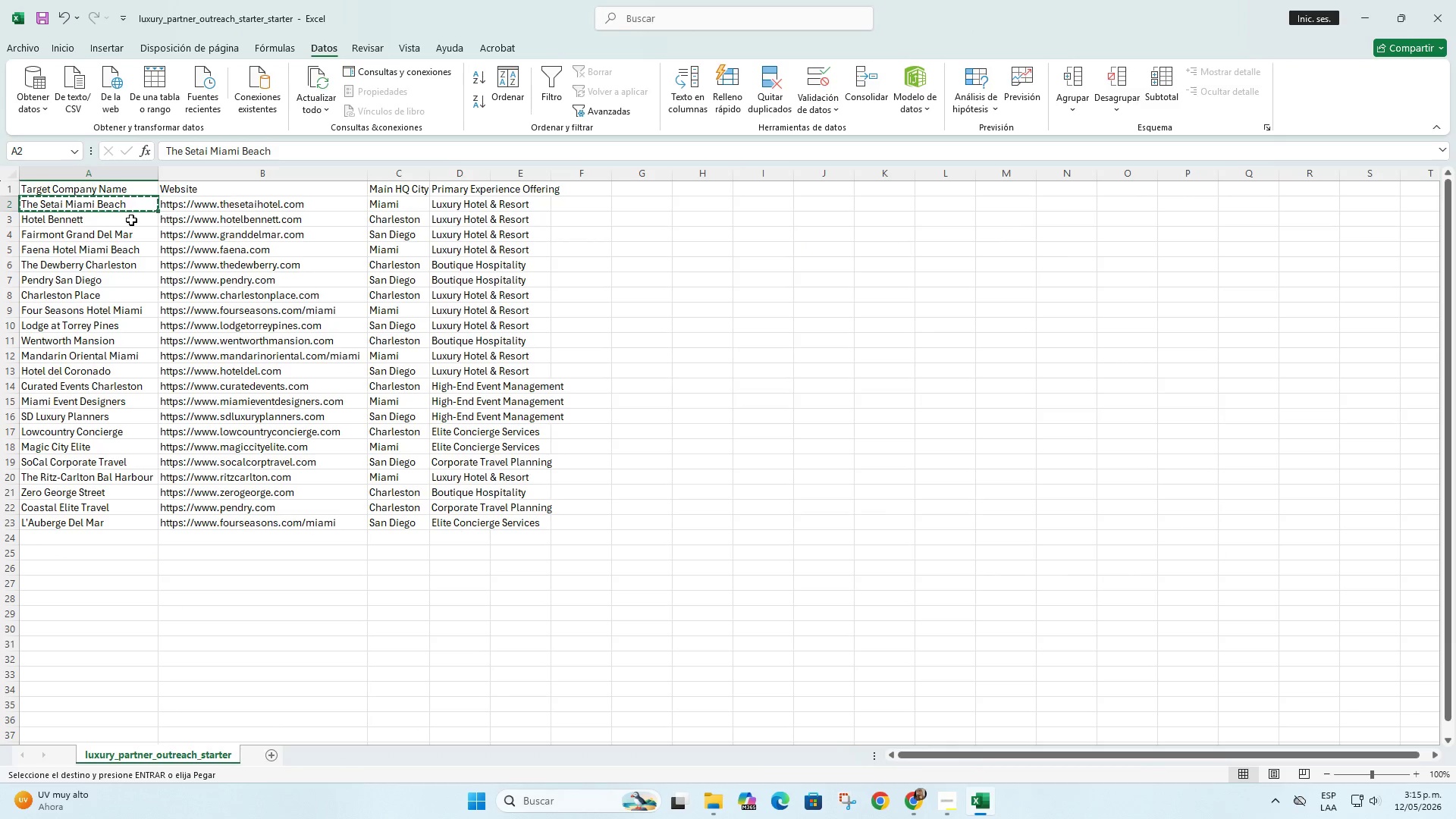 
left_click([130, 224])
 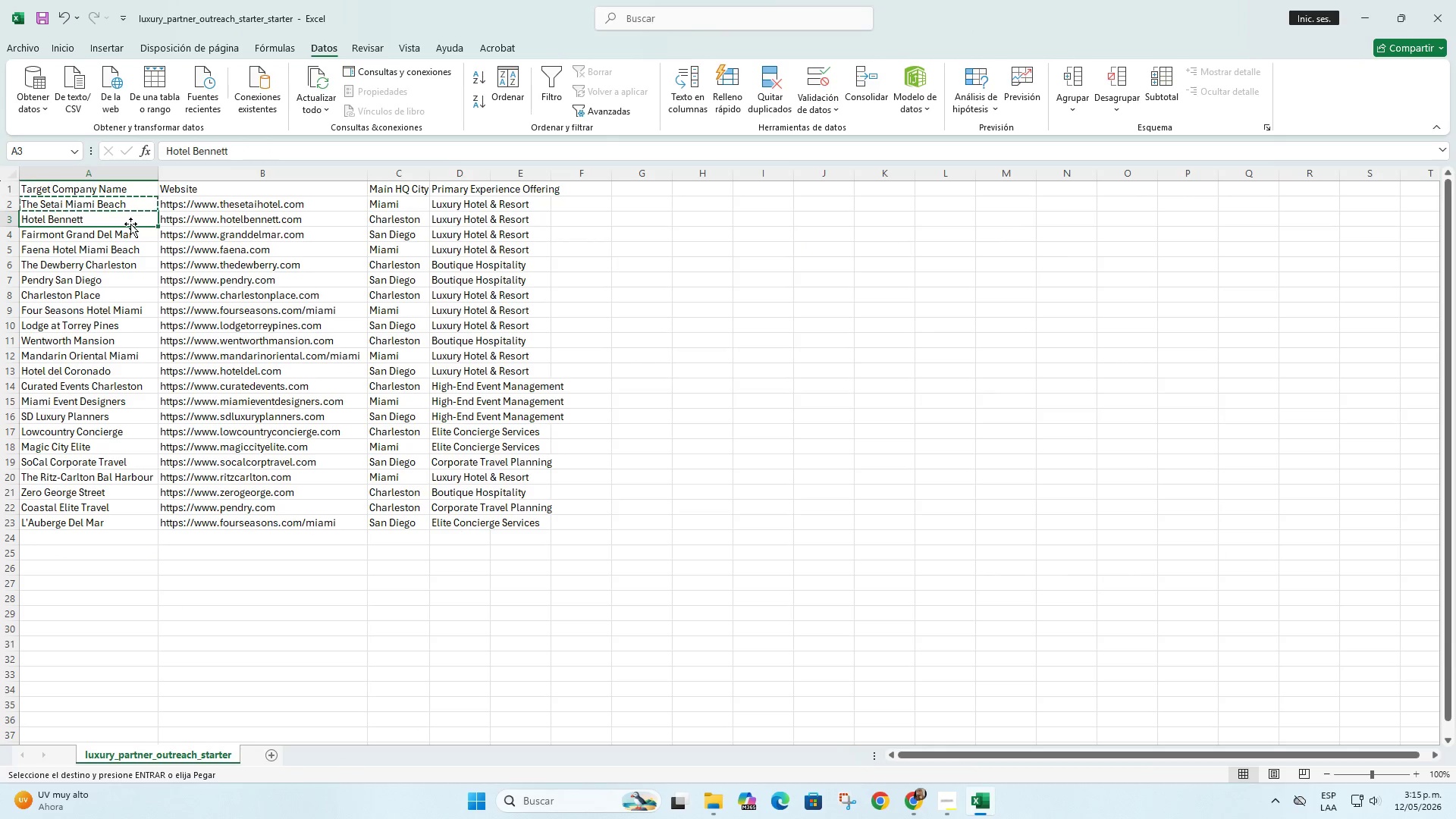 
key(Control+C)
 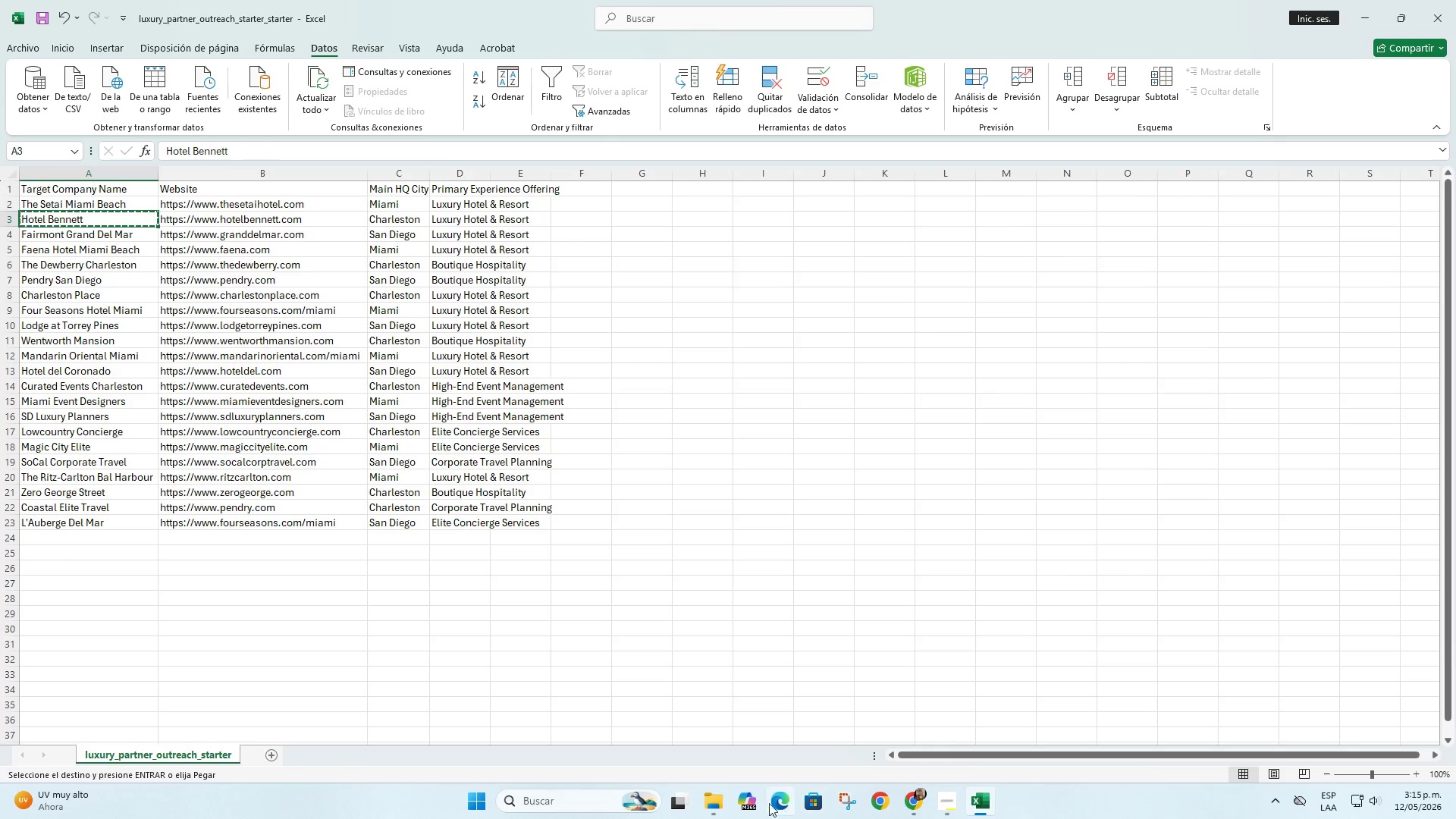 
left_click([719, 799])
 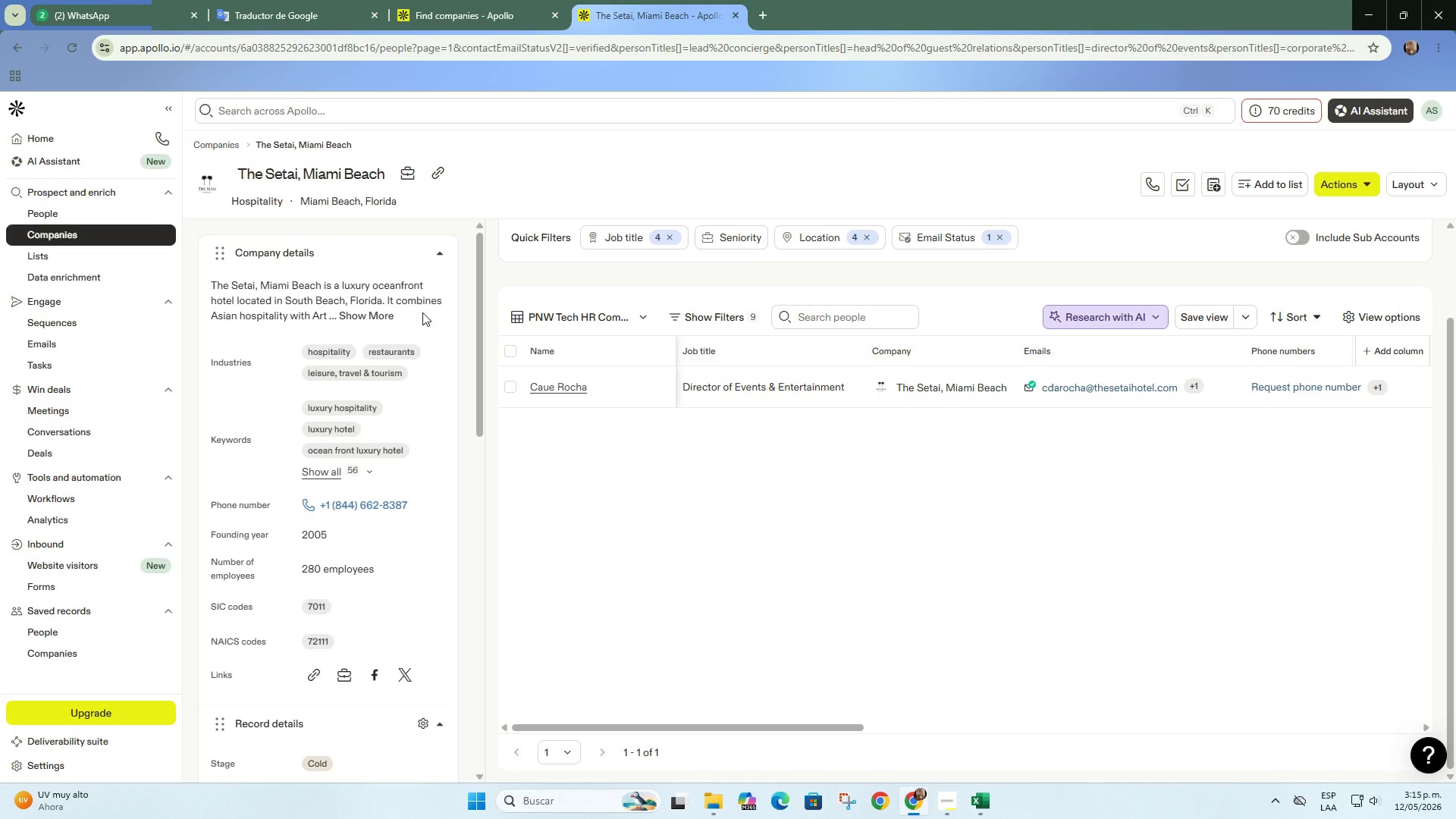 
left_click([431, 0])
 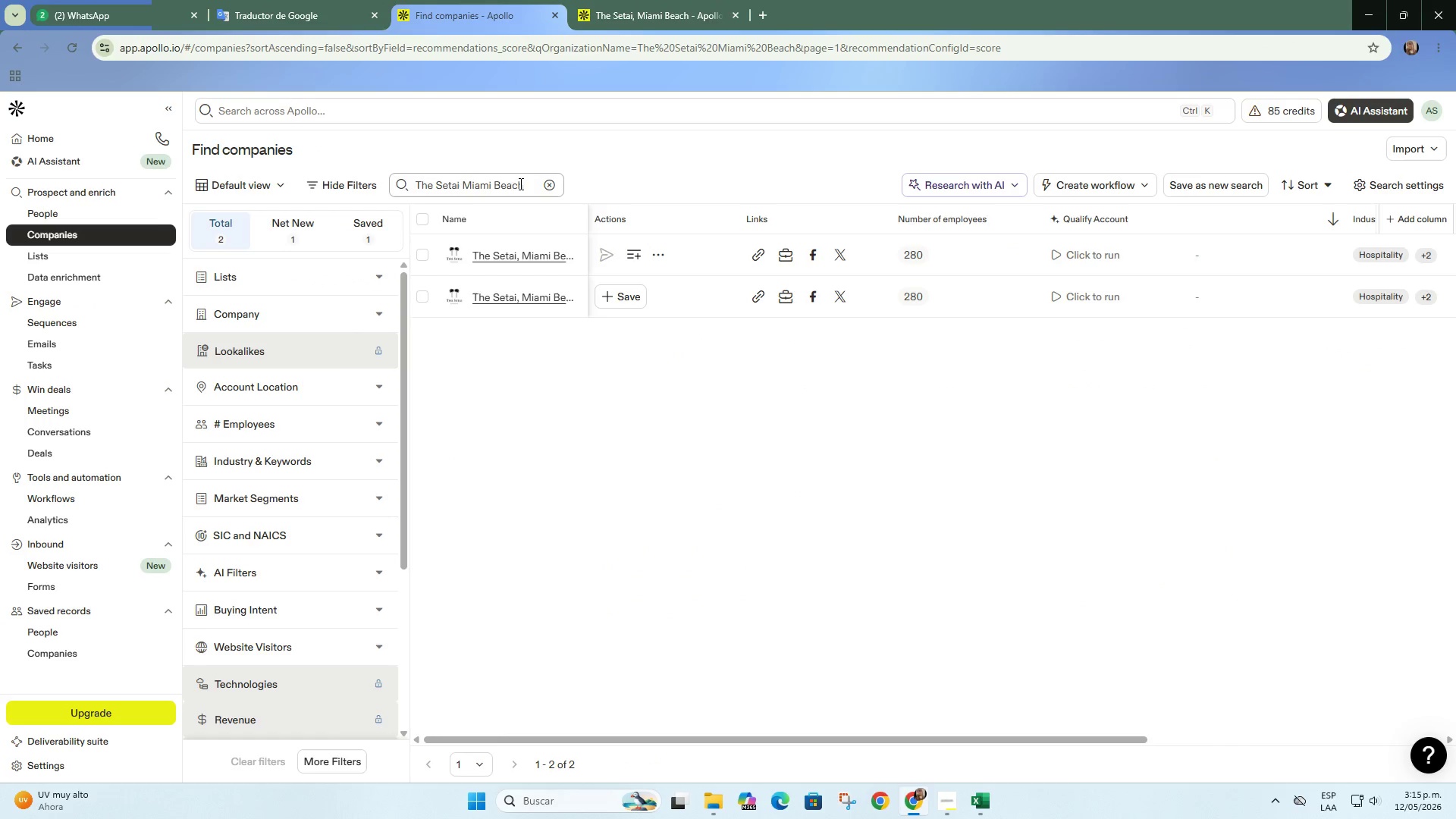 
left_click([550, 193])
 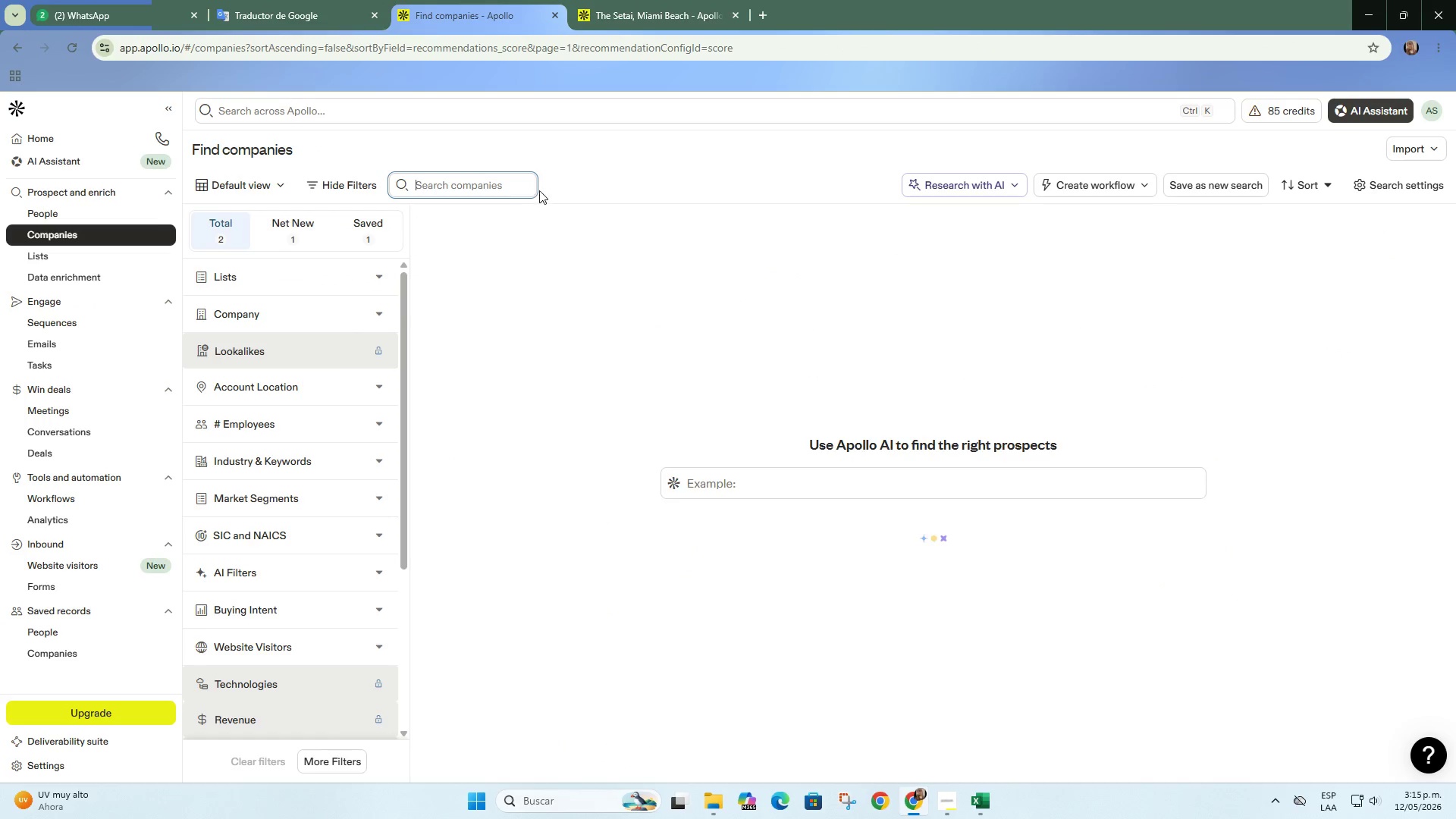 
key(Control+ControlLeft)
 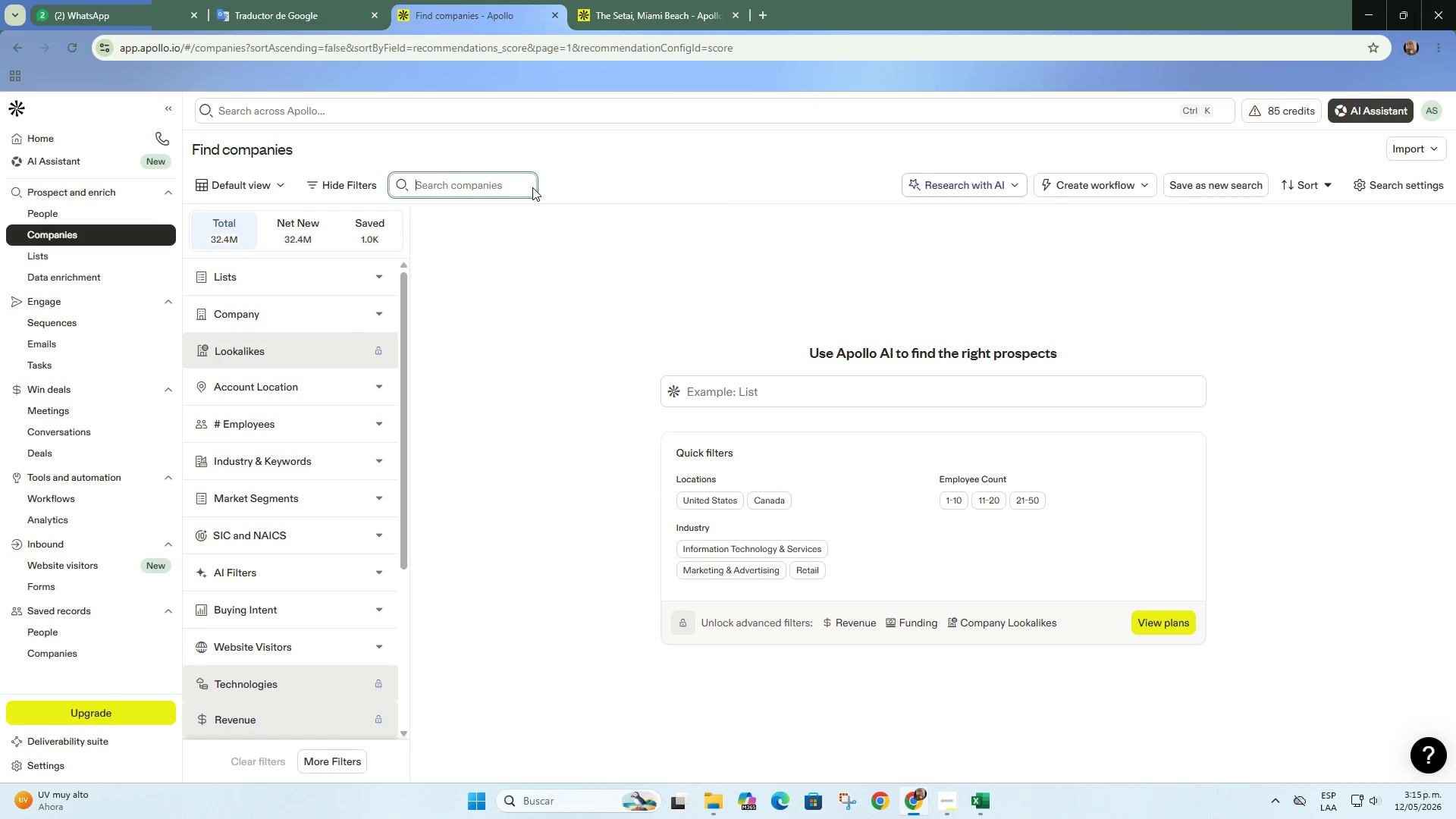 
key(V)
 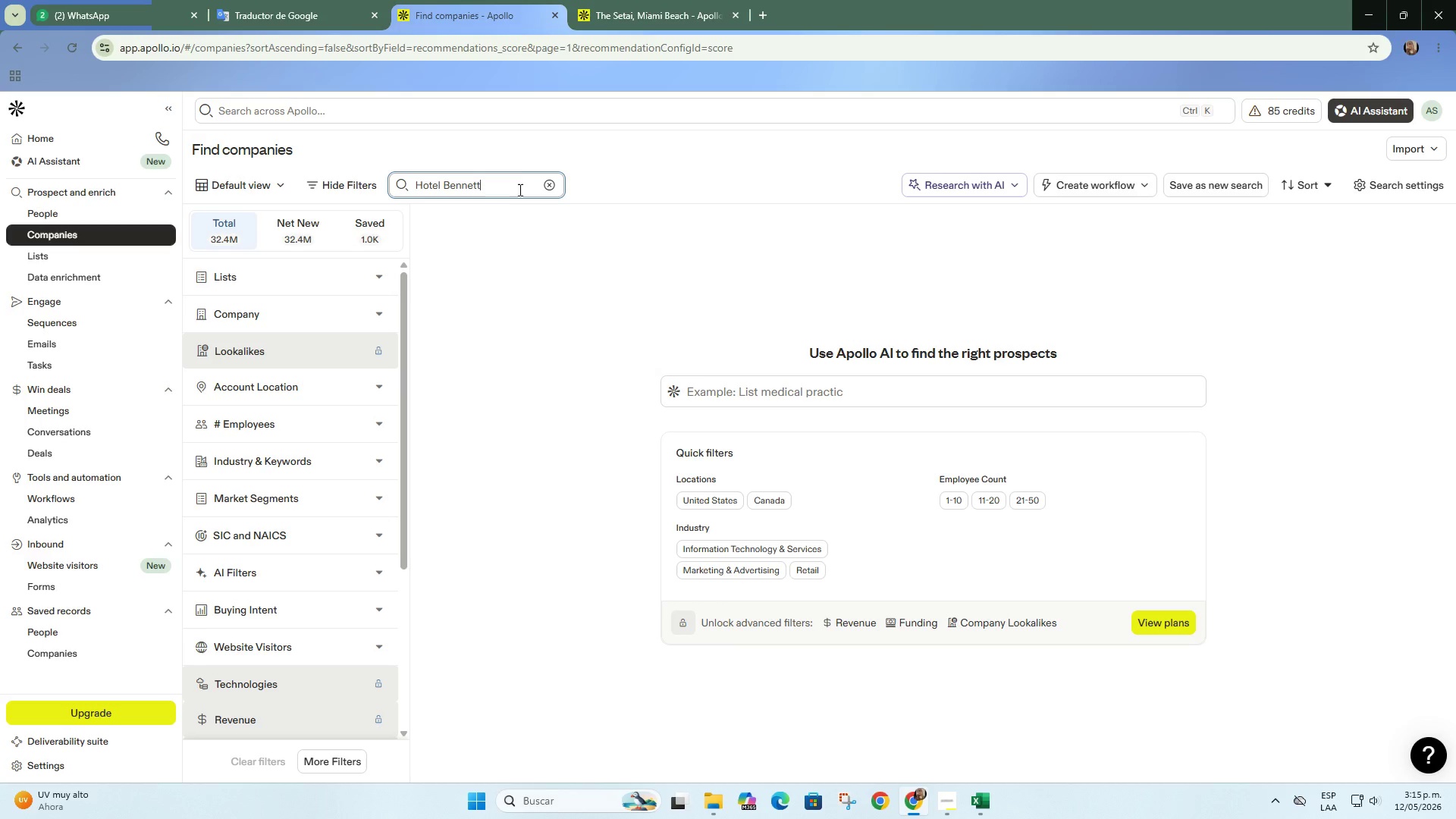 
key(Enter)
 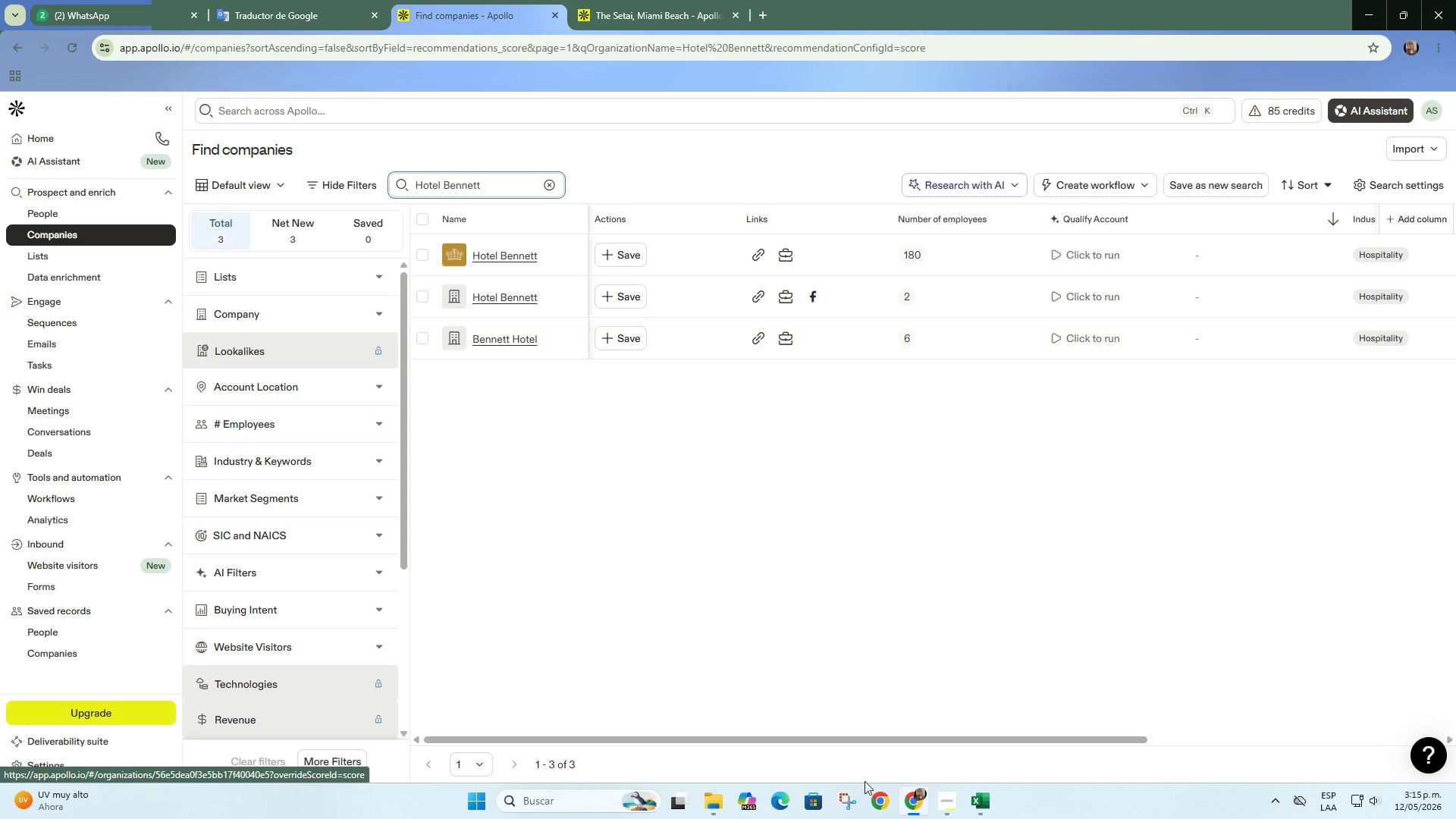 
left_click_drag(start_coordinate=[869, 740], to_coordinate=[842, 745])
 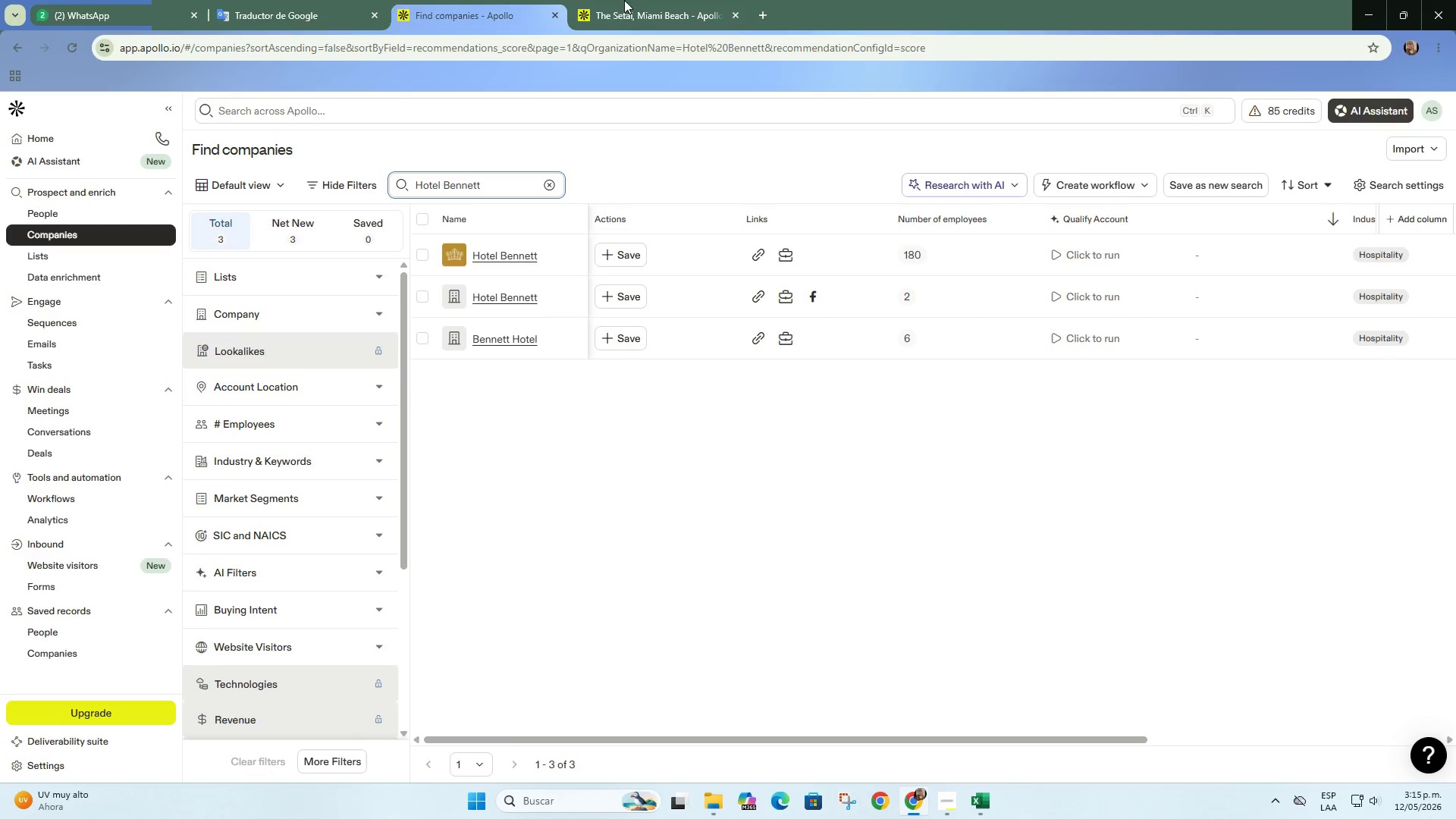 
left_click([641, 0])
 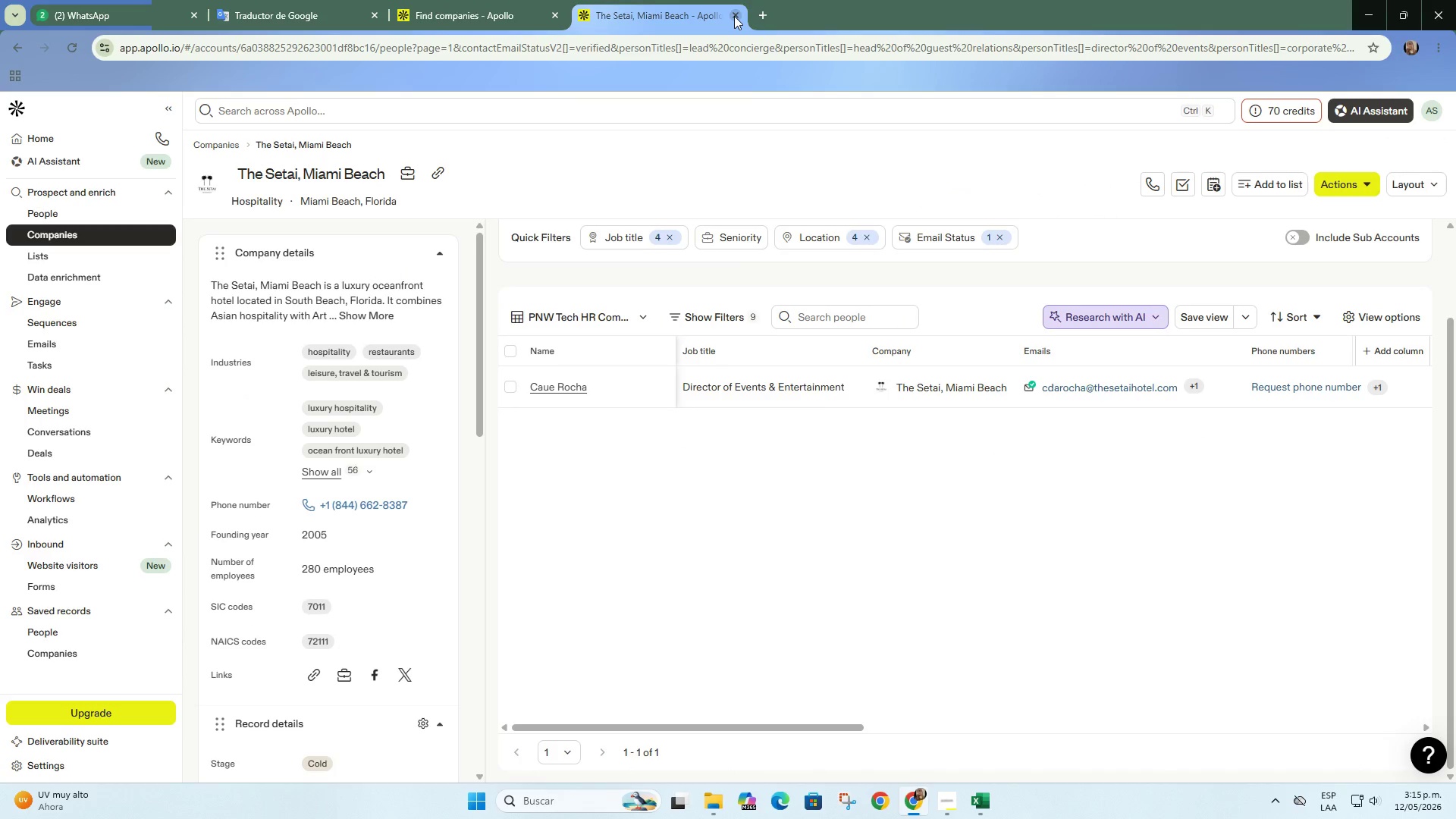 
left_click([734, 16])
 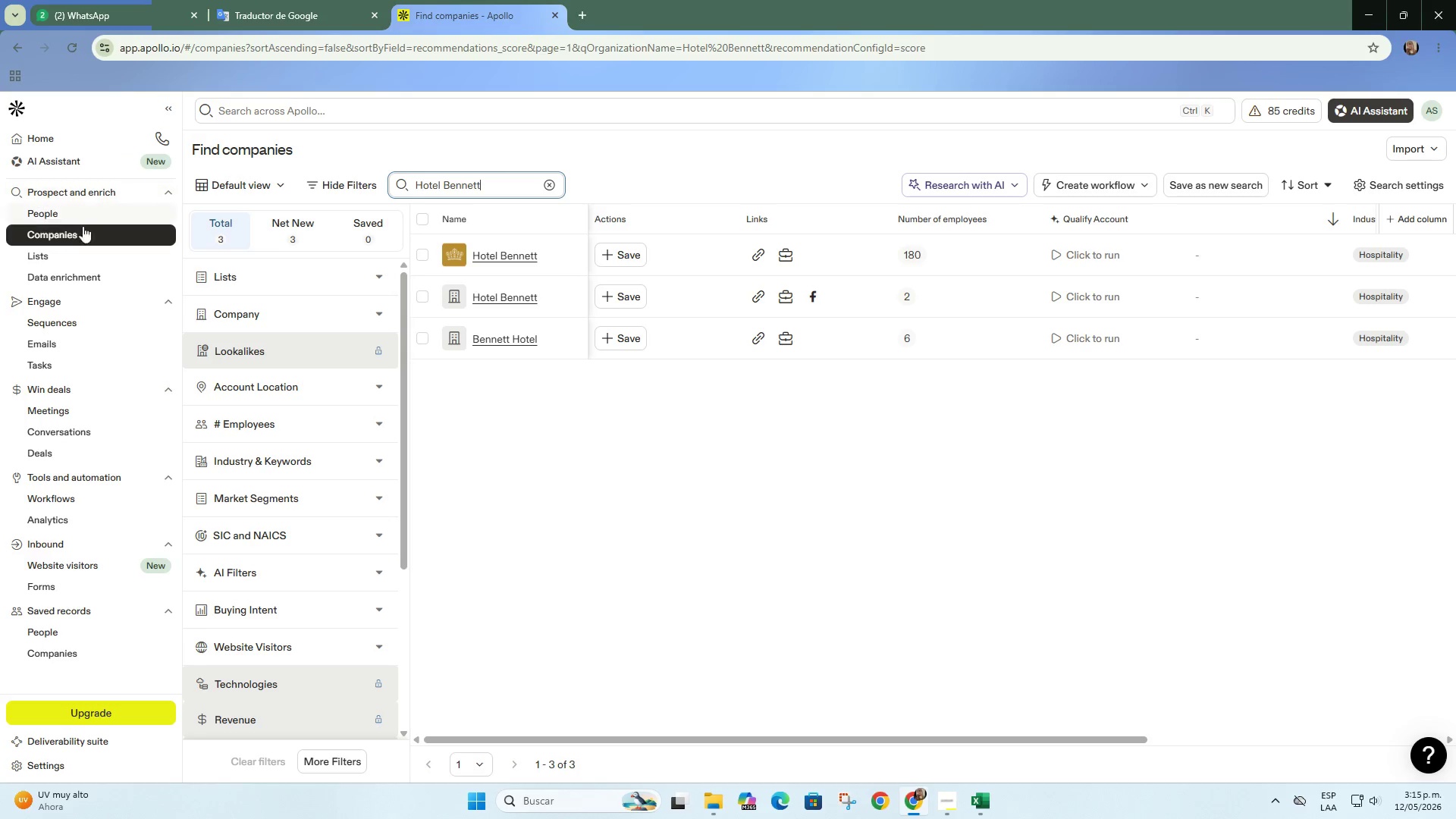 
right_click([84, 249])
 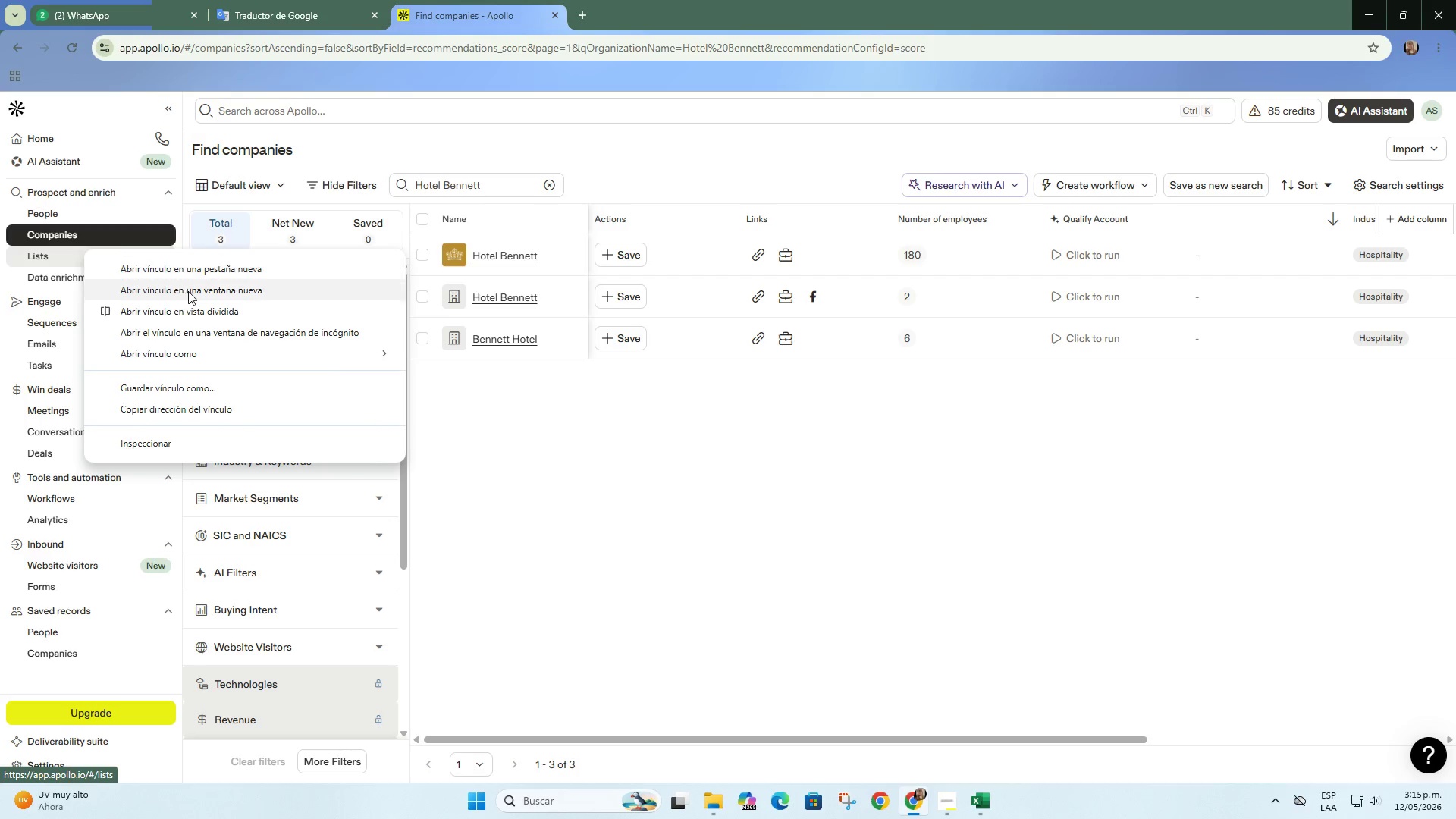 
left_click([193, 273])
 